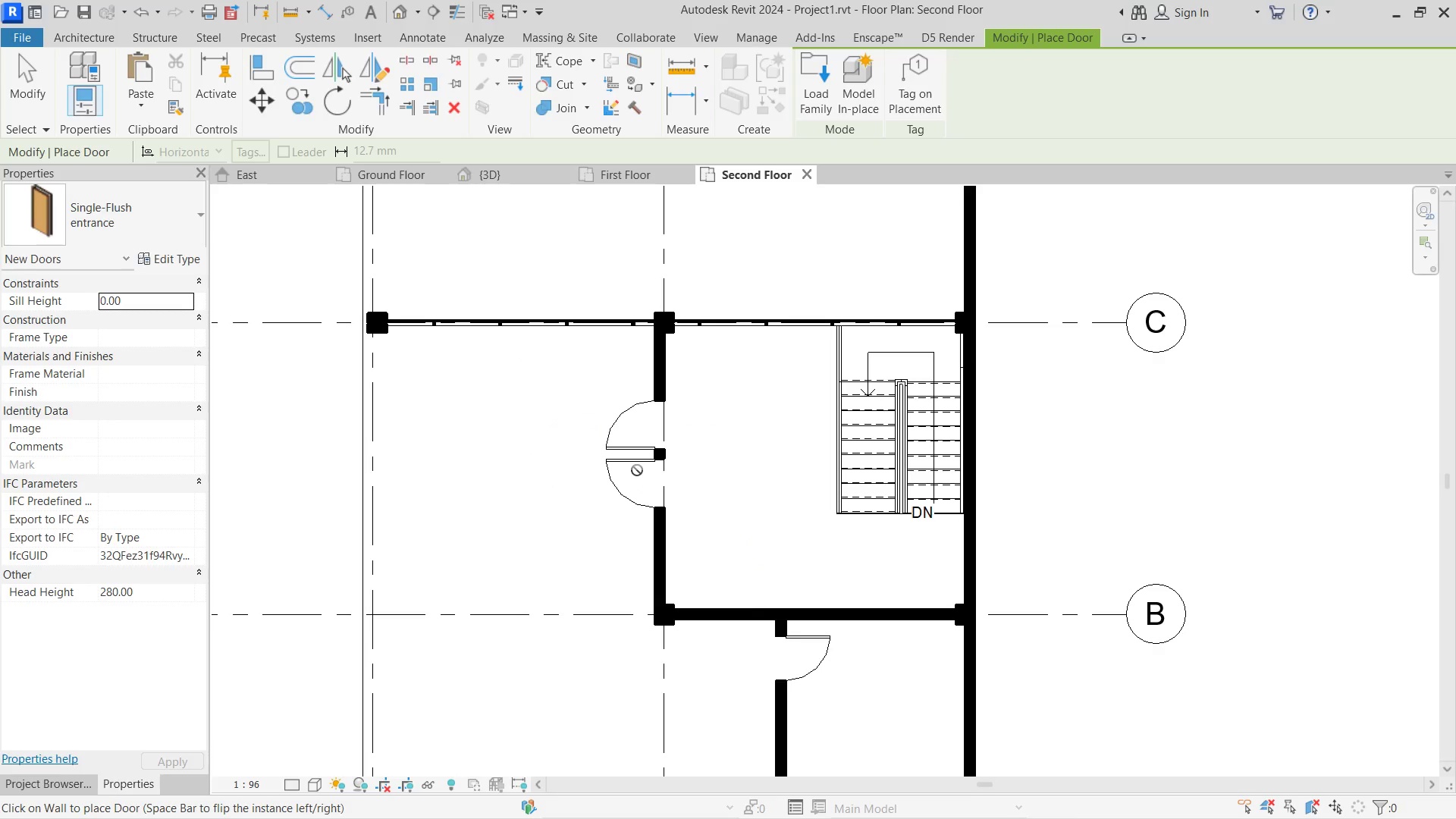 
key(Escape)
 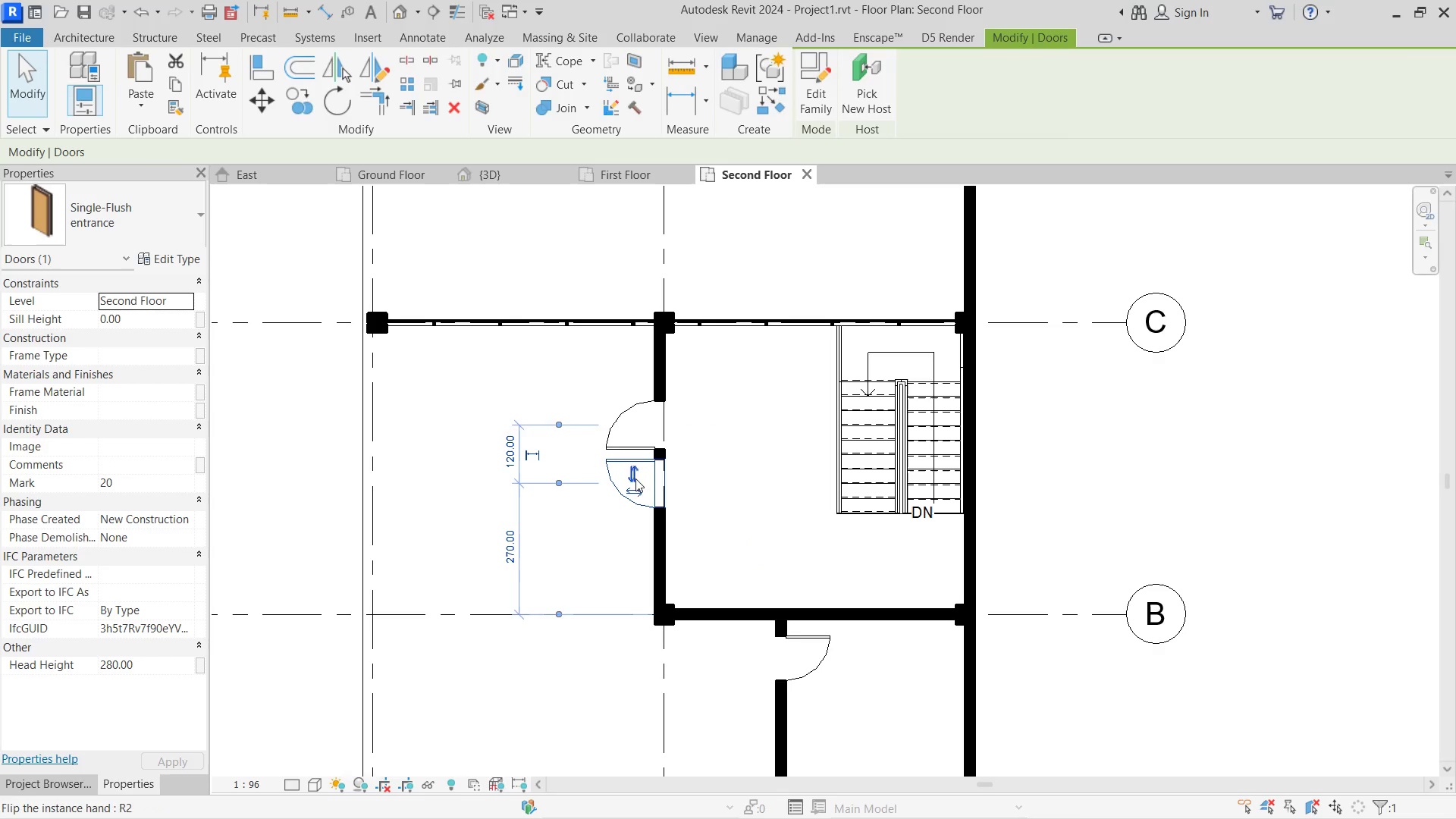 
double_click([636, 475])
 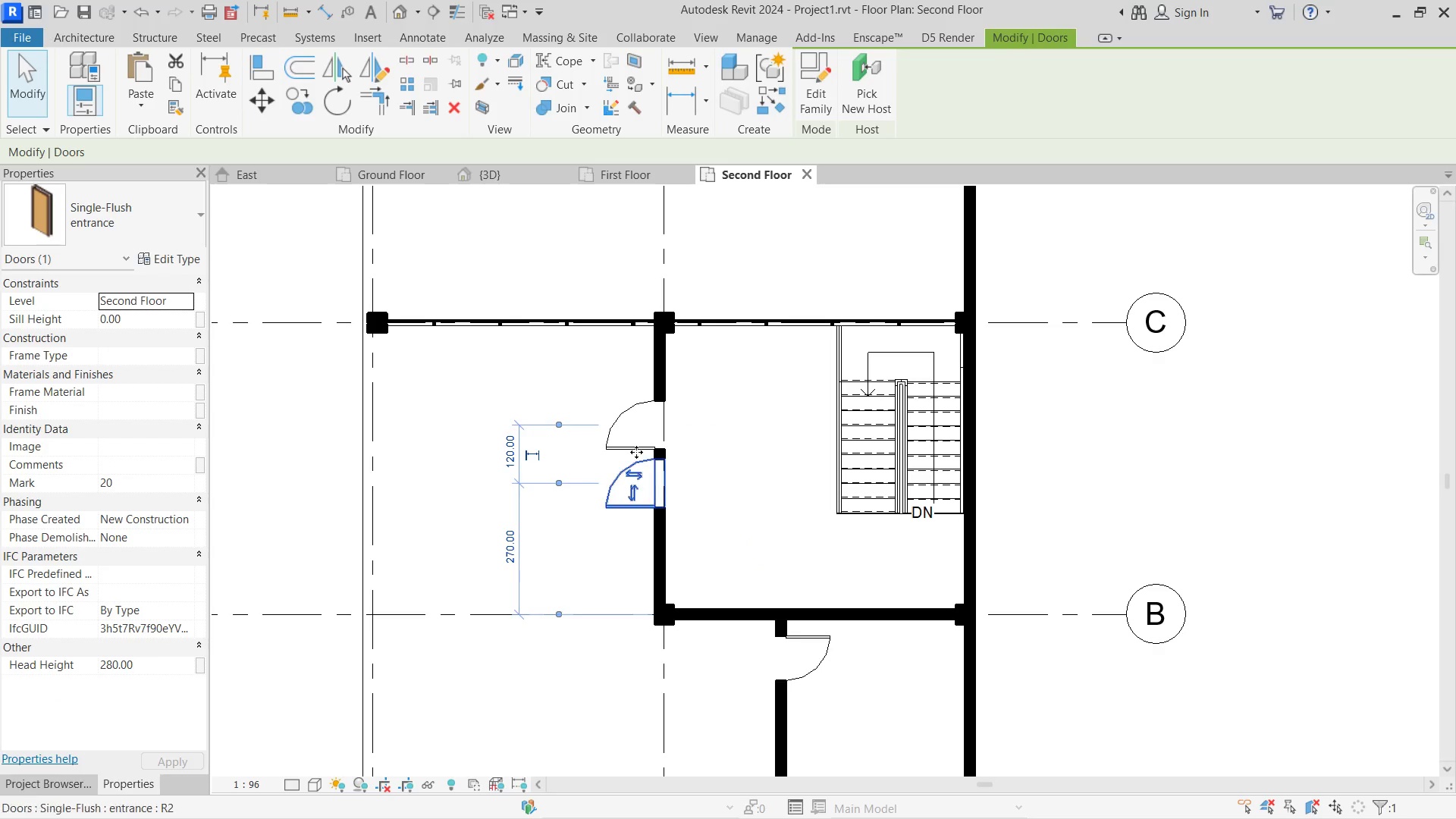 
triple_click([636, 452])
 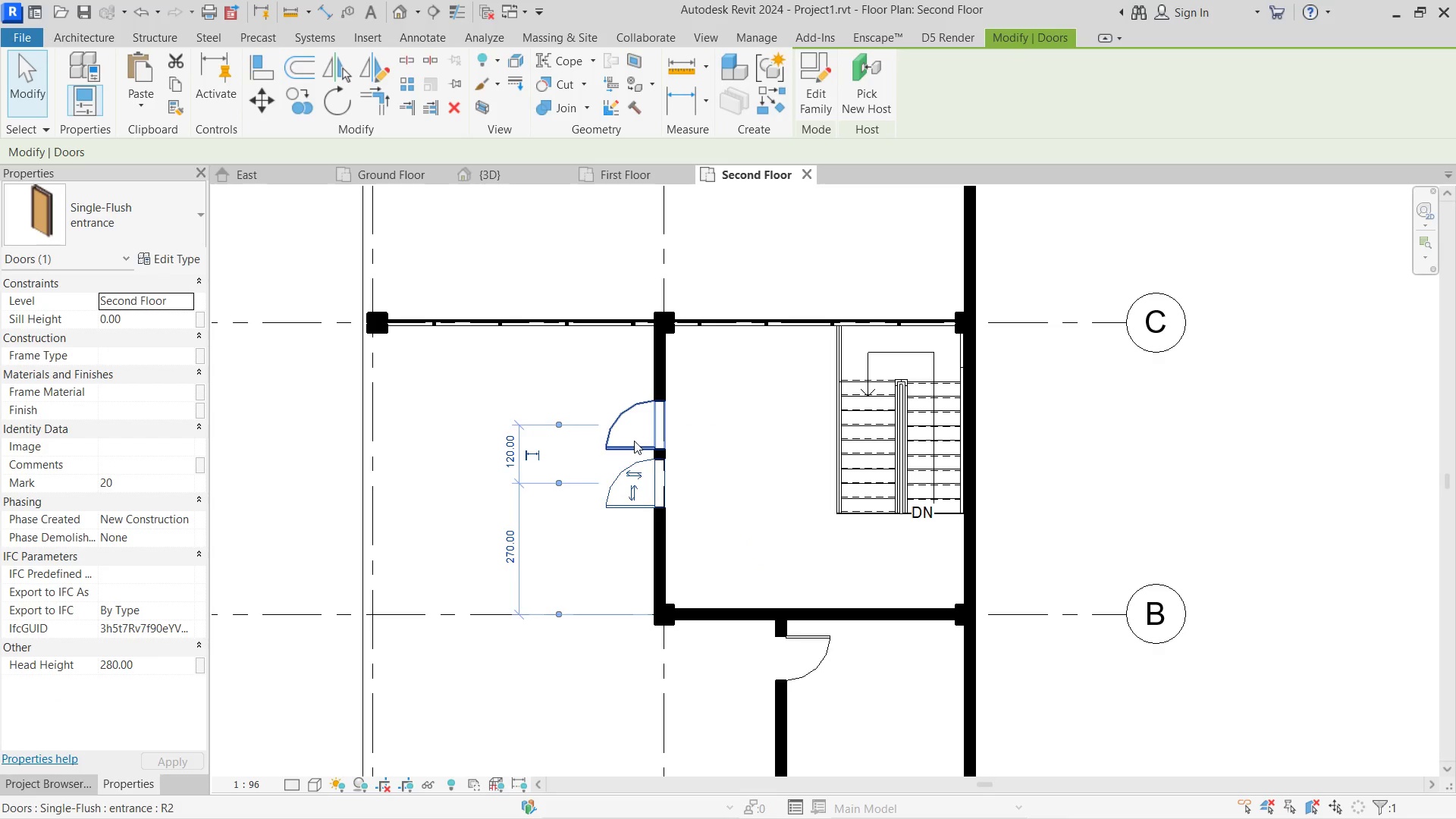 
triple_click([634, 441])
 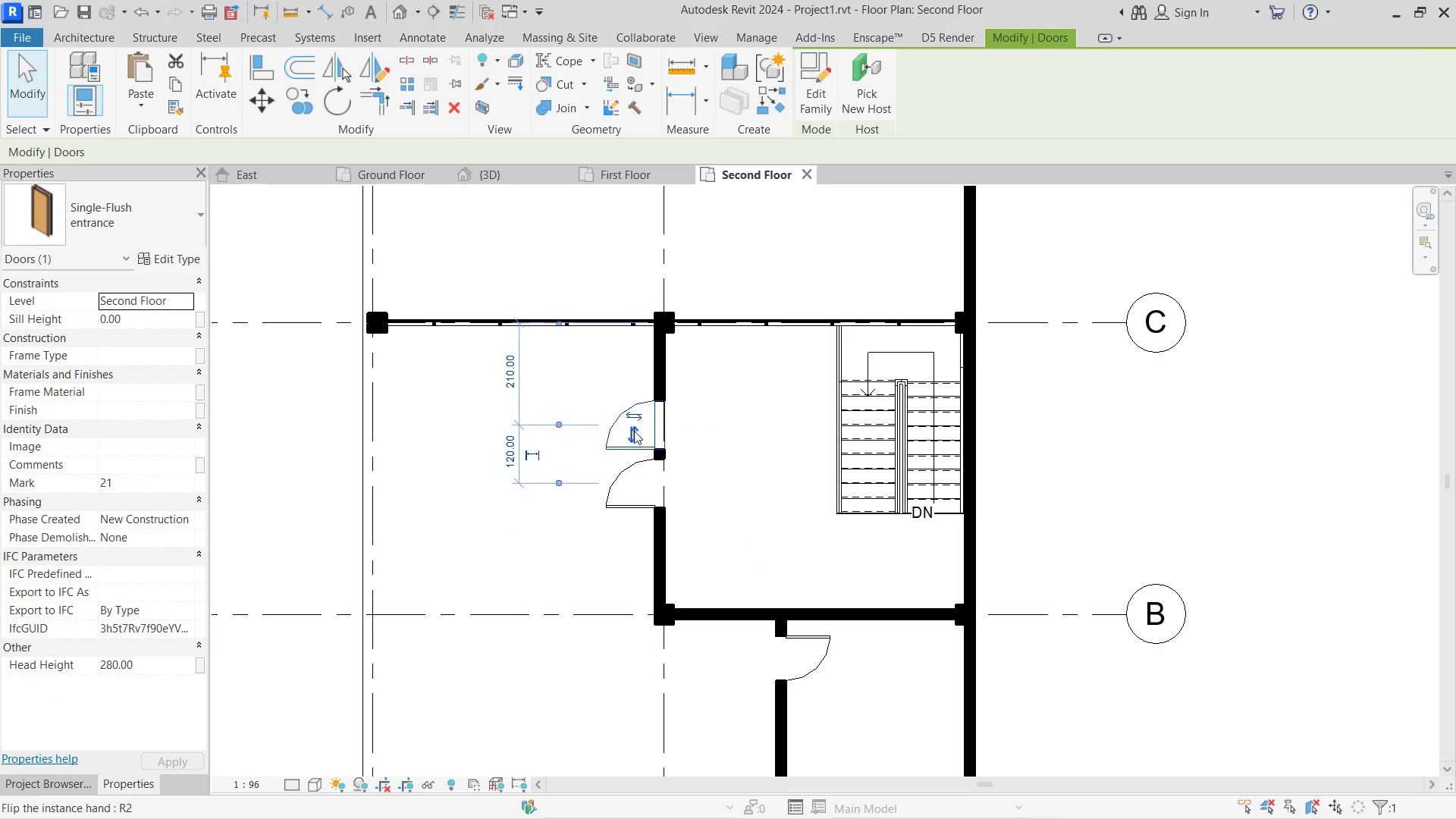 
left_click([634, 431])
 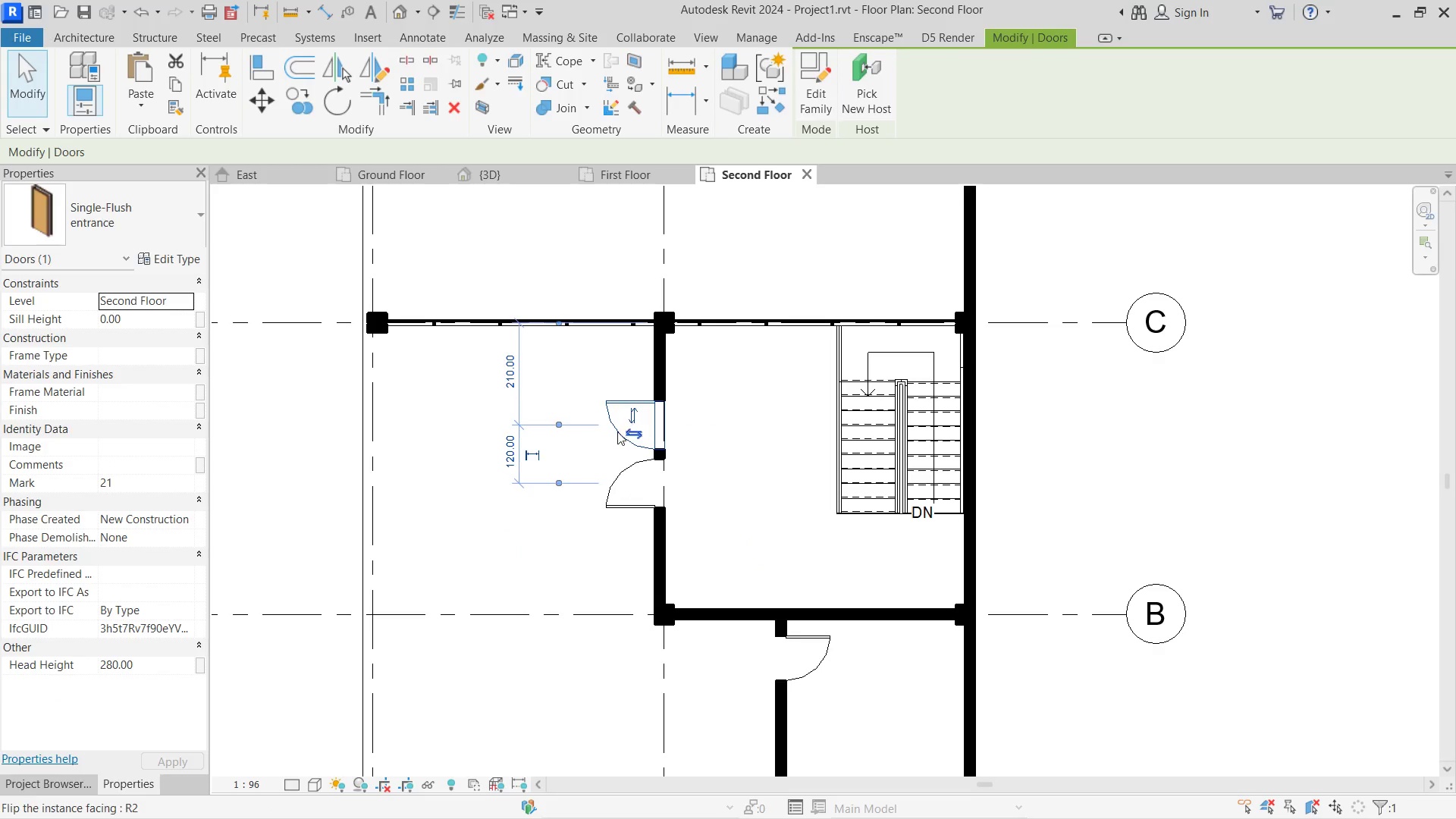 
key(Escape)
 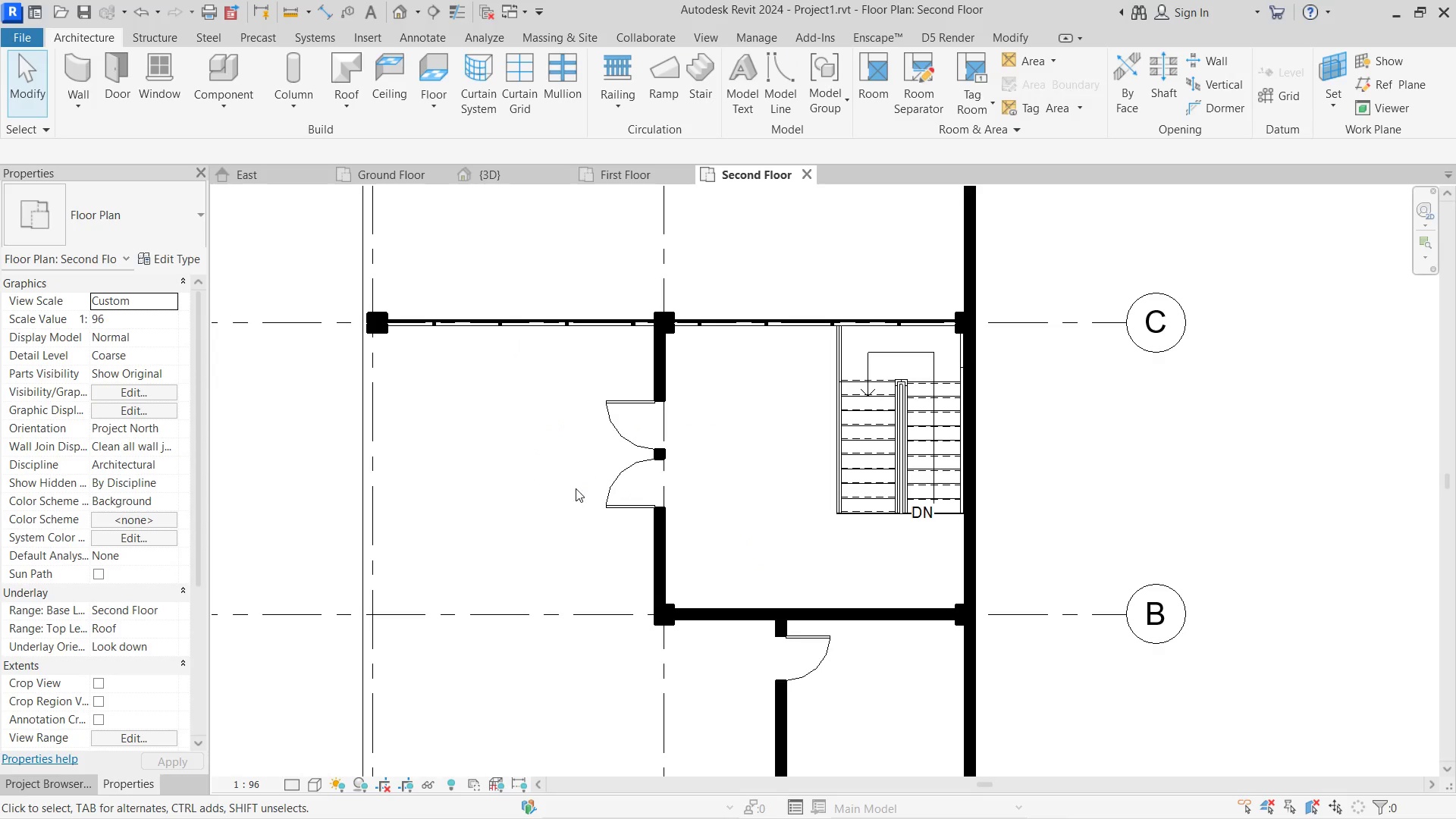 
key(Escape)
 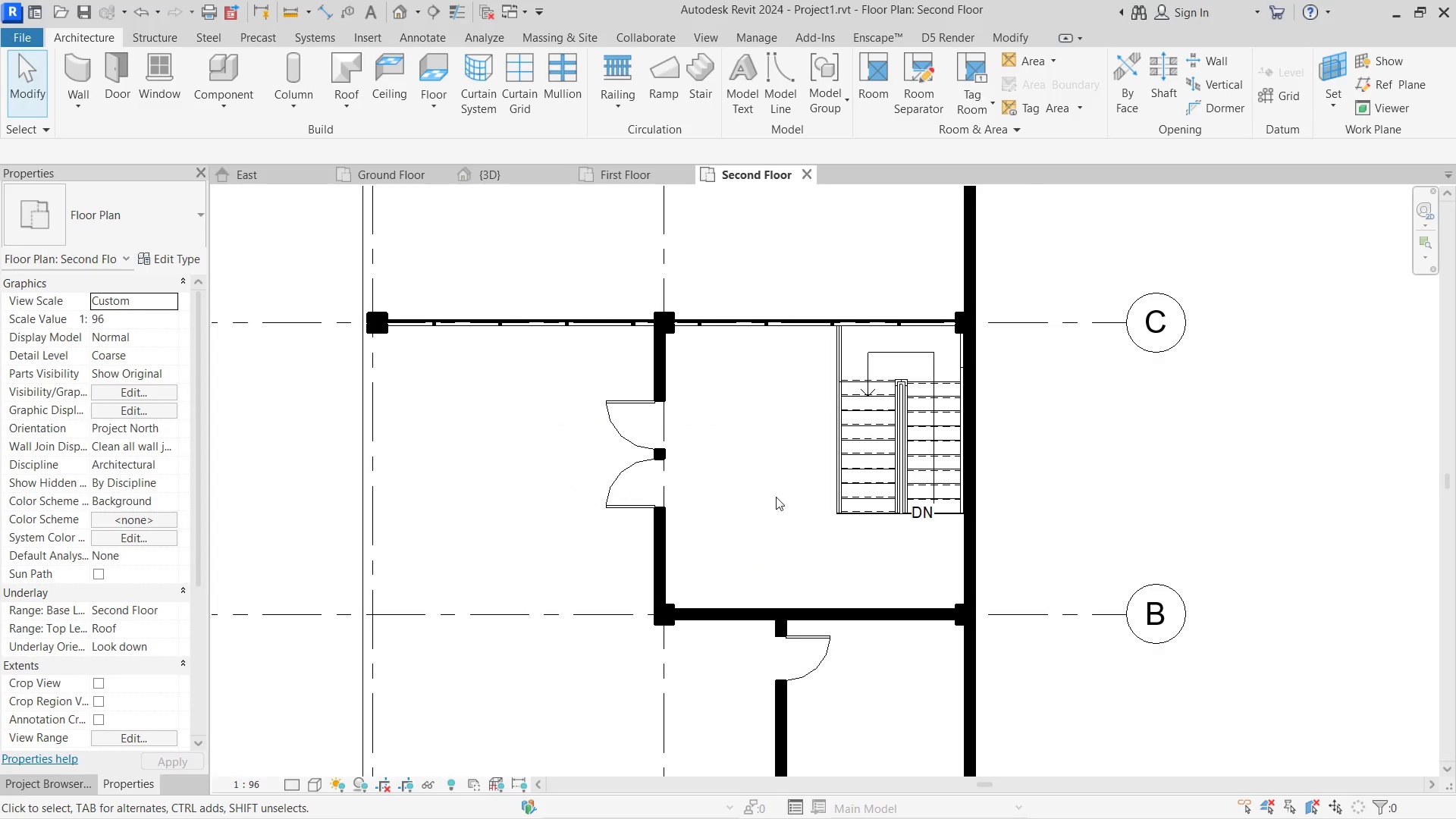 
left_click([700, 487])
 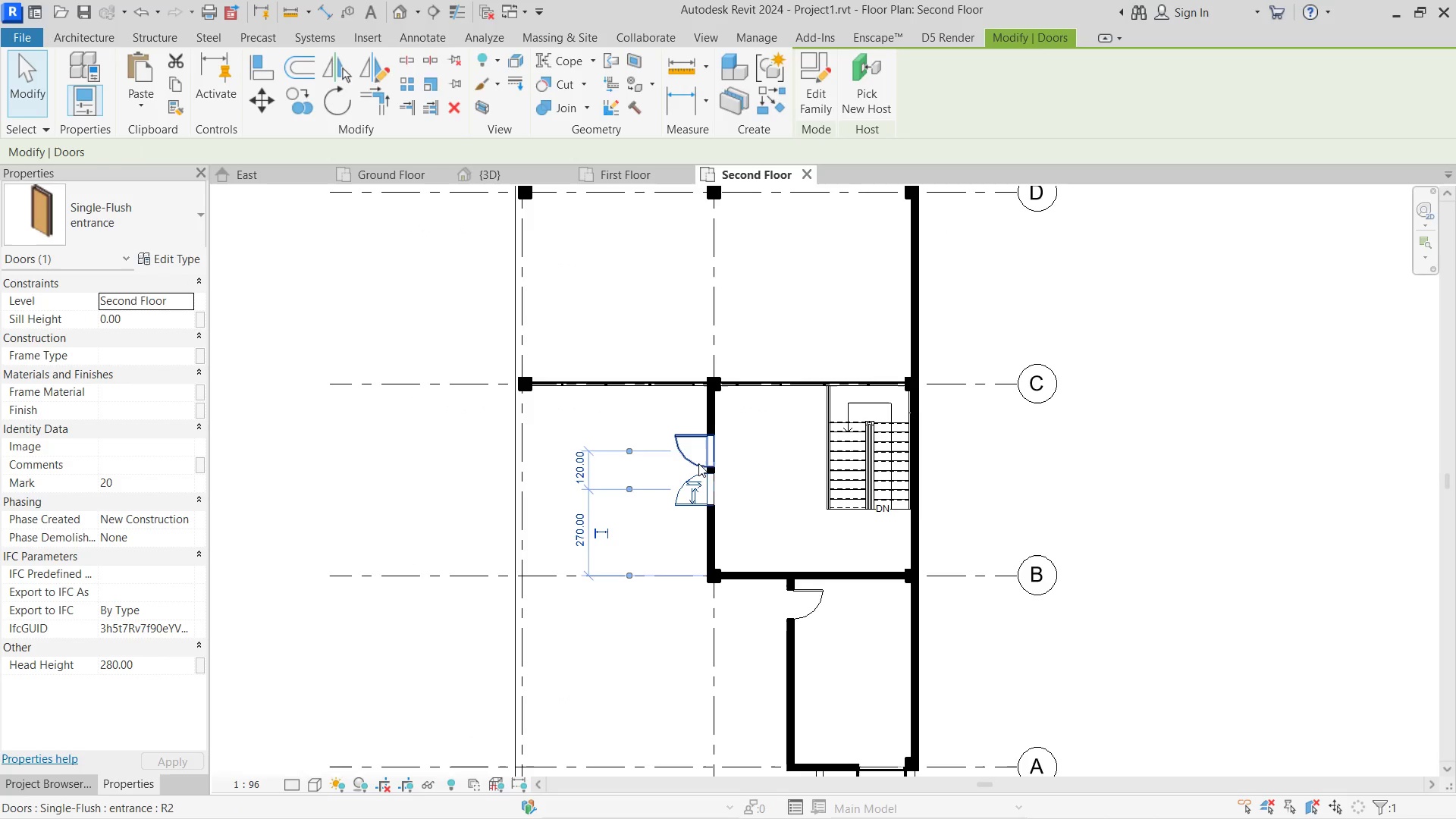 
hold_key(key=ControlLeft, duration=0.33)
 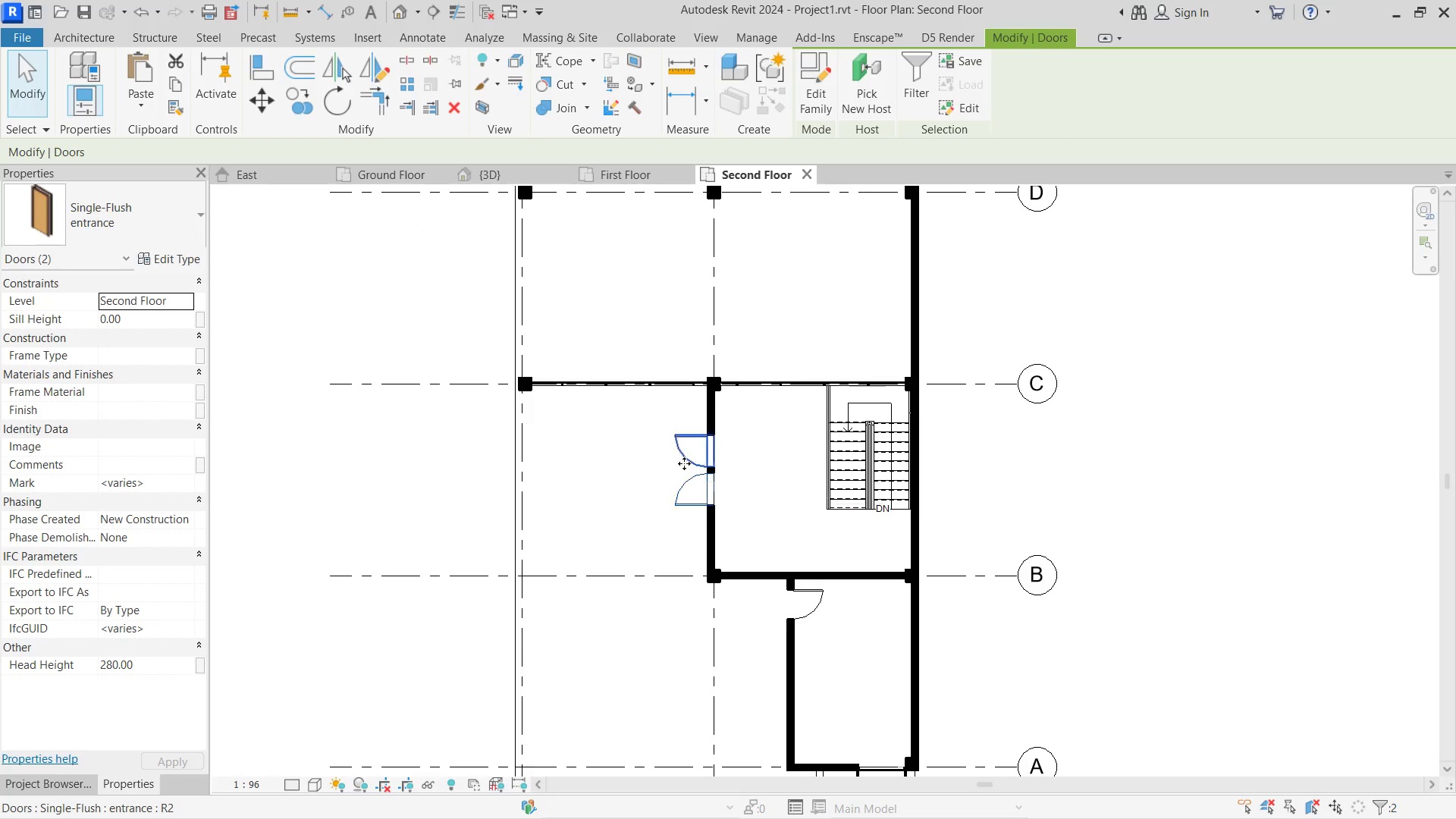 
scroll: coordinate [700, 487], scroll_direction: down, amount: 3.0
 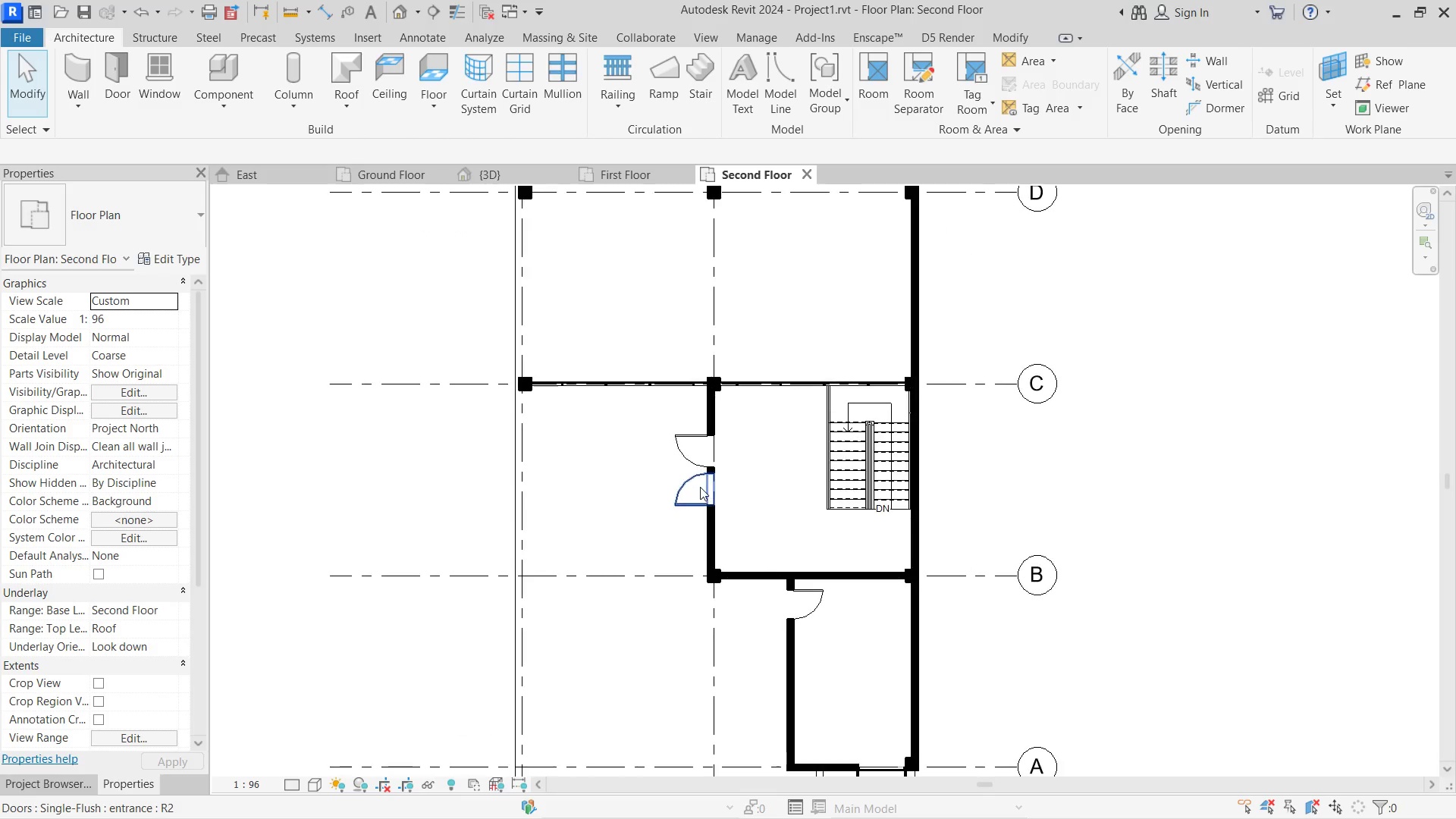 
double_click([698, 452])
 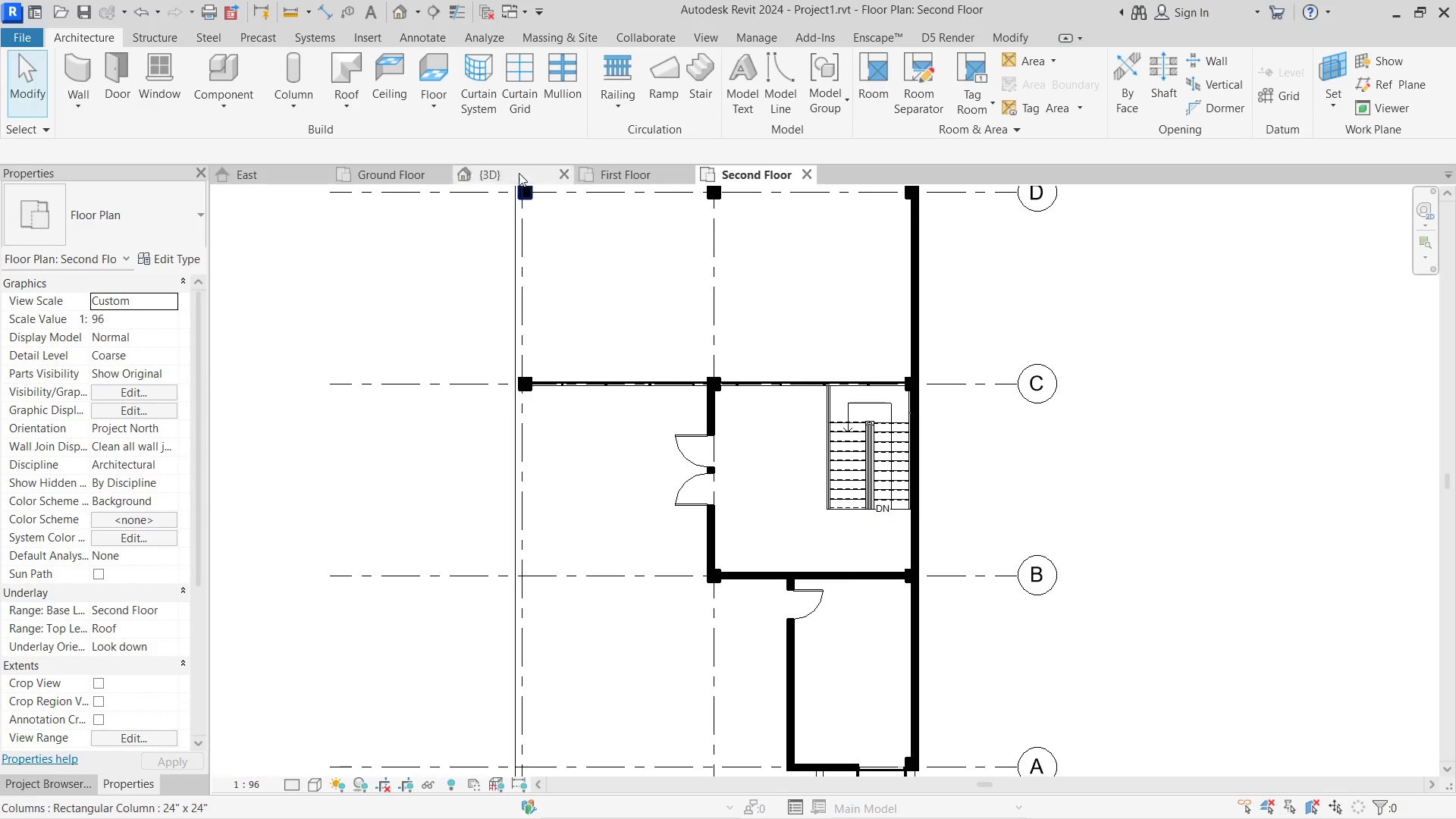 
left_click([504, 172])
 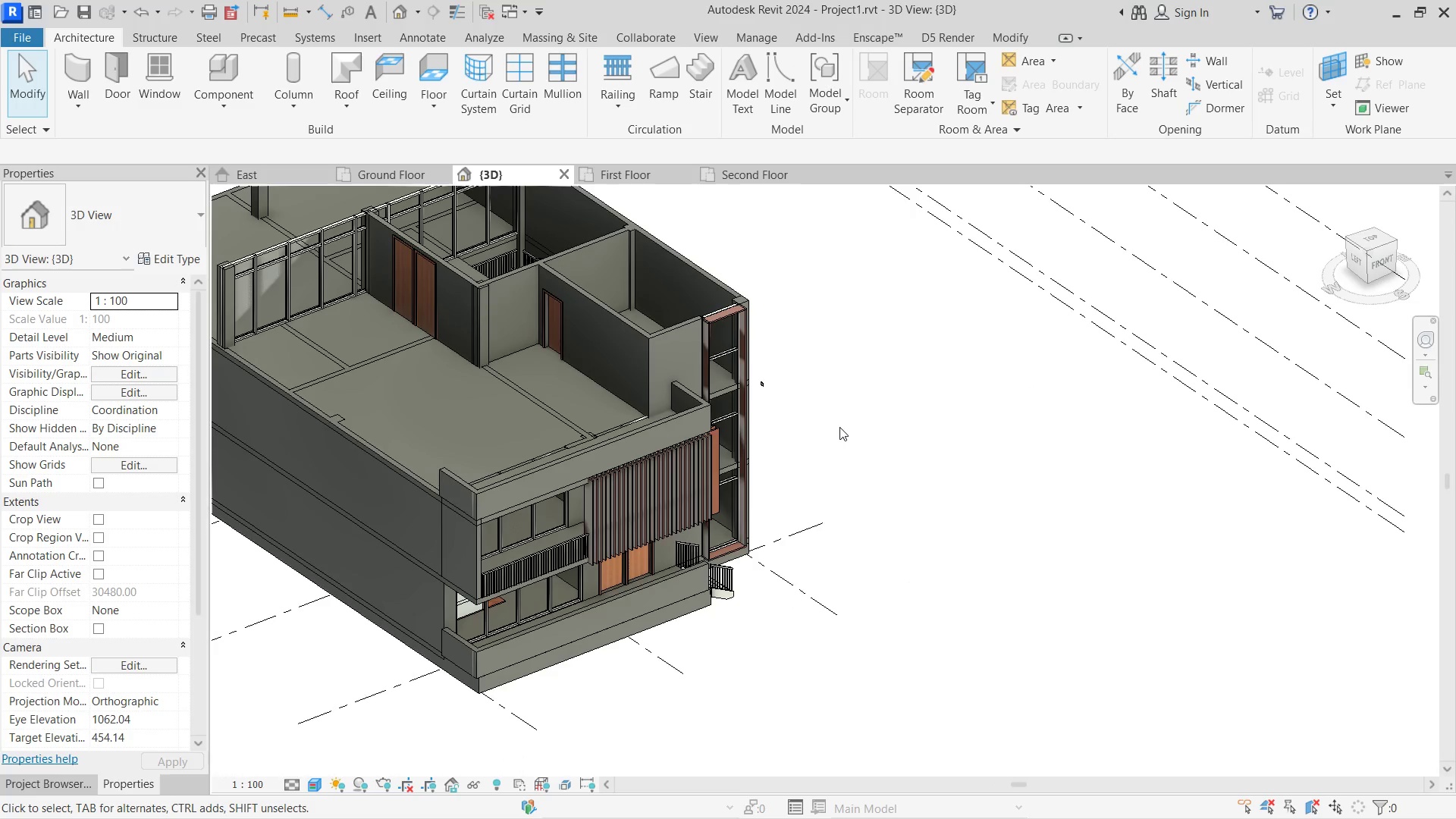 
hold_key(key=ShiftLeft, duration=2.48)
 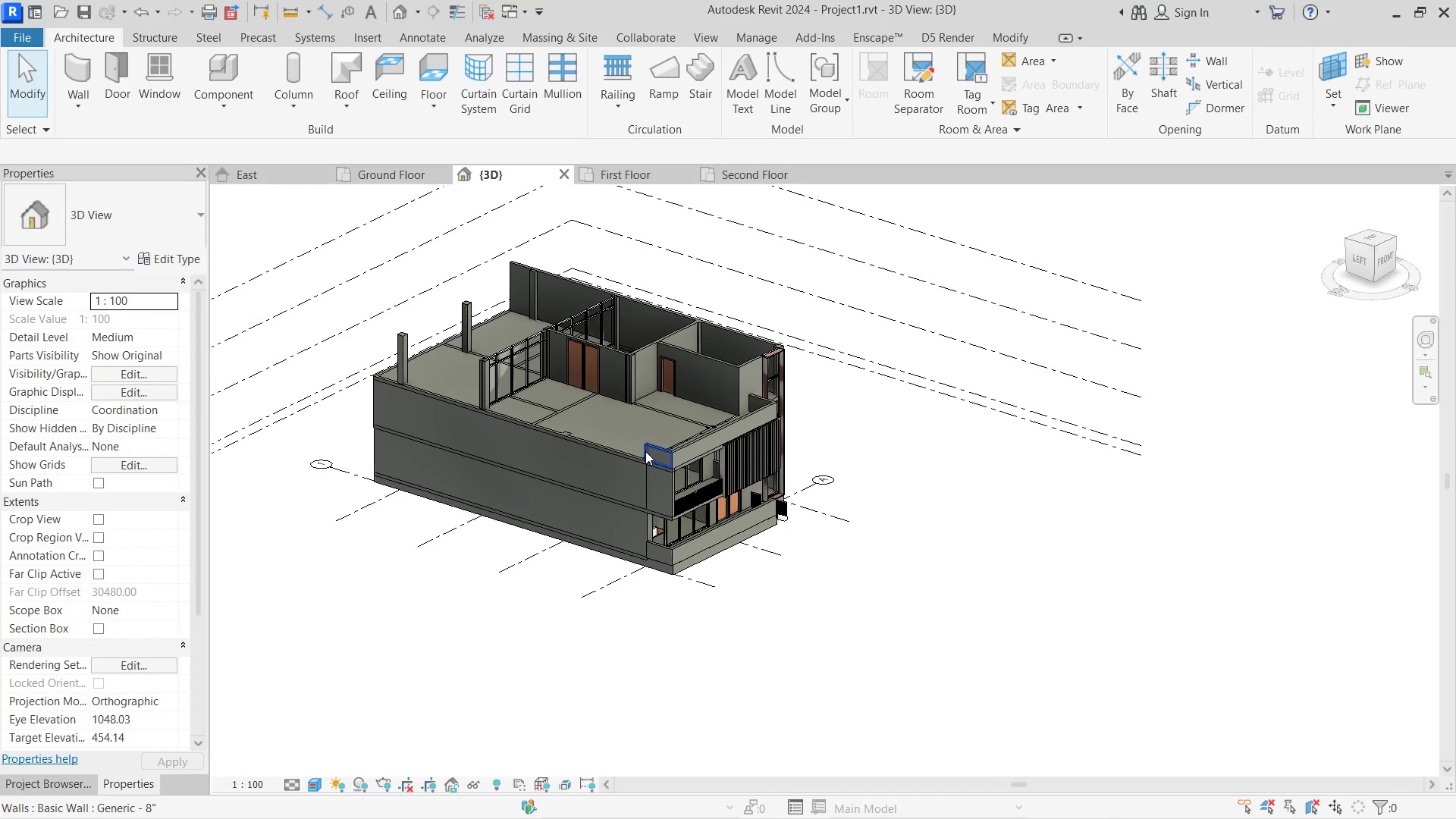 
scroll: coordinate [839, 427], scroll_direction: down, amount: 3.0
 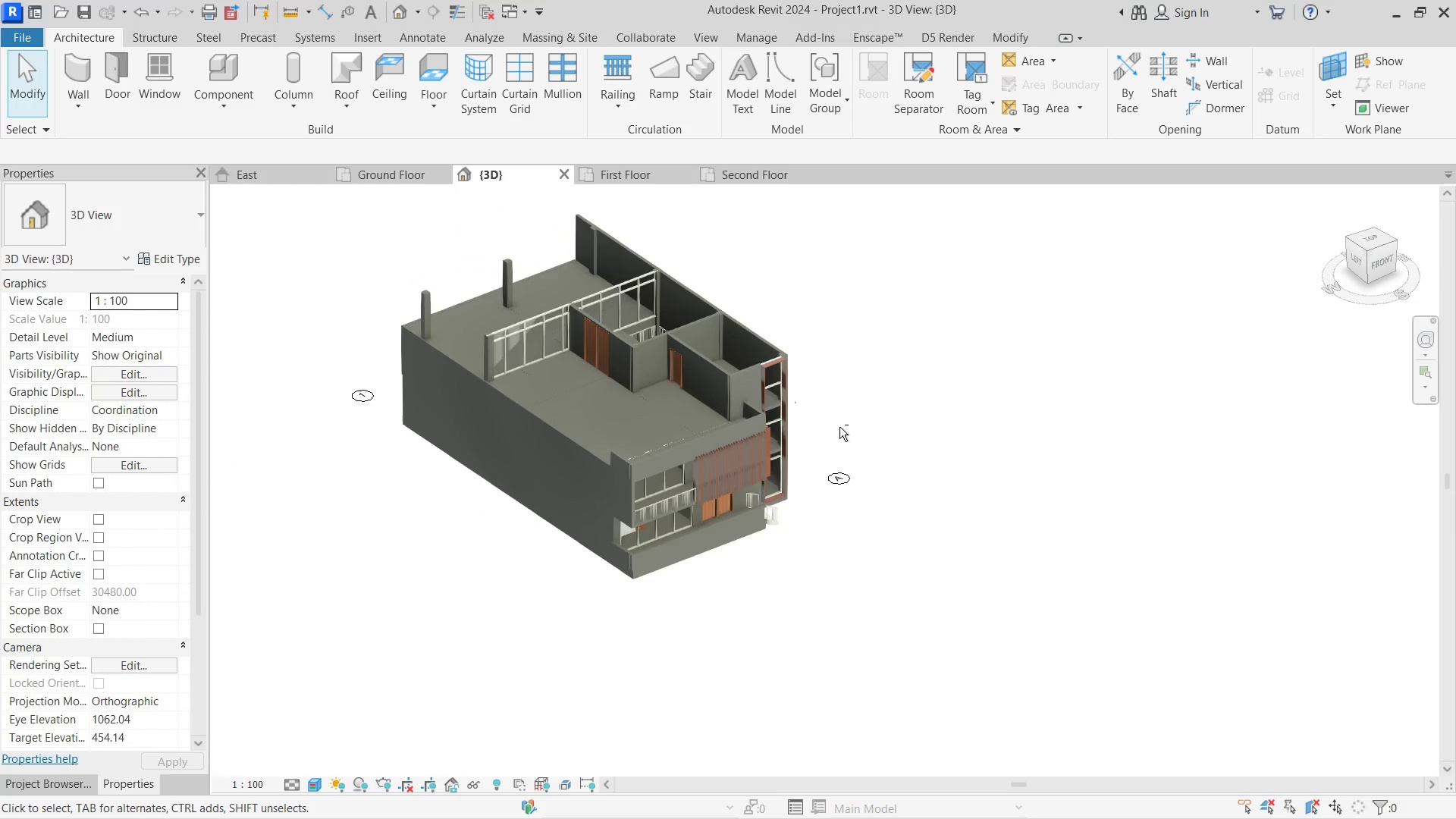 
left_click([645, 451])
 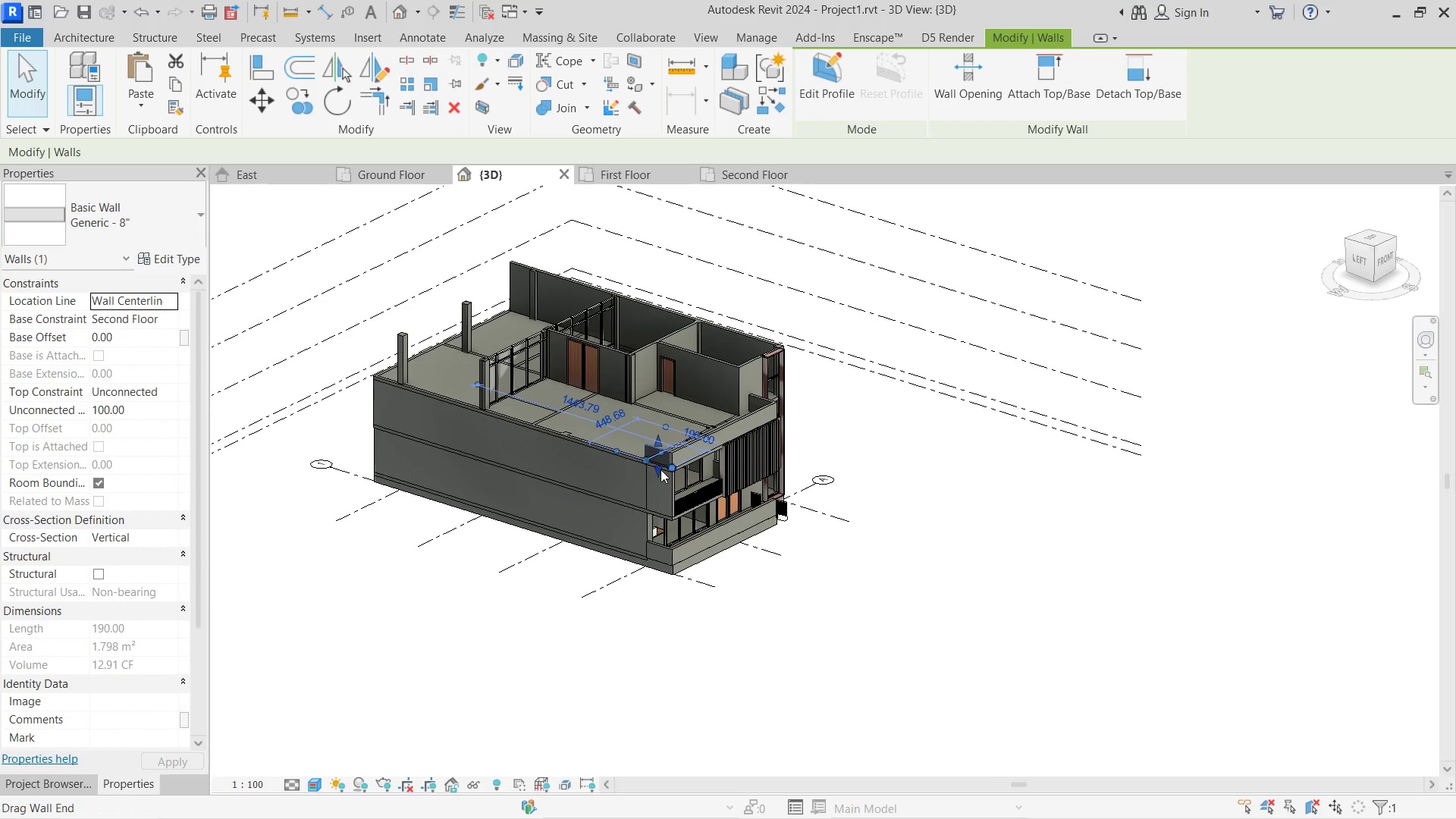 
scroll: coordinate [635, 460], scroll_direction: up, amount: 5.0
 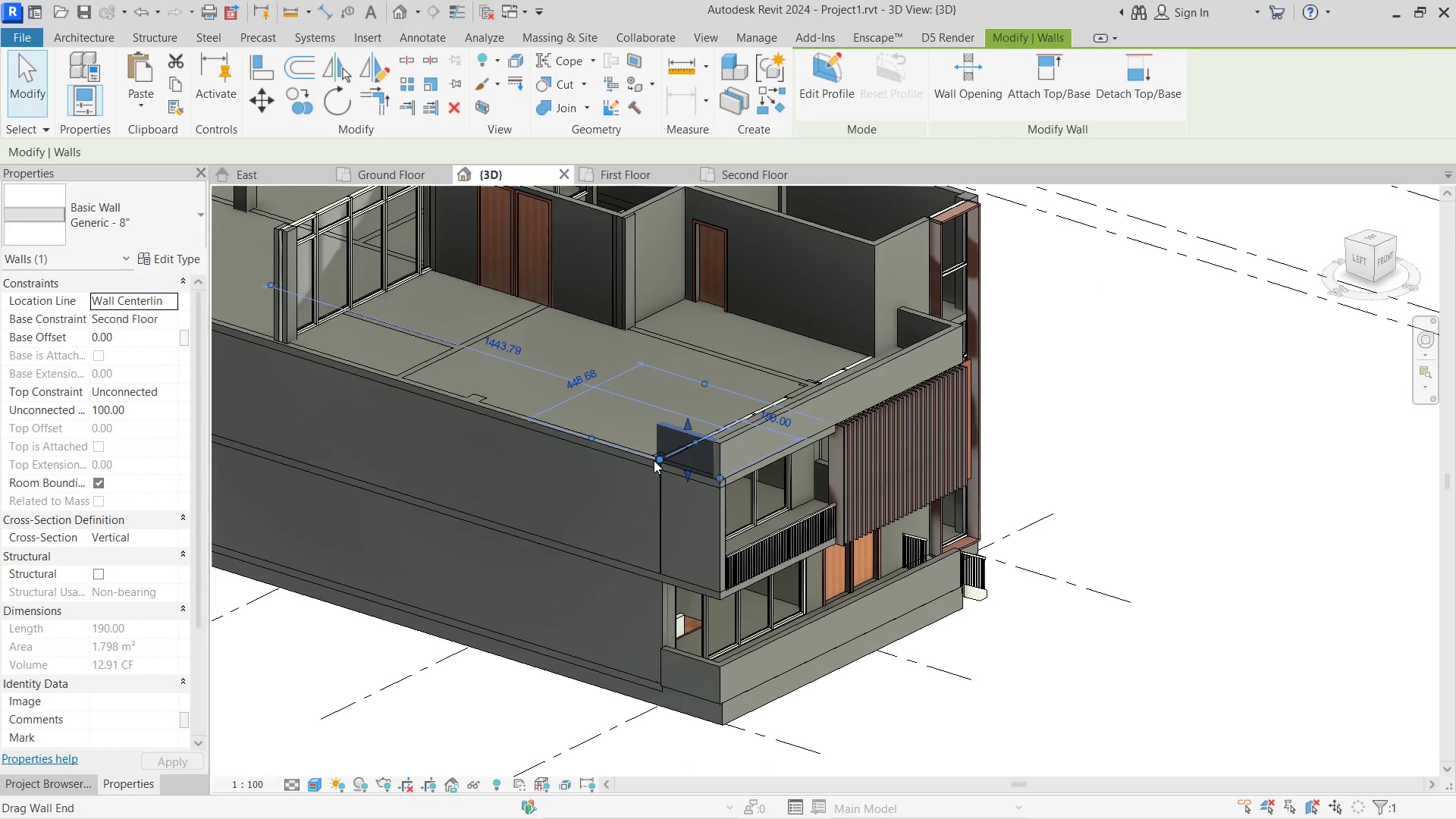 
type(tr)
 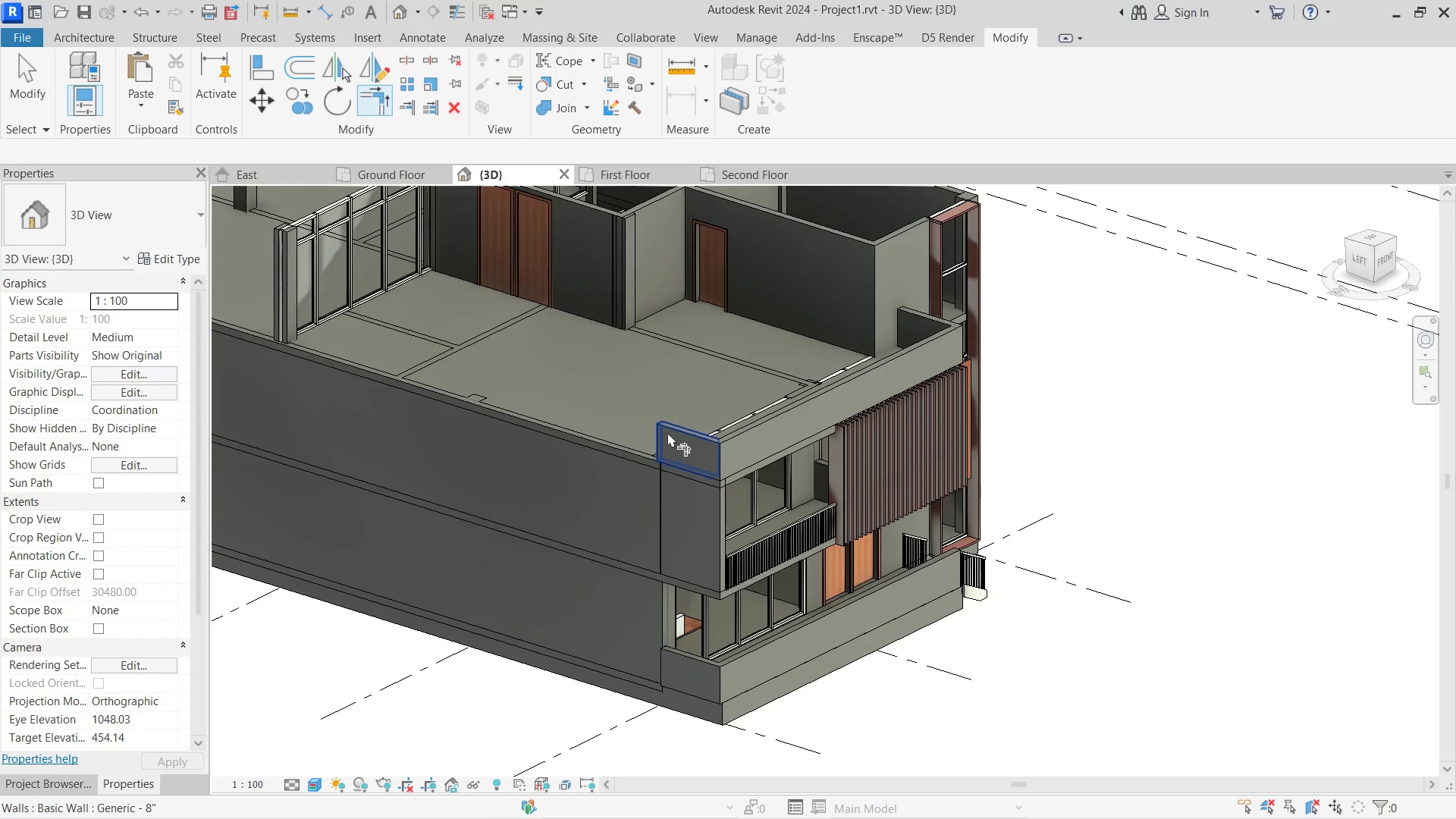 
left_click([667, 432])
 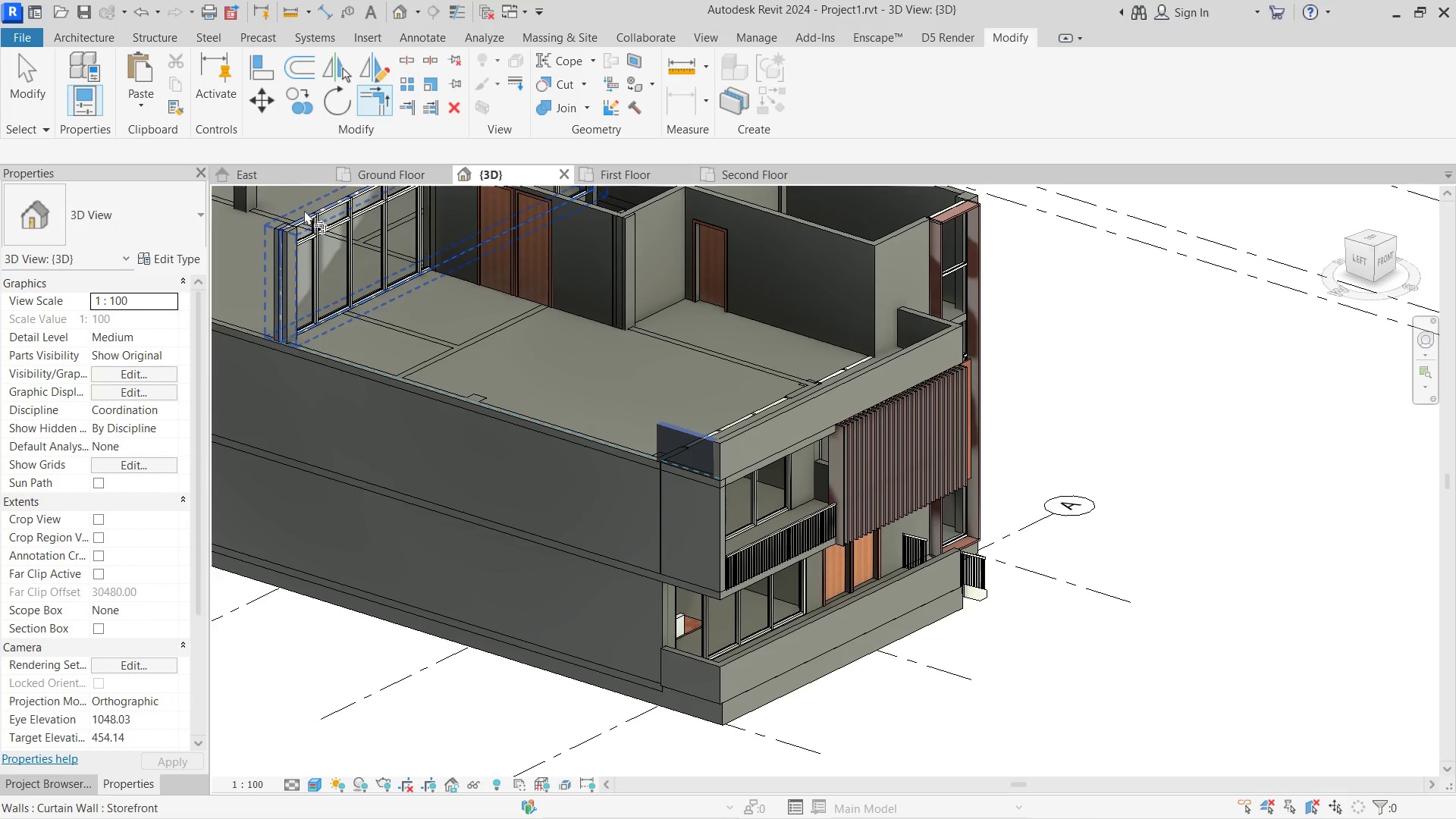 
left_click([311, 206])
 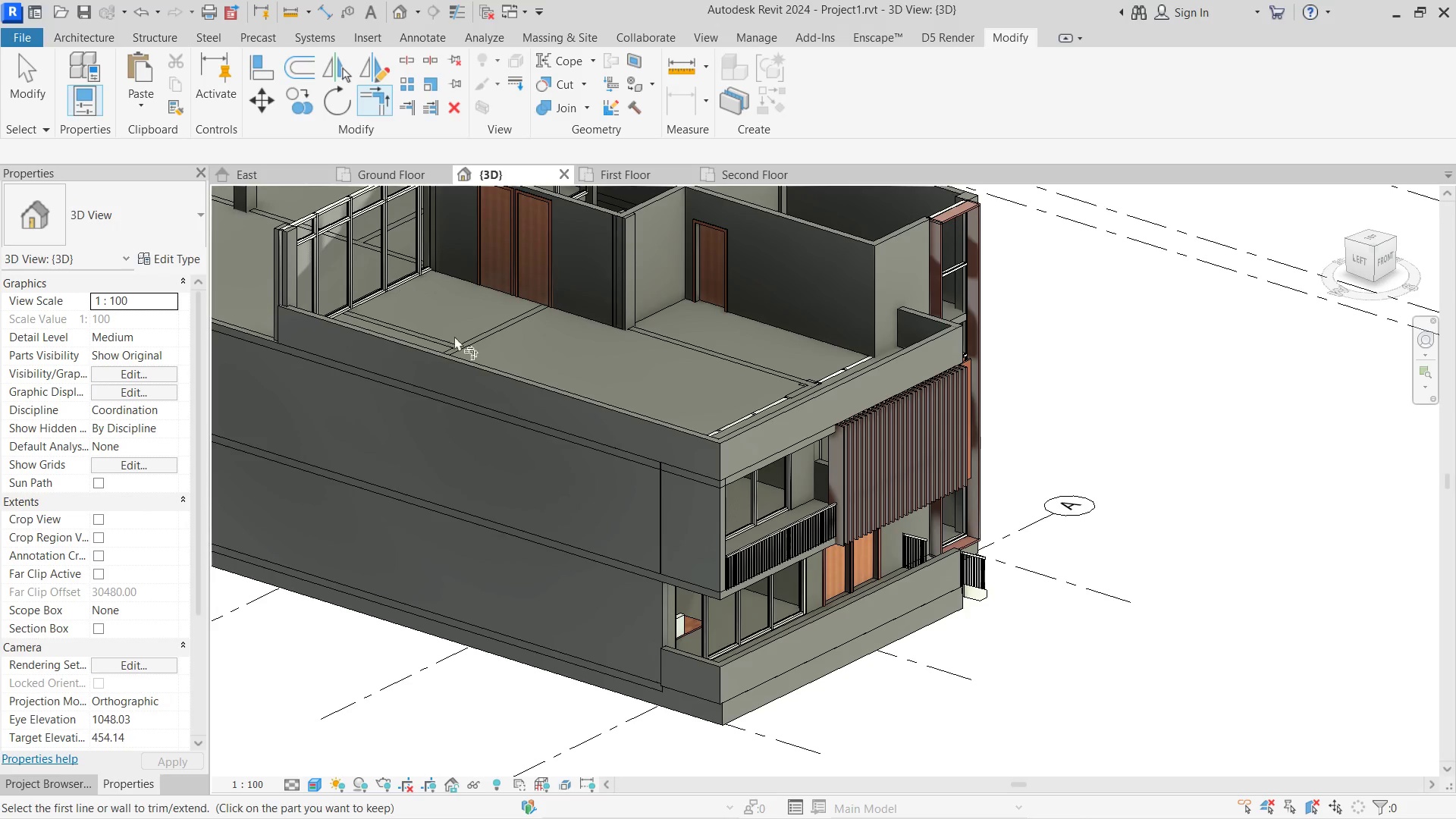 
key(Escape)
 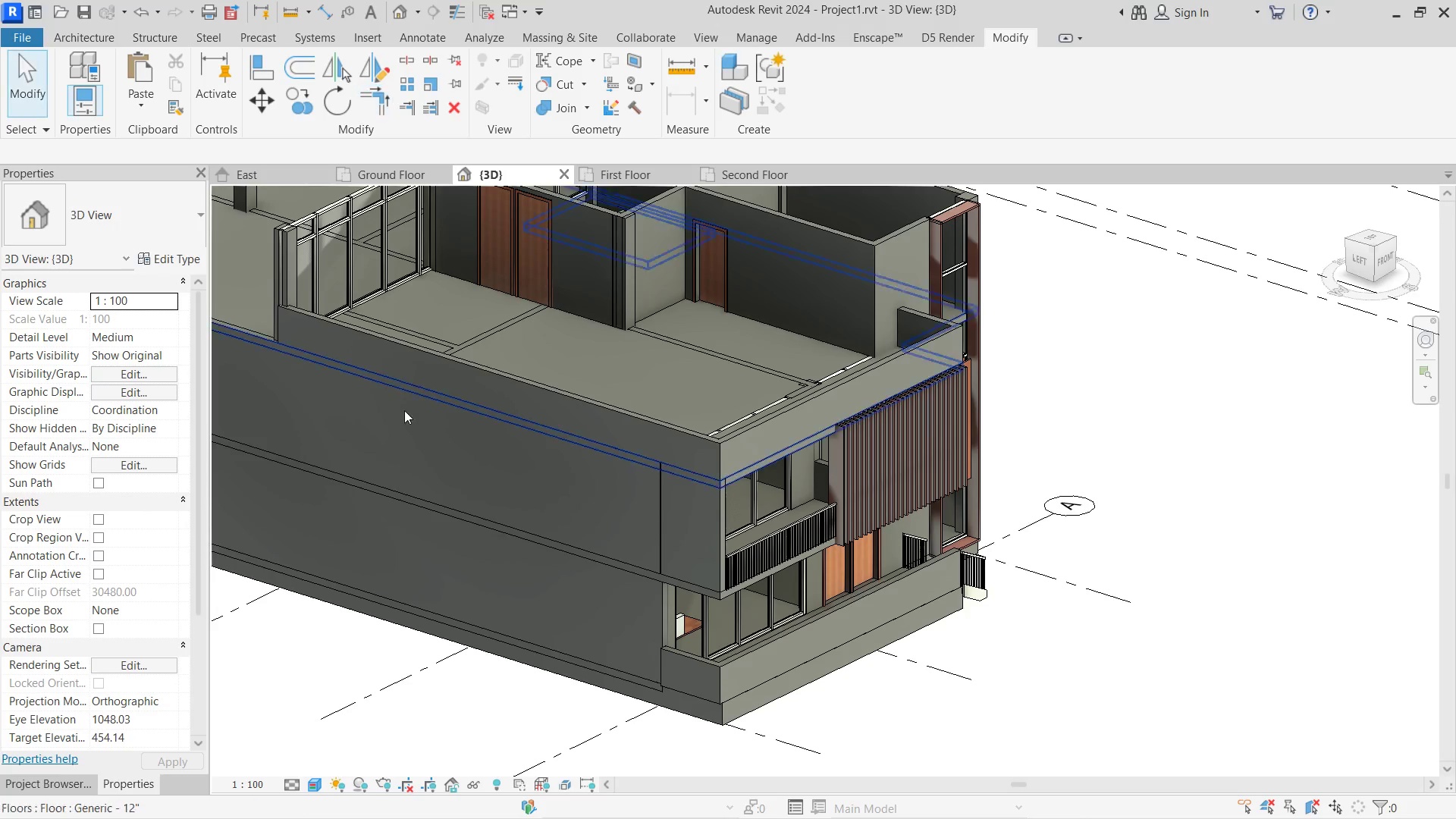 
key(Escape)
 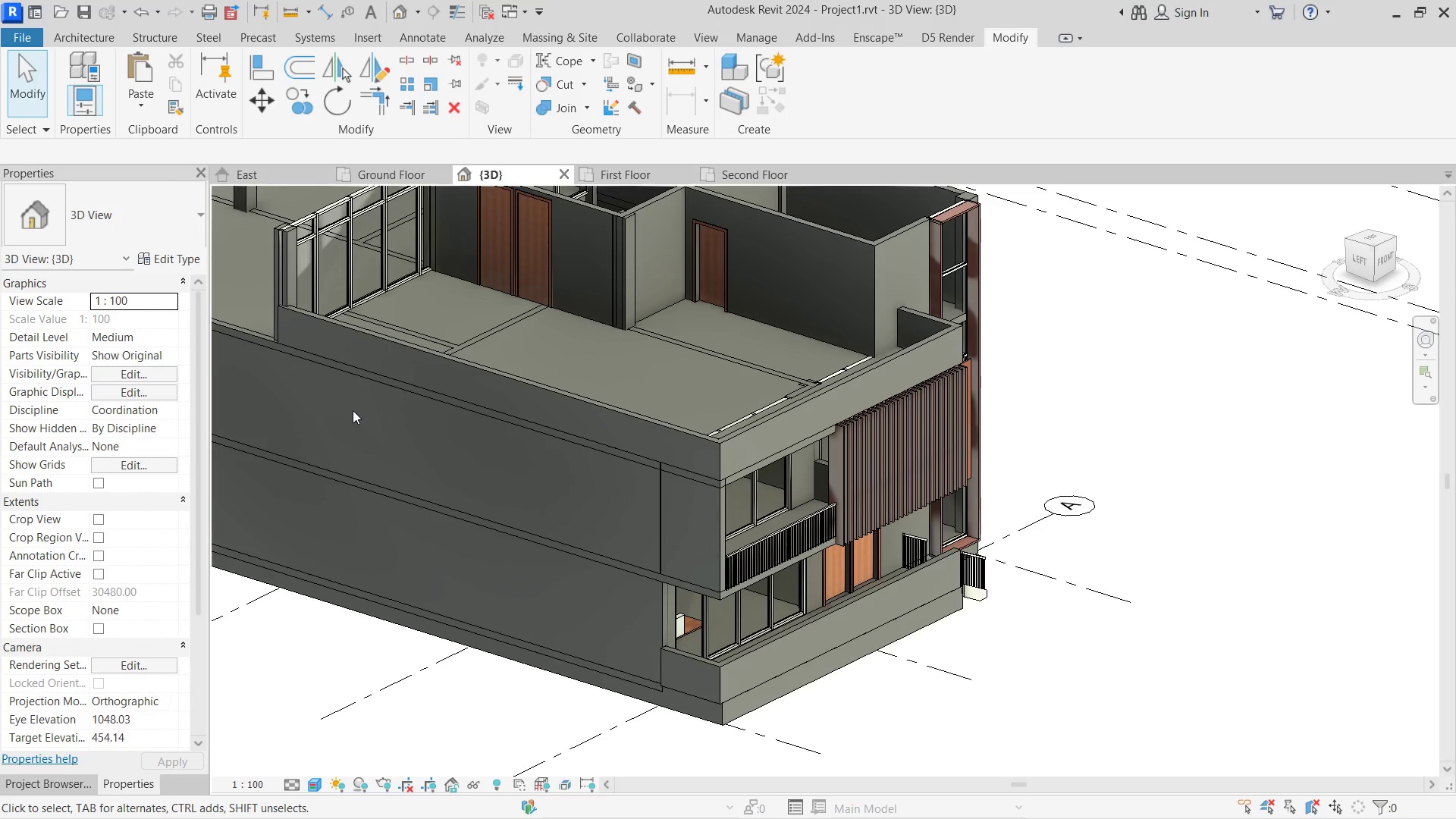 
hold_key(key=ShiftLeft, duration=6.49)
 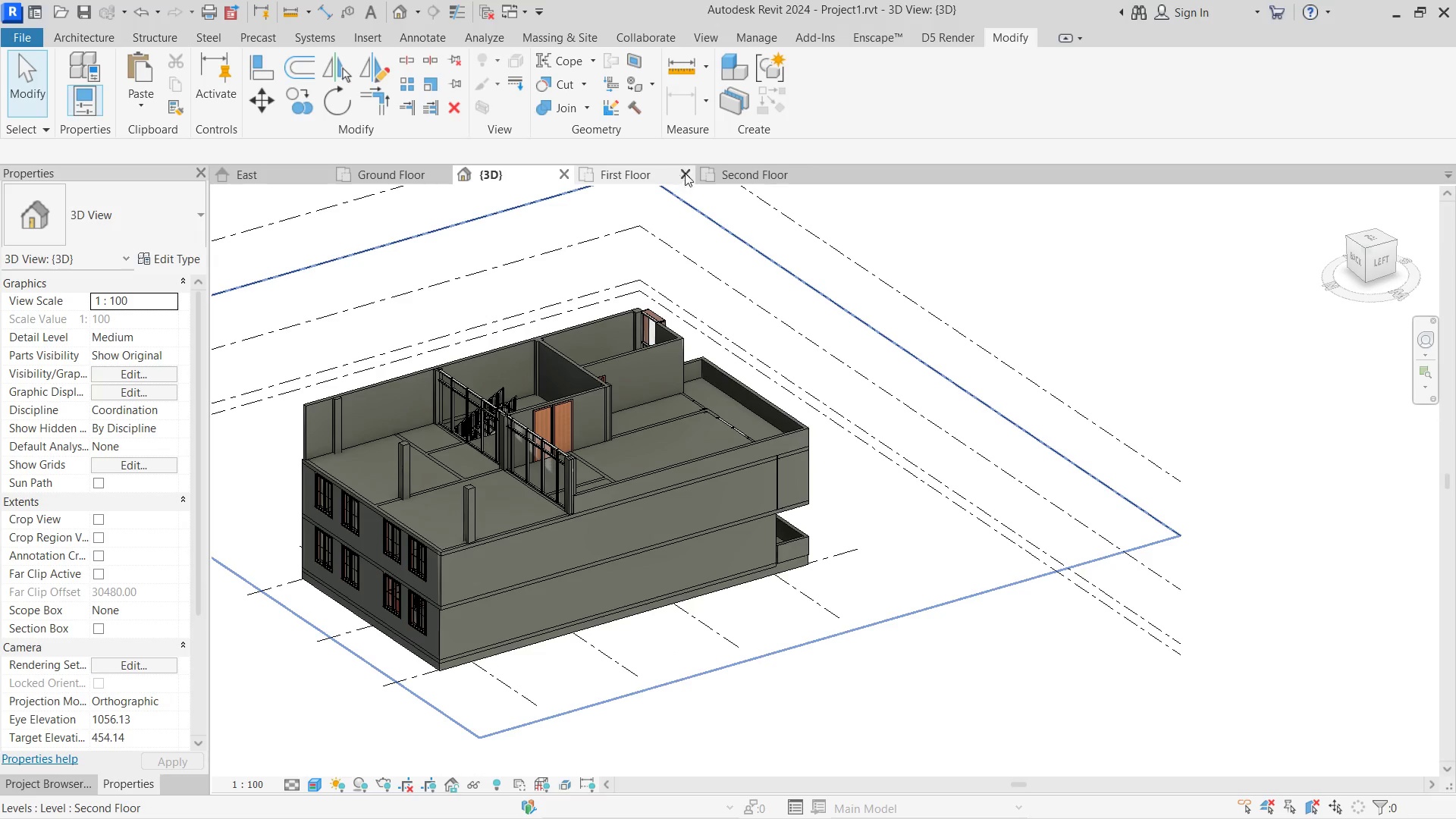 
scroll: coordinate [368, 410], scroll_direction: down, amount: 4.0
 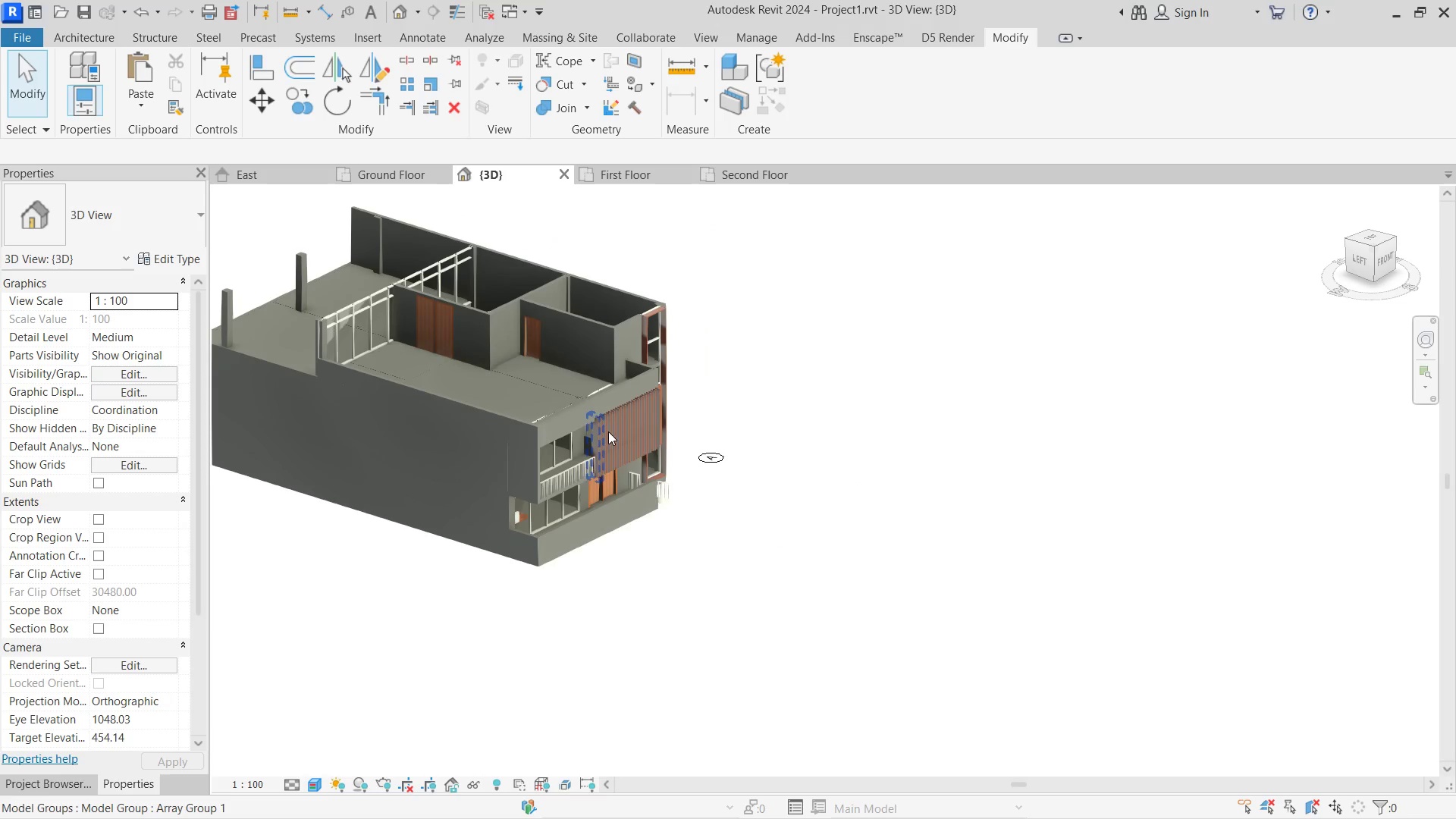 
left_click([742, 169])
 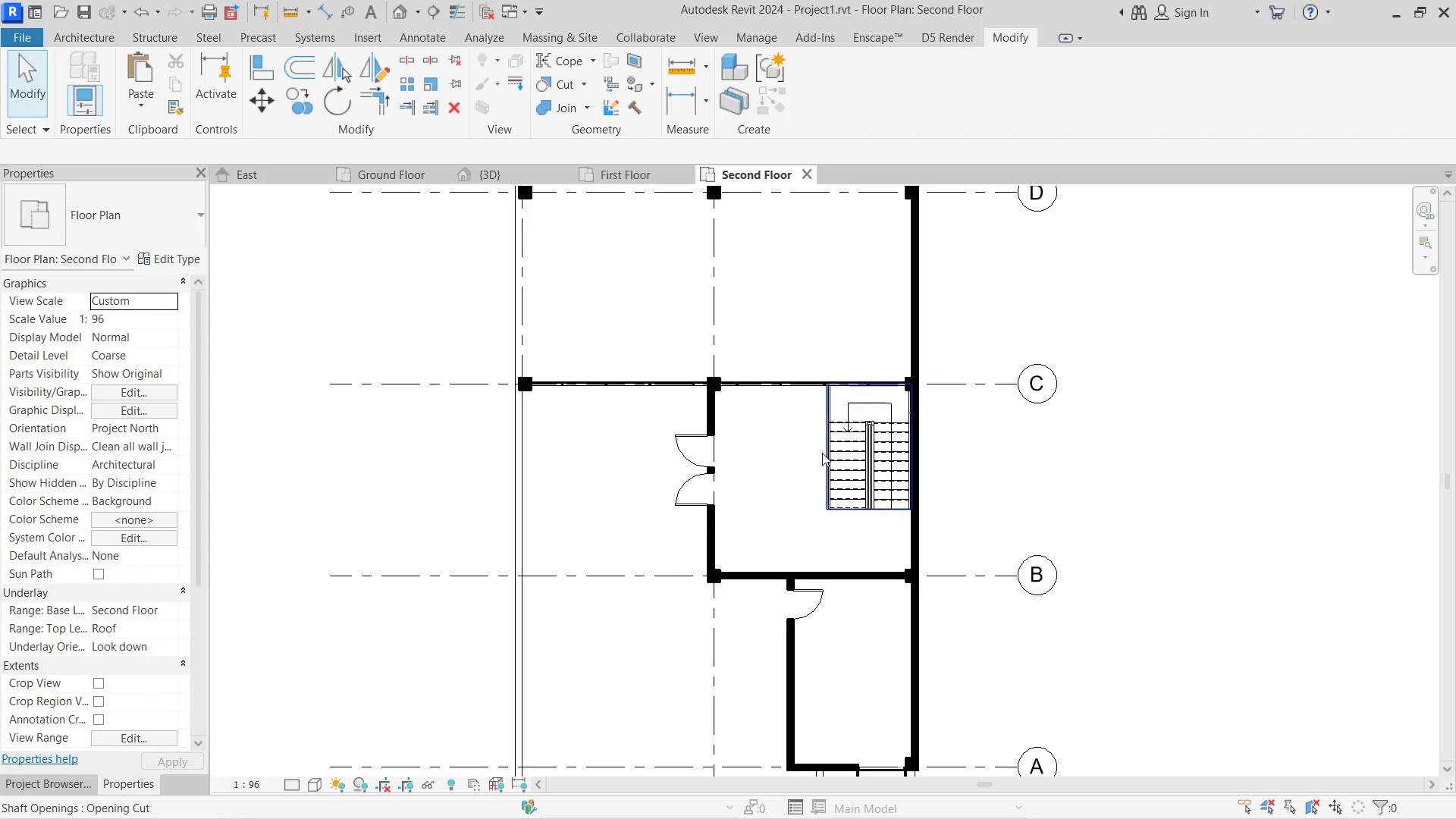 
key(S)
 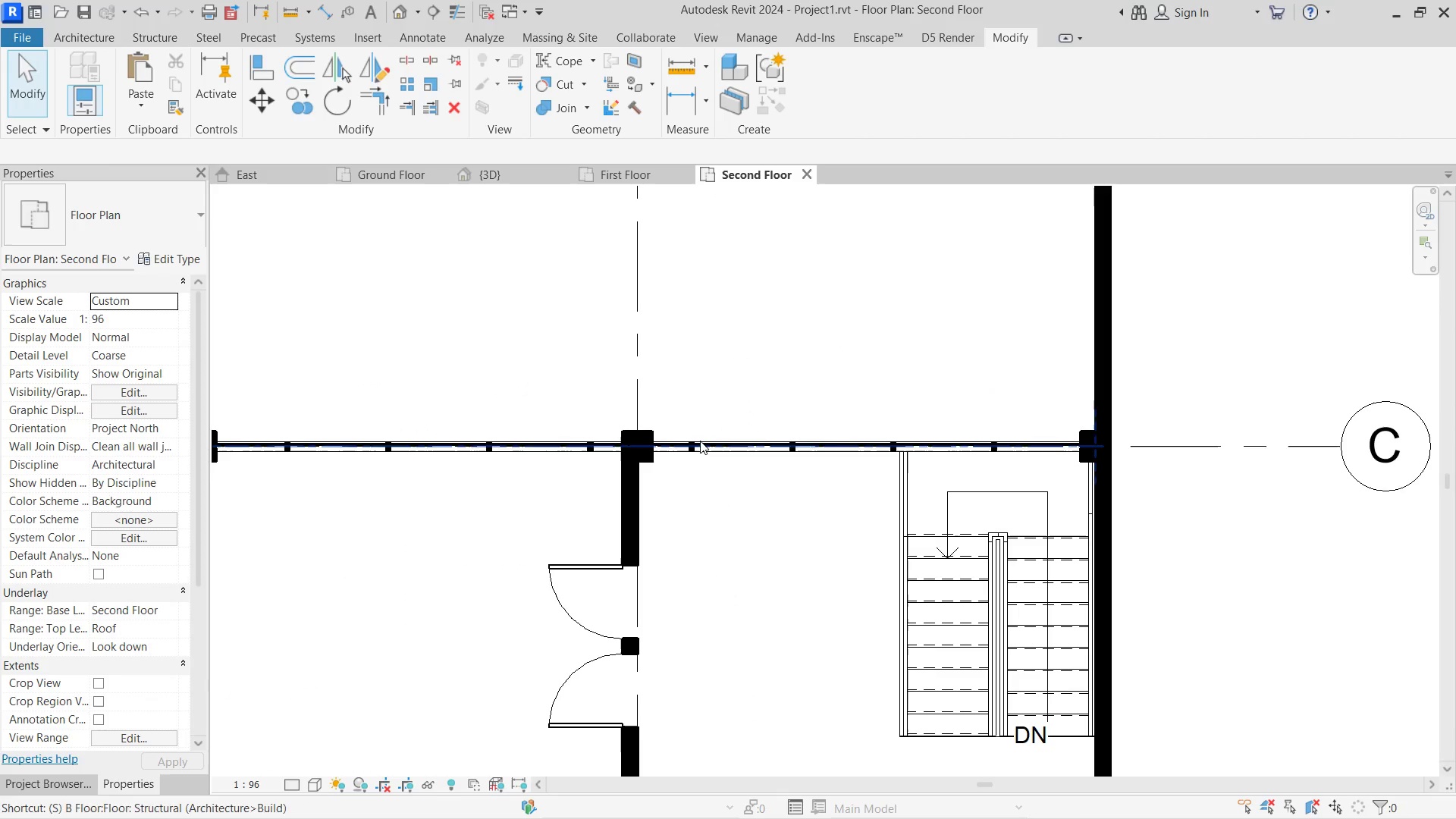 
scroll: coordinate [700, 441], scroll_direction: up, amount: 5.0
 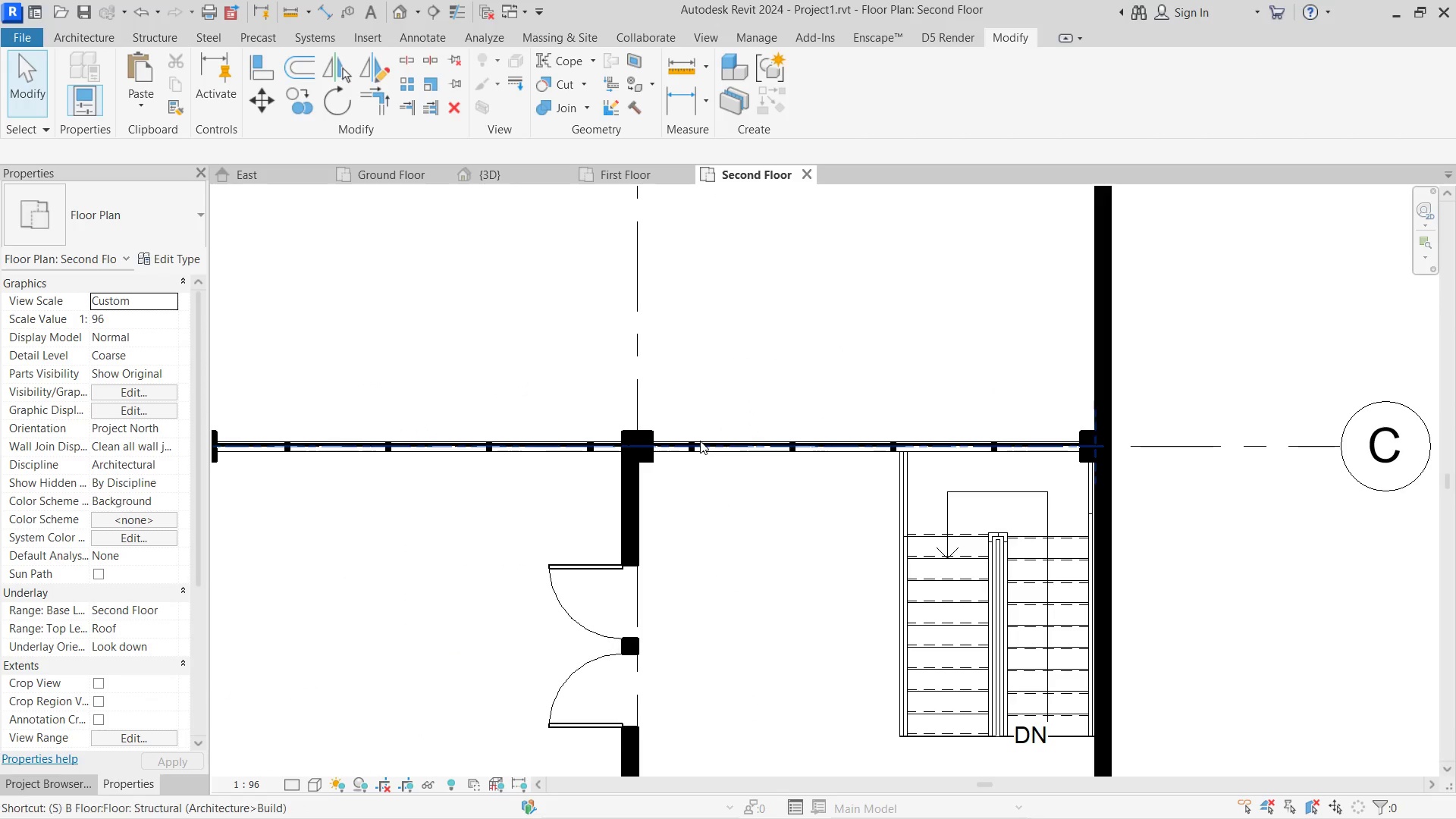 
key(L)
 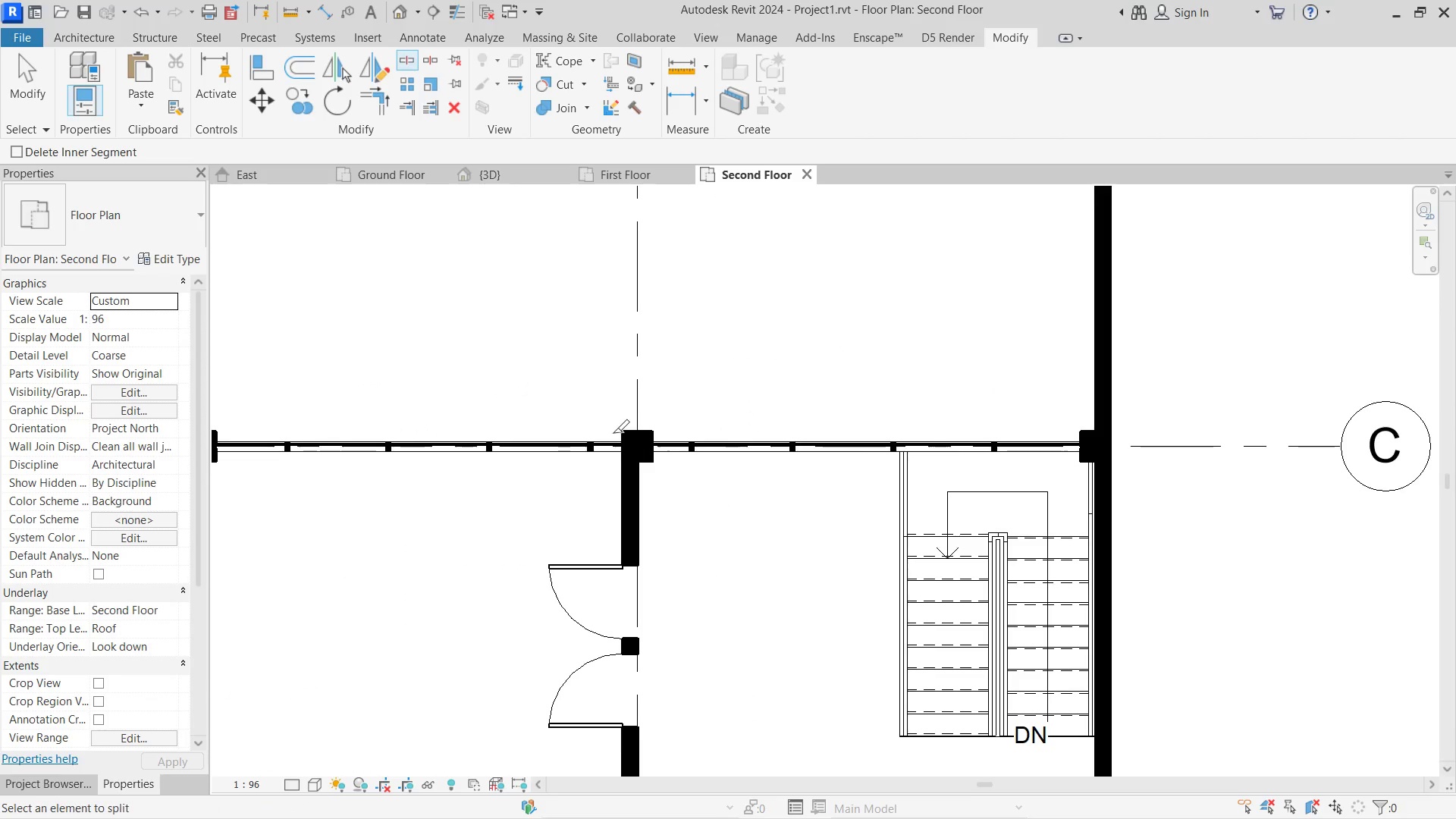 
type(wa)
 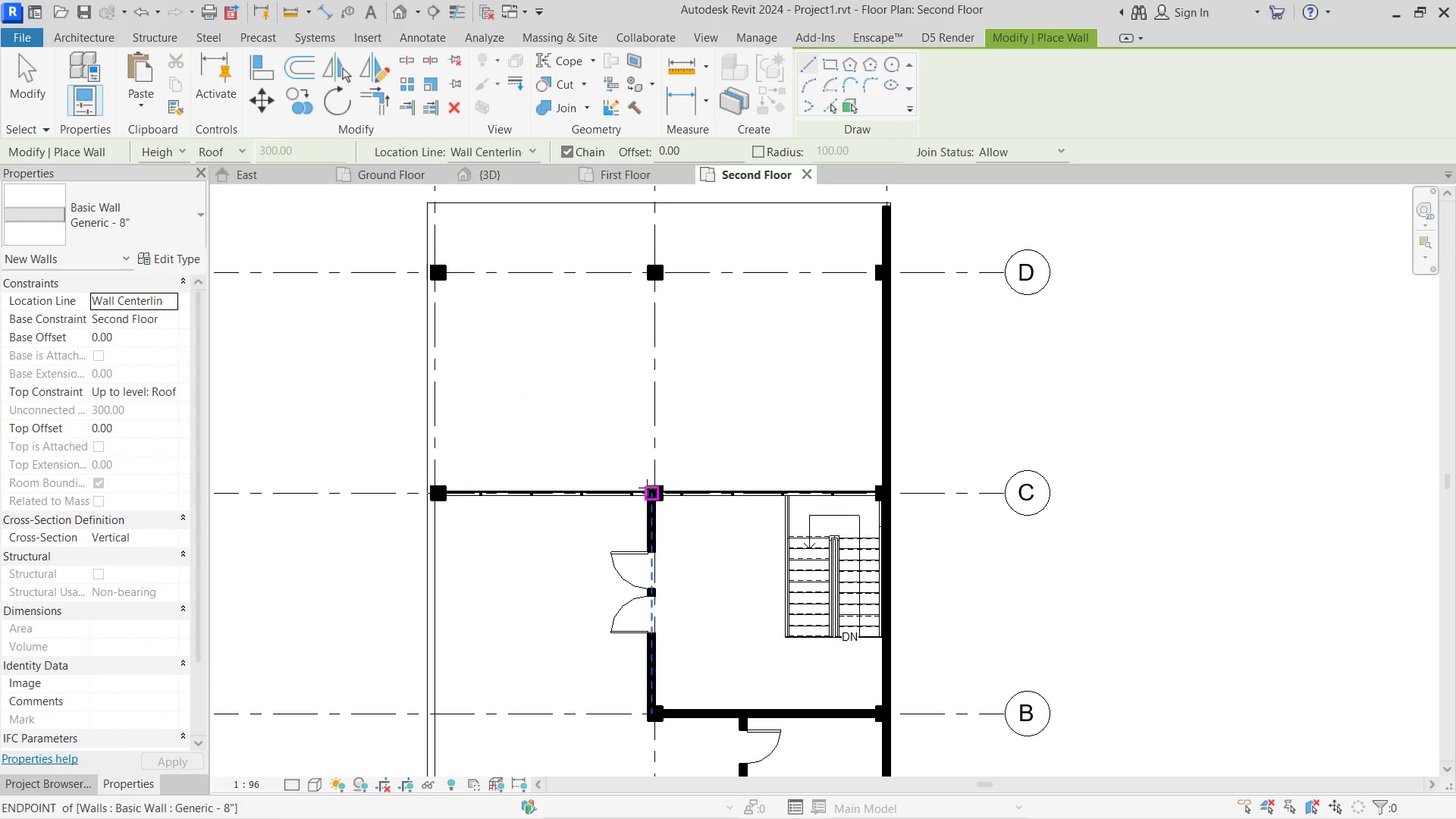 
scroll: coordinate [673, 539], scroll_direction: down, amount: 4.0
 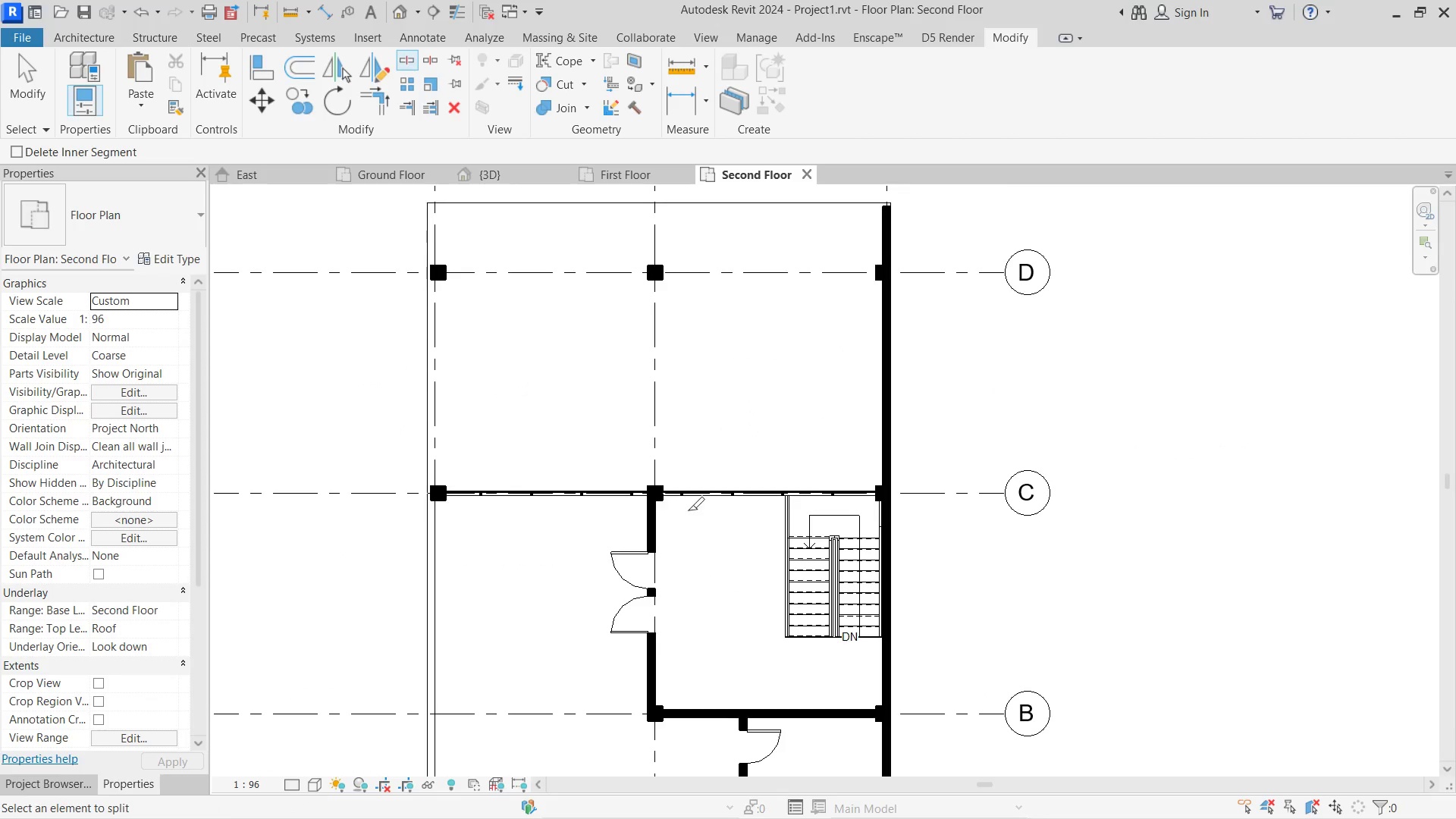 
left_click([647, 488])
 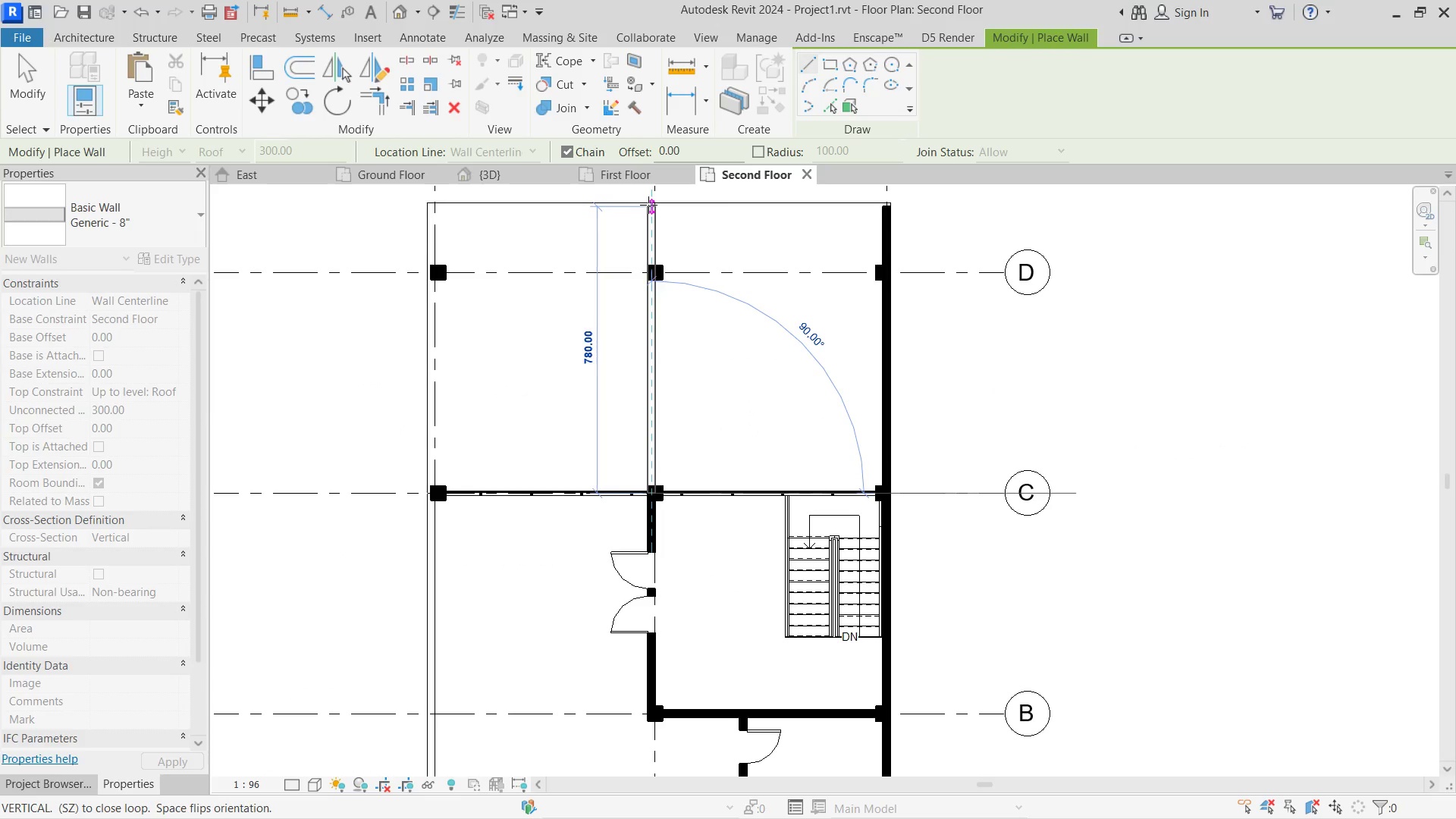 
left_click([648, 202])
 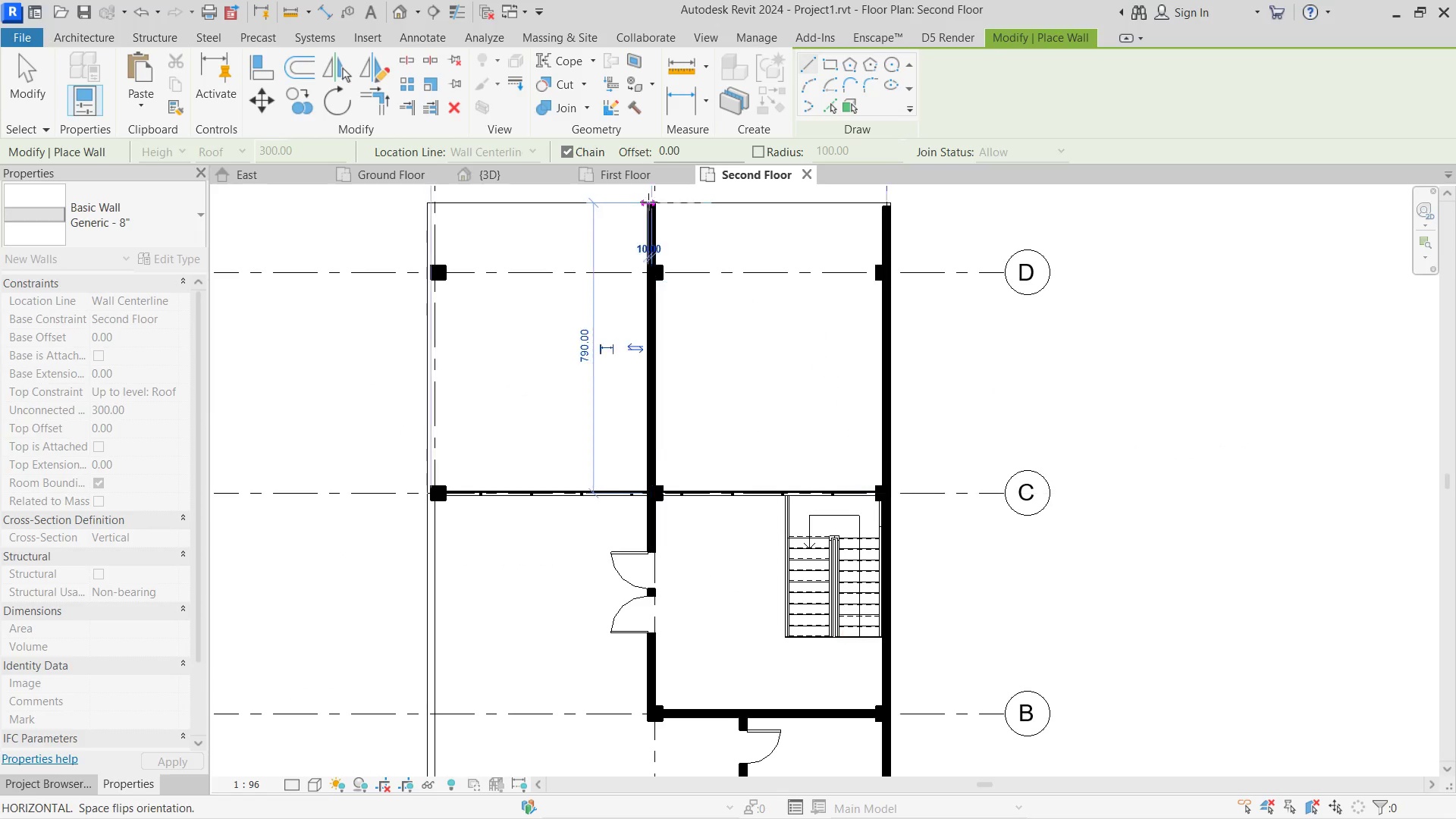 
key(Escape)
key(Escape)
type(wa)
 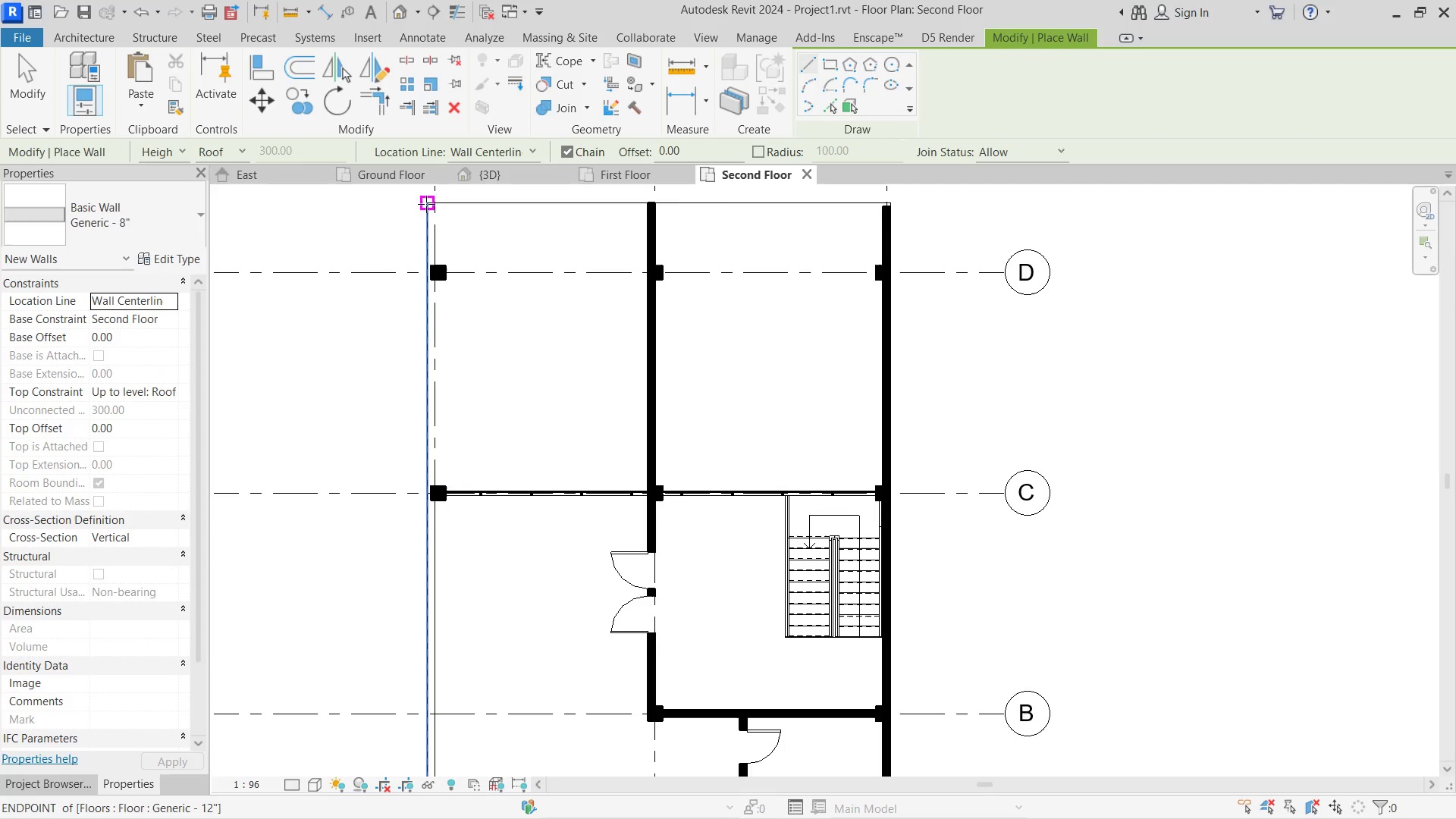 
left_click([433, 204])
 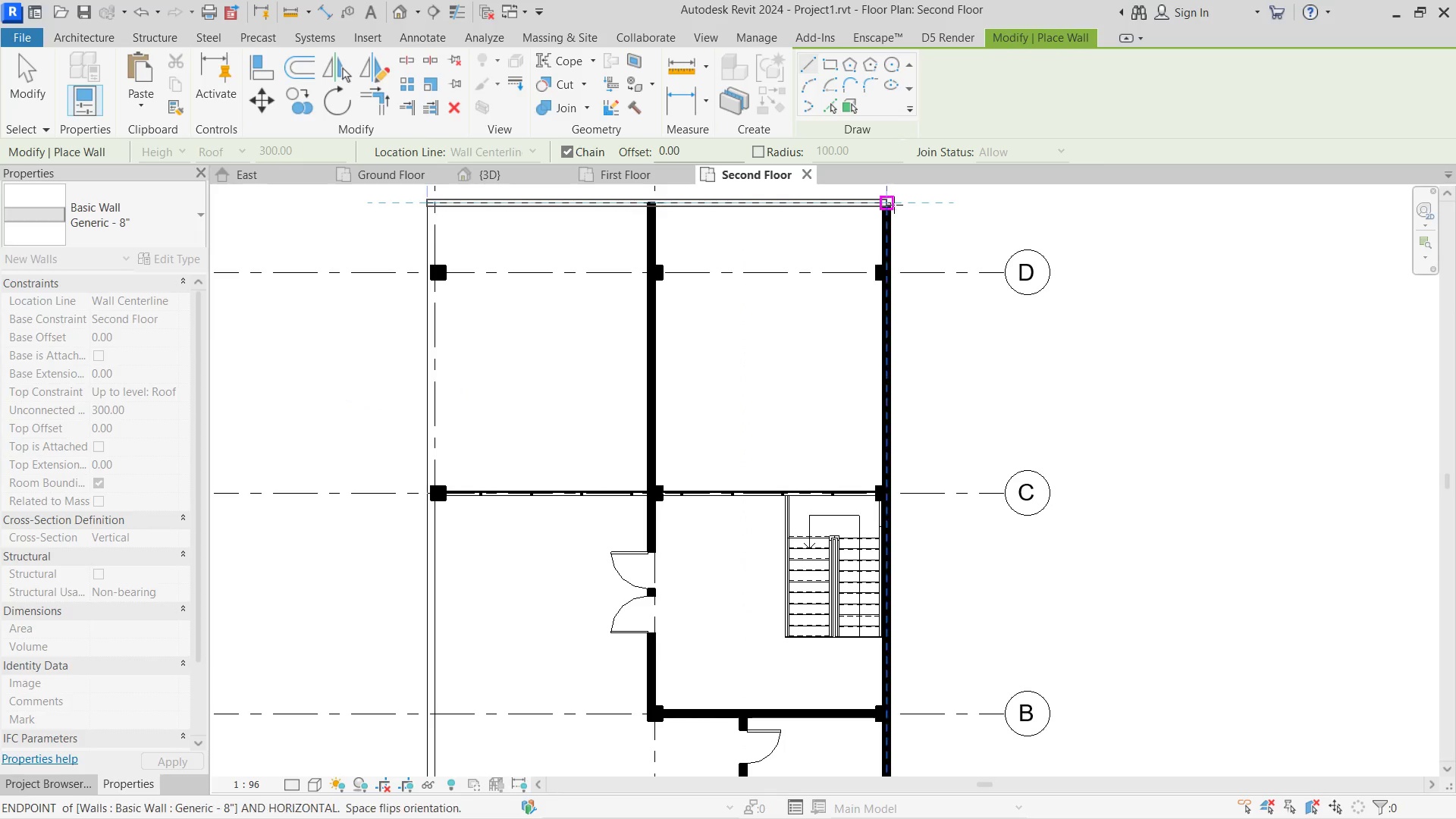 
left_click([894, 205])
 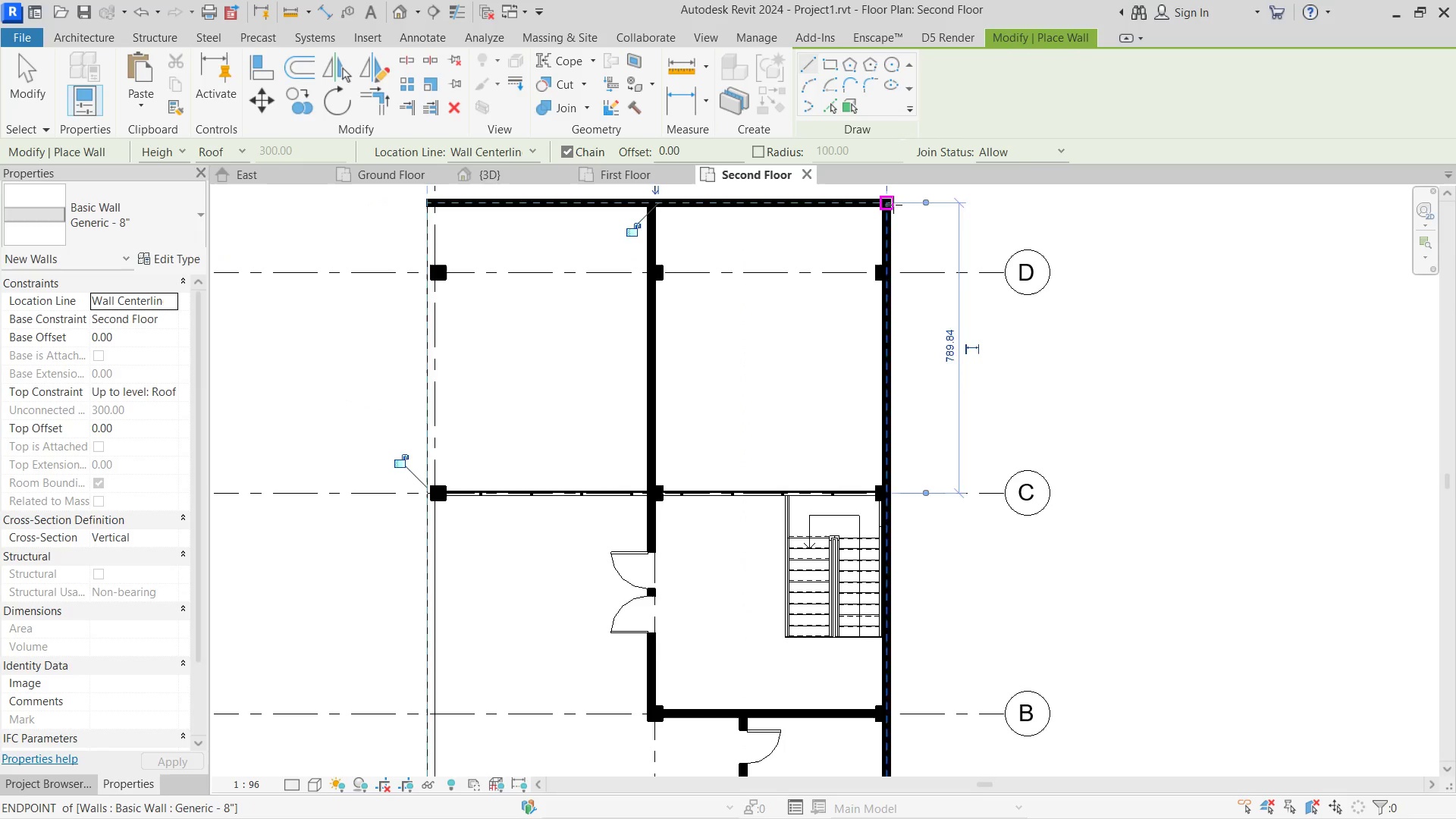 
key(Escape)
 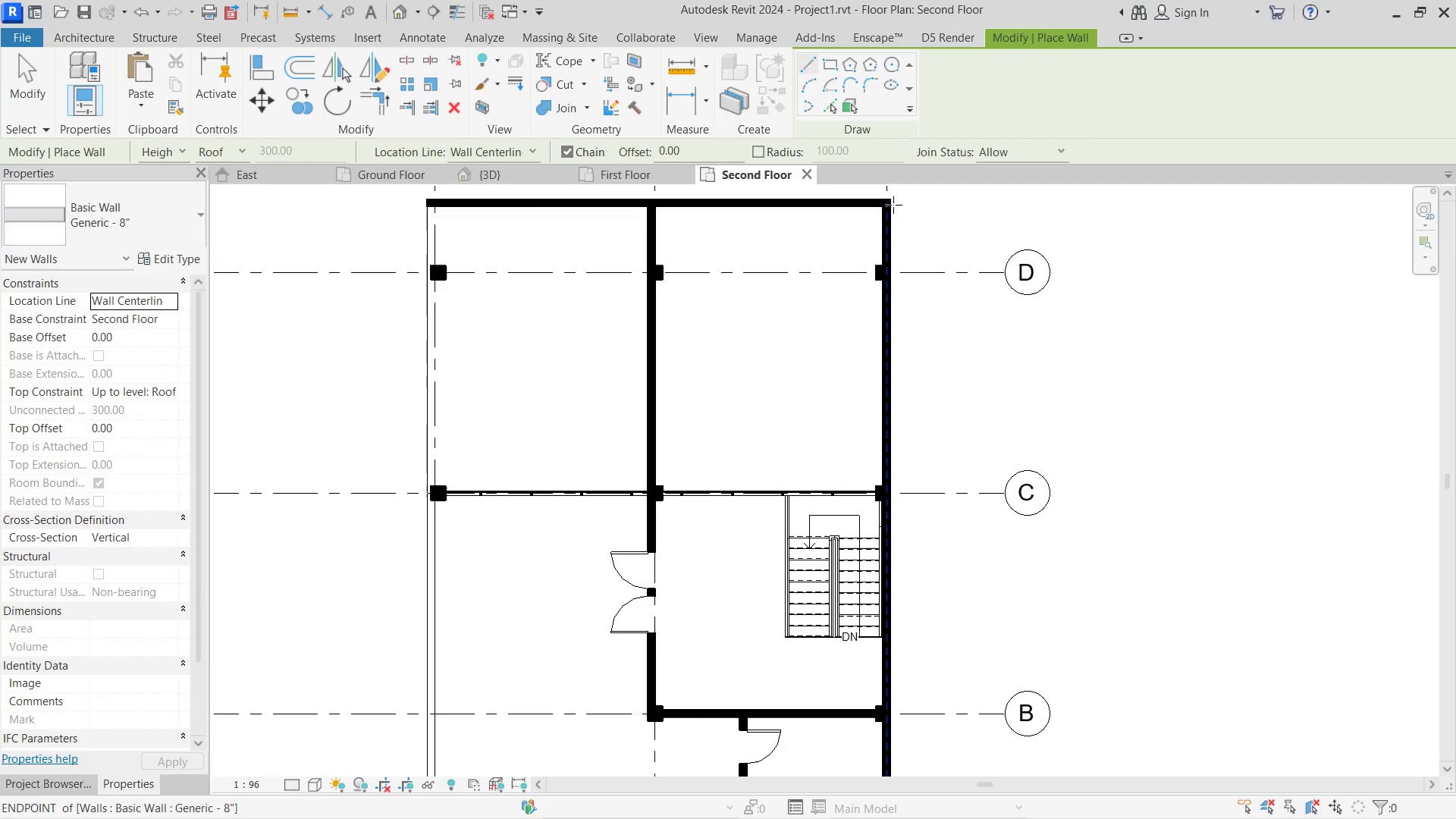 
key(Escape)
 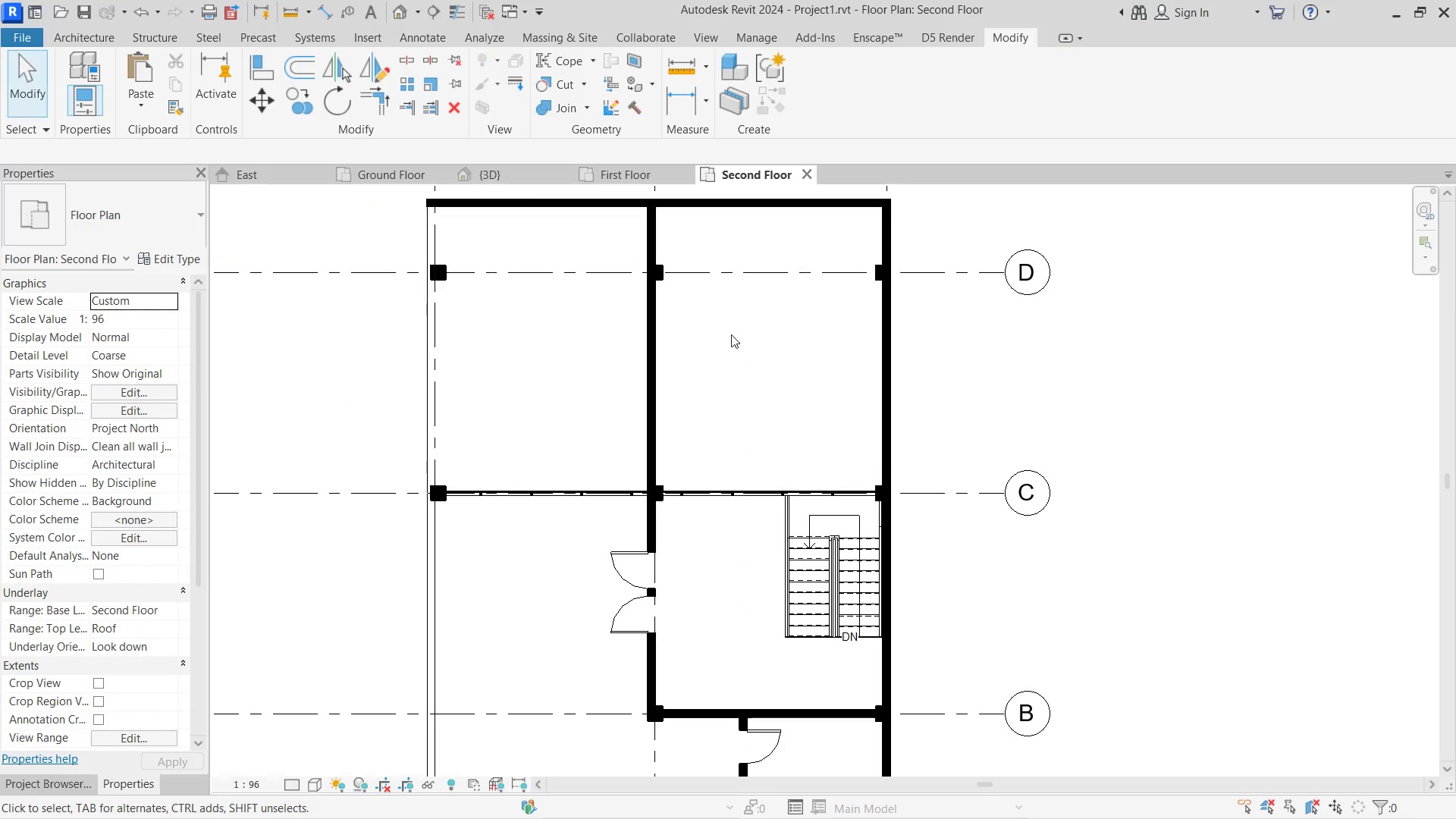 
key(Escape)
 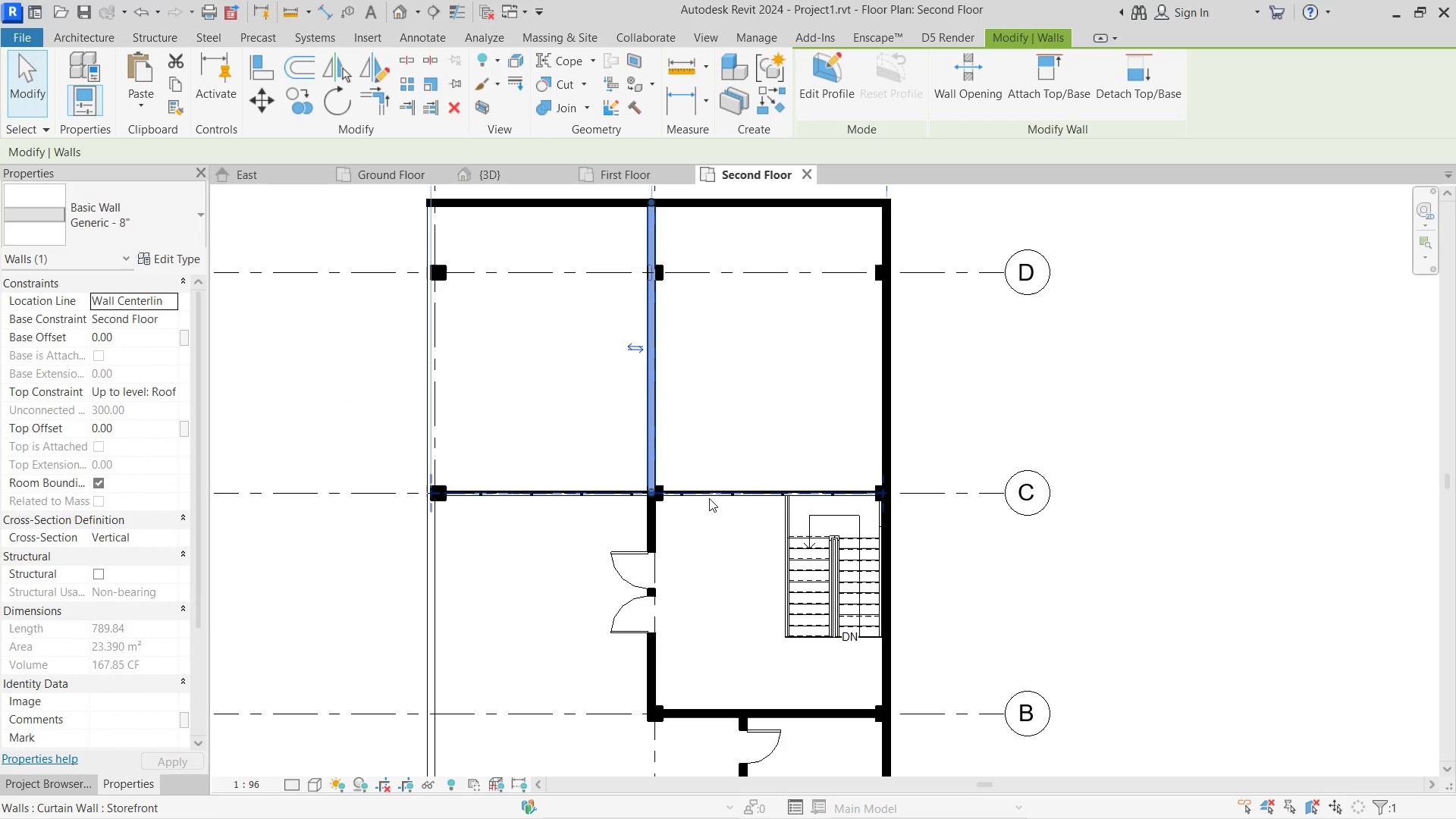 
left_click([720, 501])
 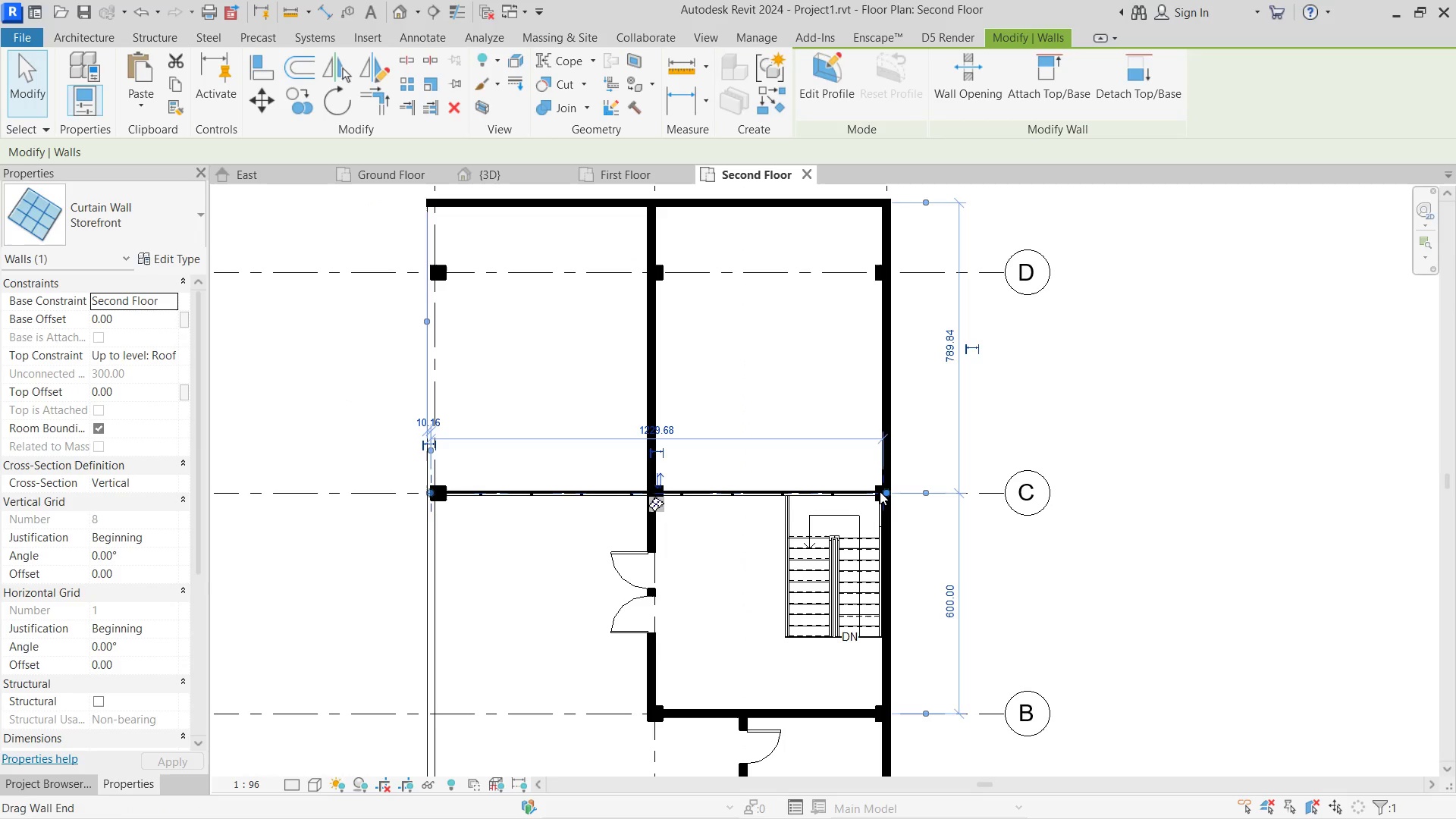 
left_click_drag(start_coordinate=[880, 491], to_coordinate=[651, 490])
 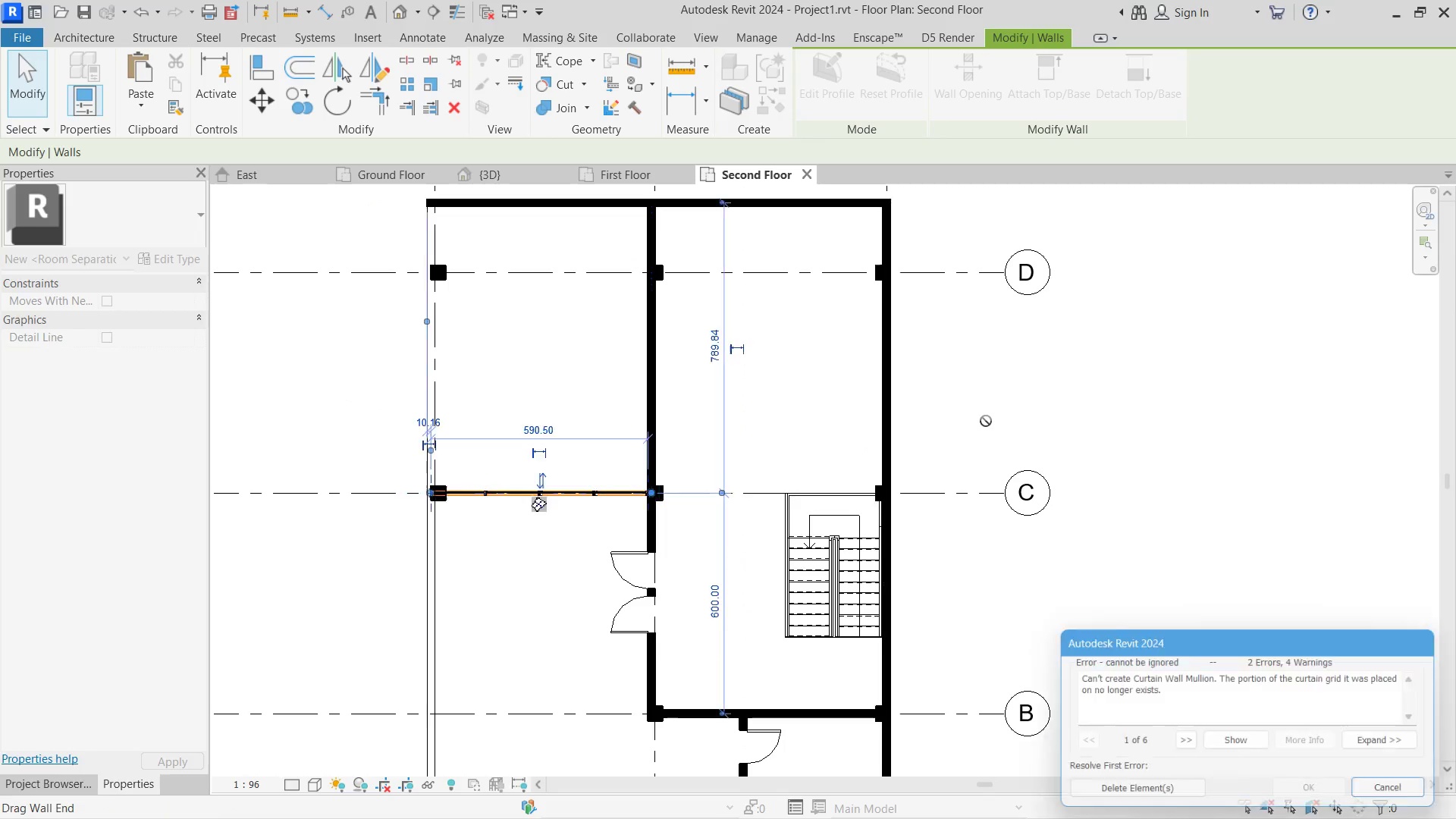 
left_click([986, 413])
 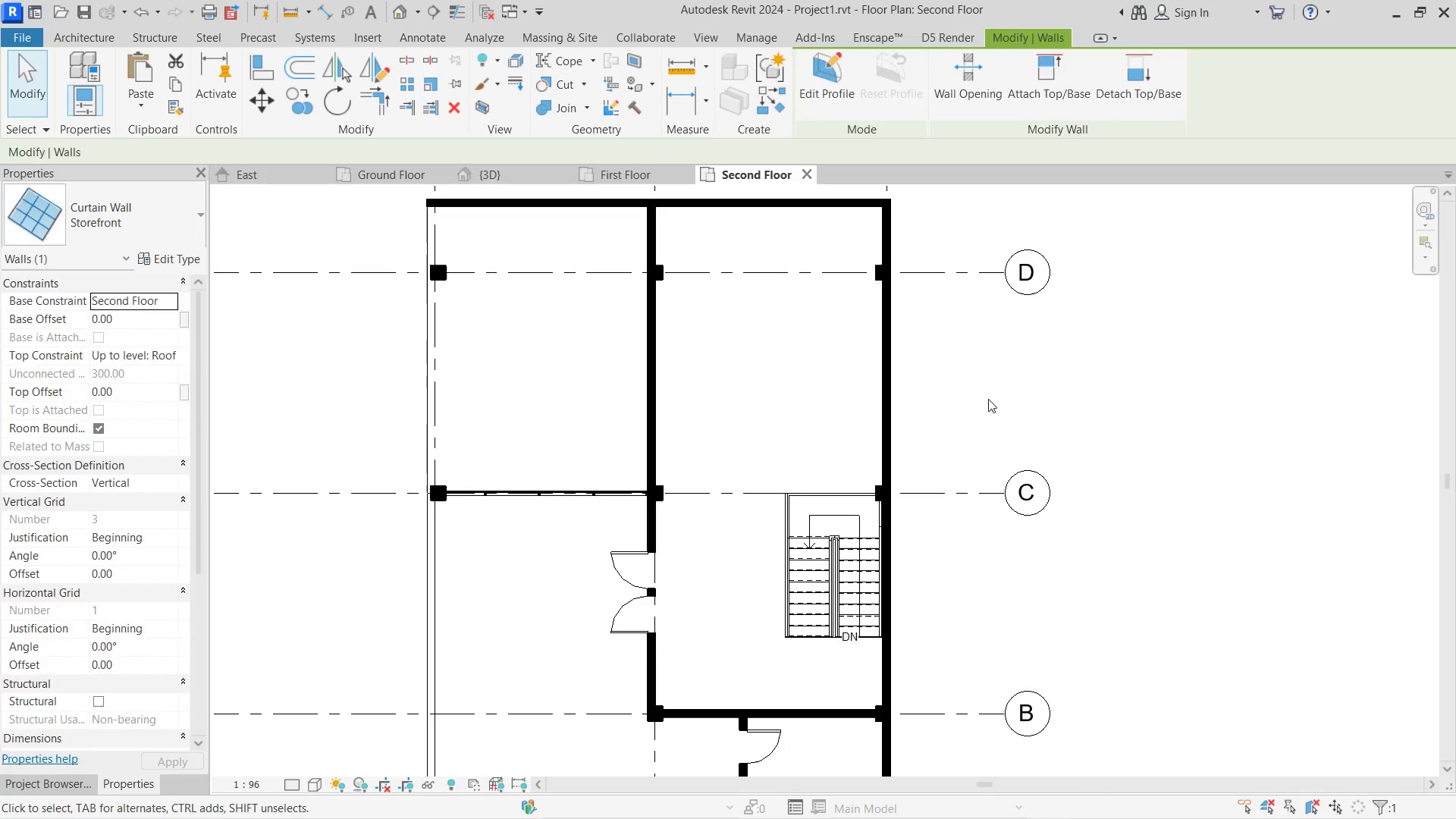 
type(wa)
 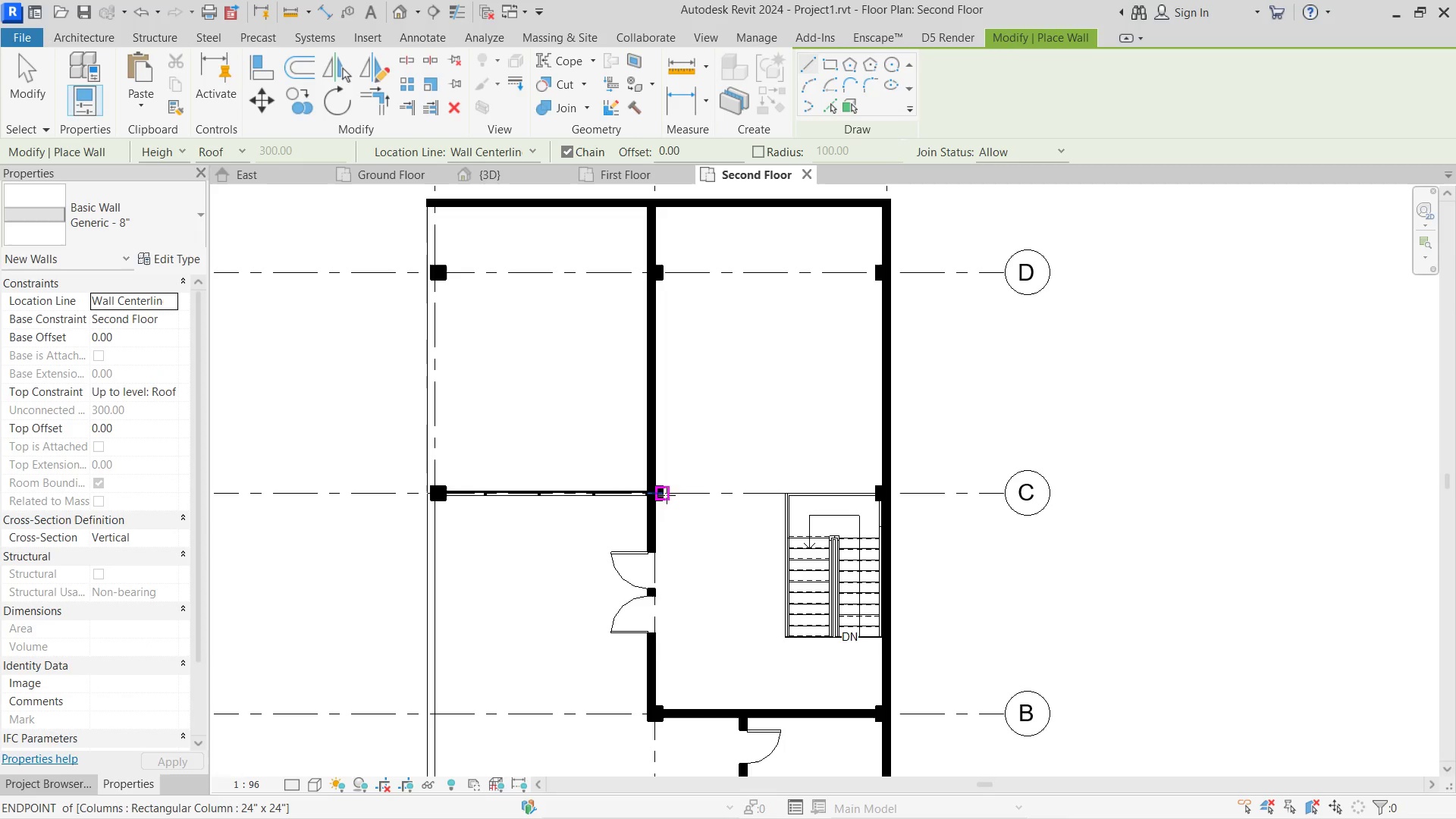 
key(Escape)
 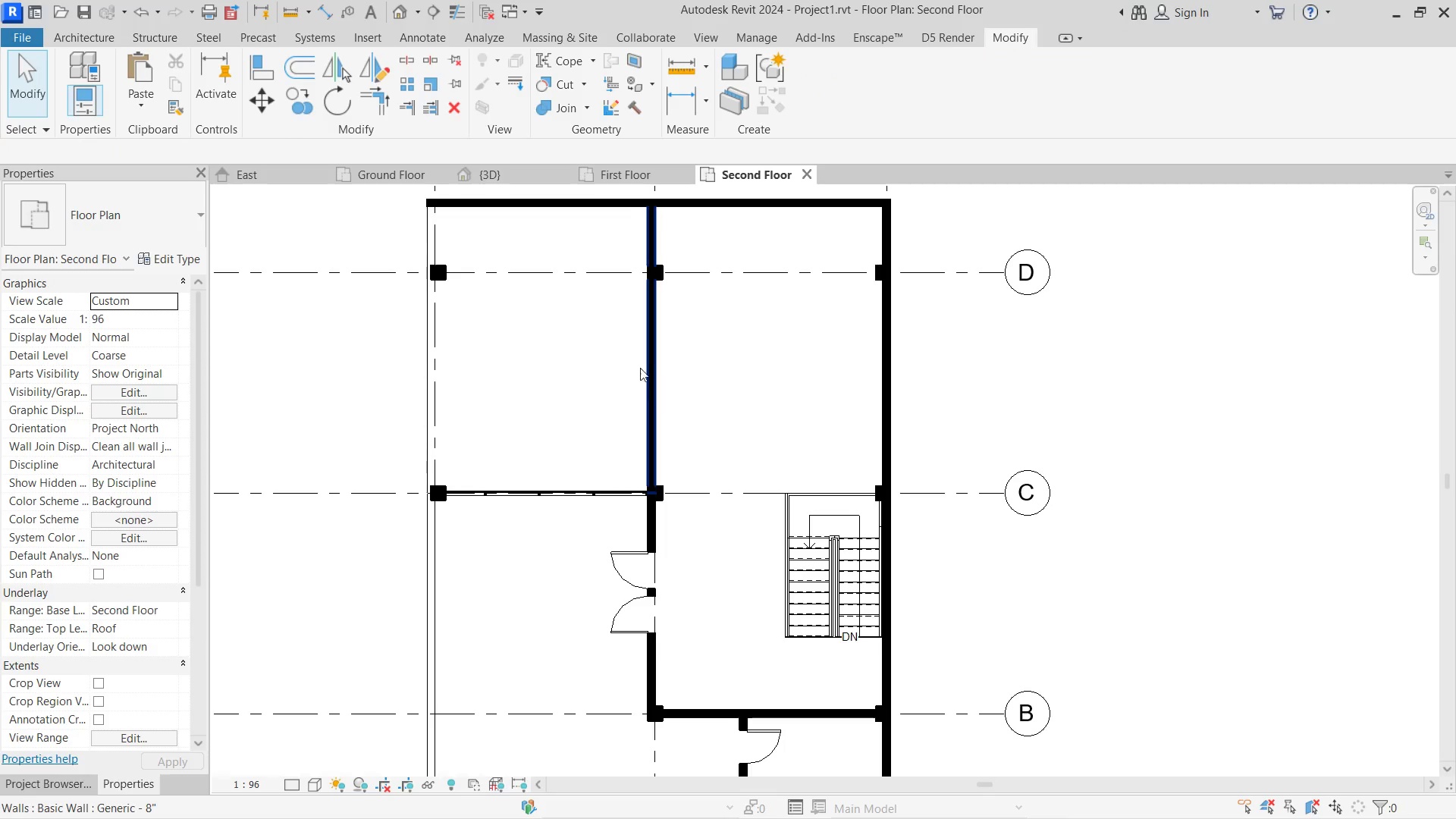 
key(Escape)
 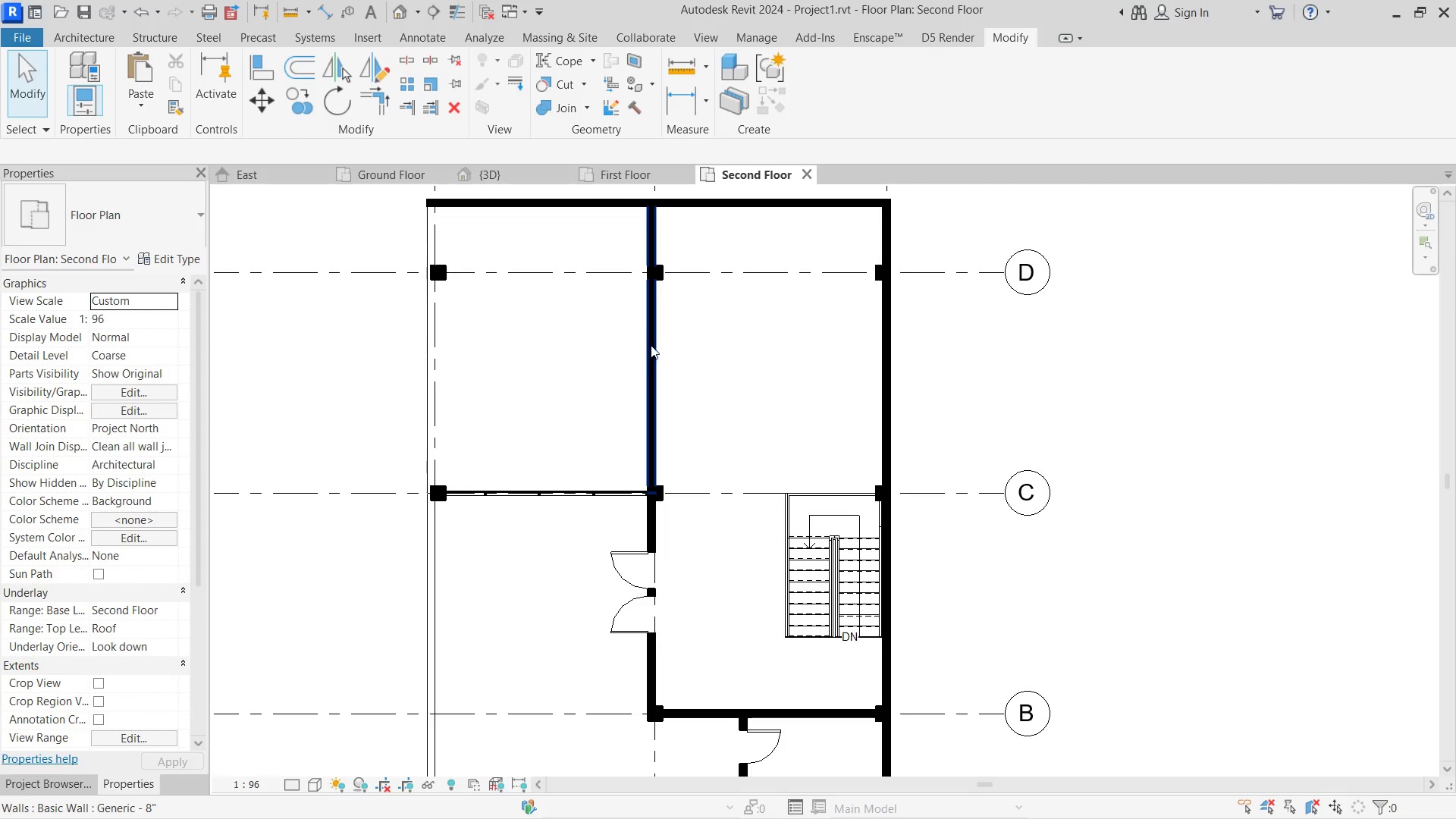 
left_click([651, 345])
 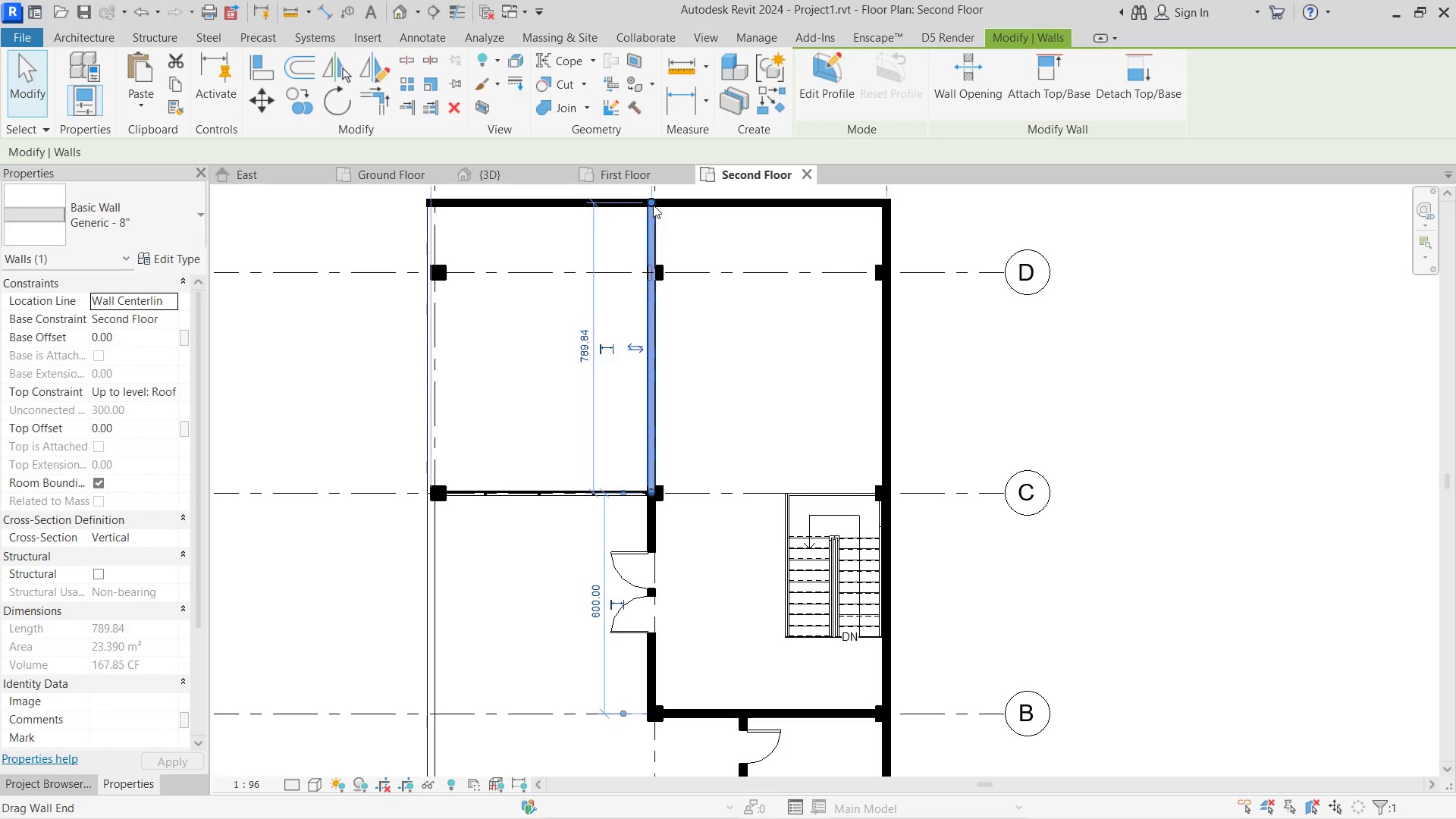 
left_click_drag(start_coordinate=[653, 205], to_coordinate=[655, 491])
 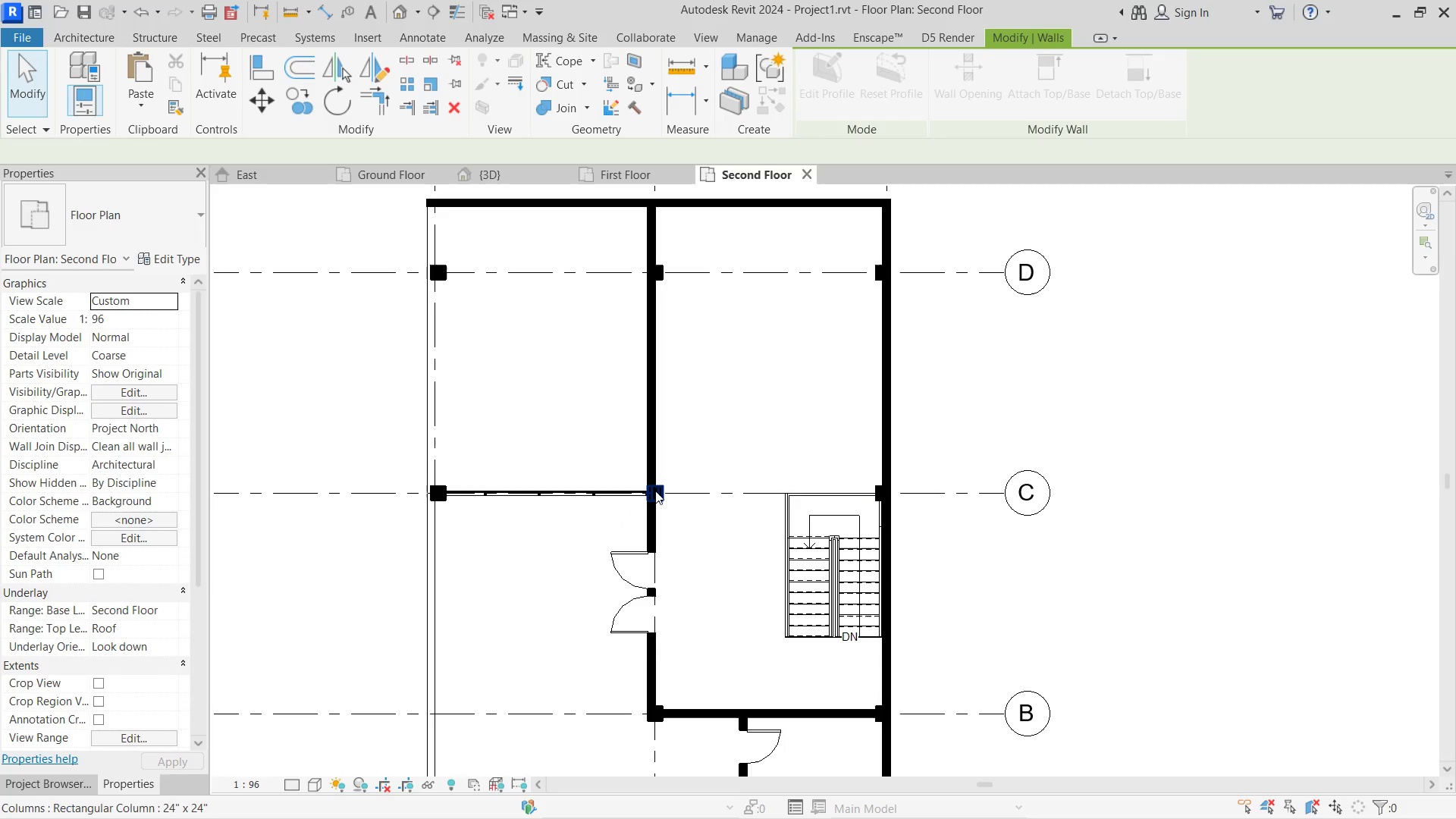 
key(Escape)
 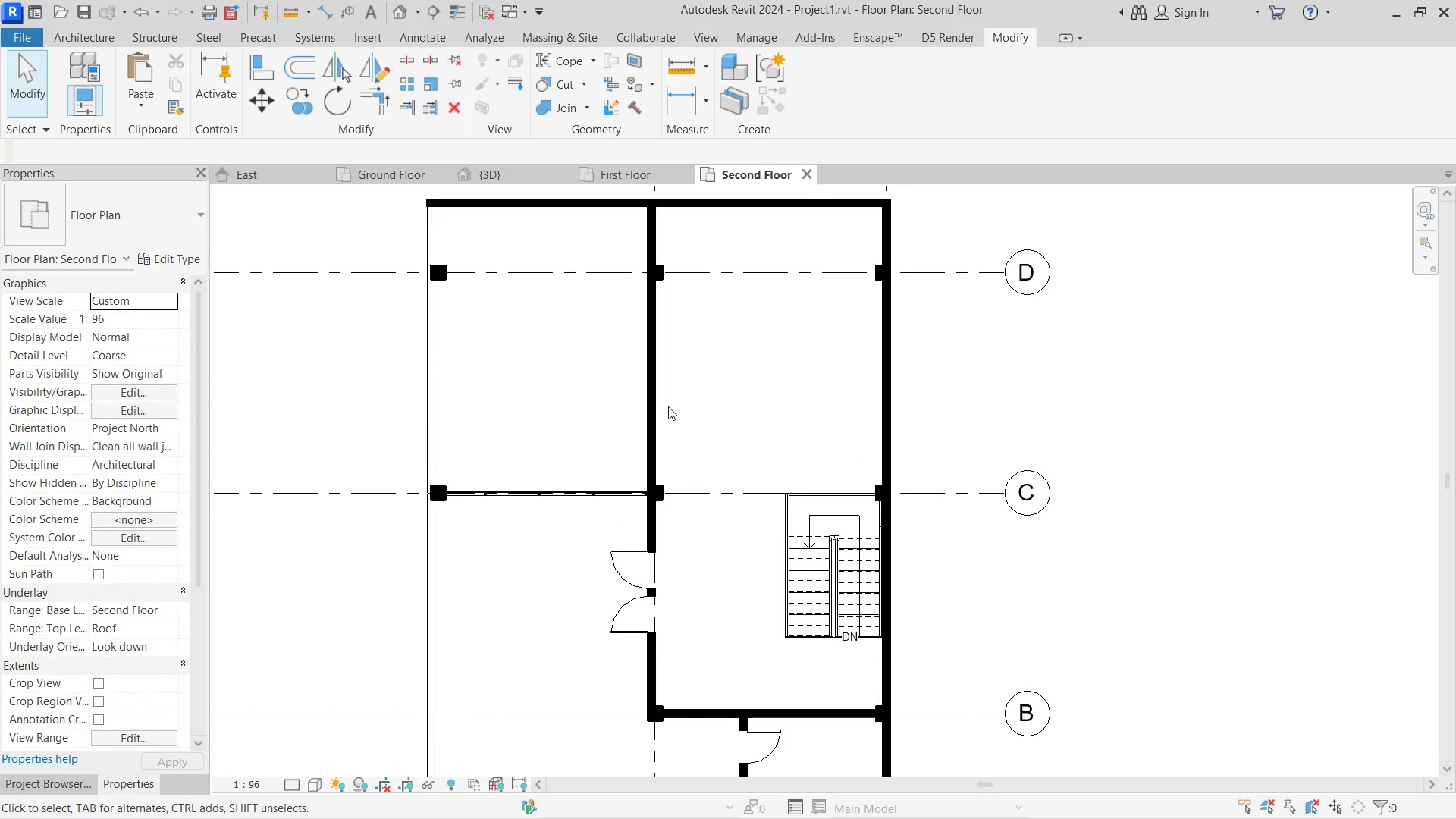 
left_click_drag(start_coordinate=[654, 391], to_coordinate=[659, 379])
 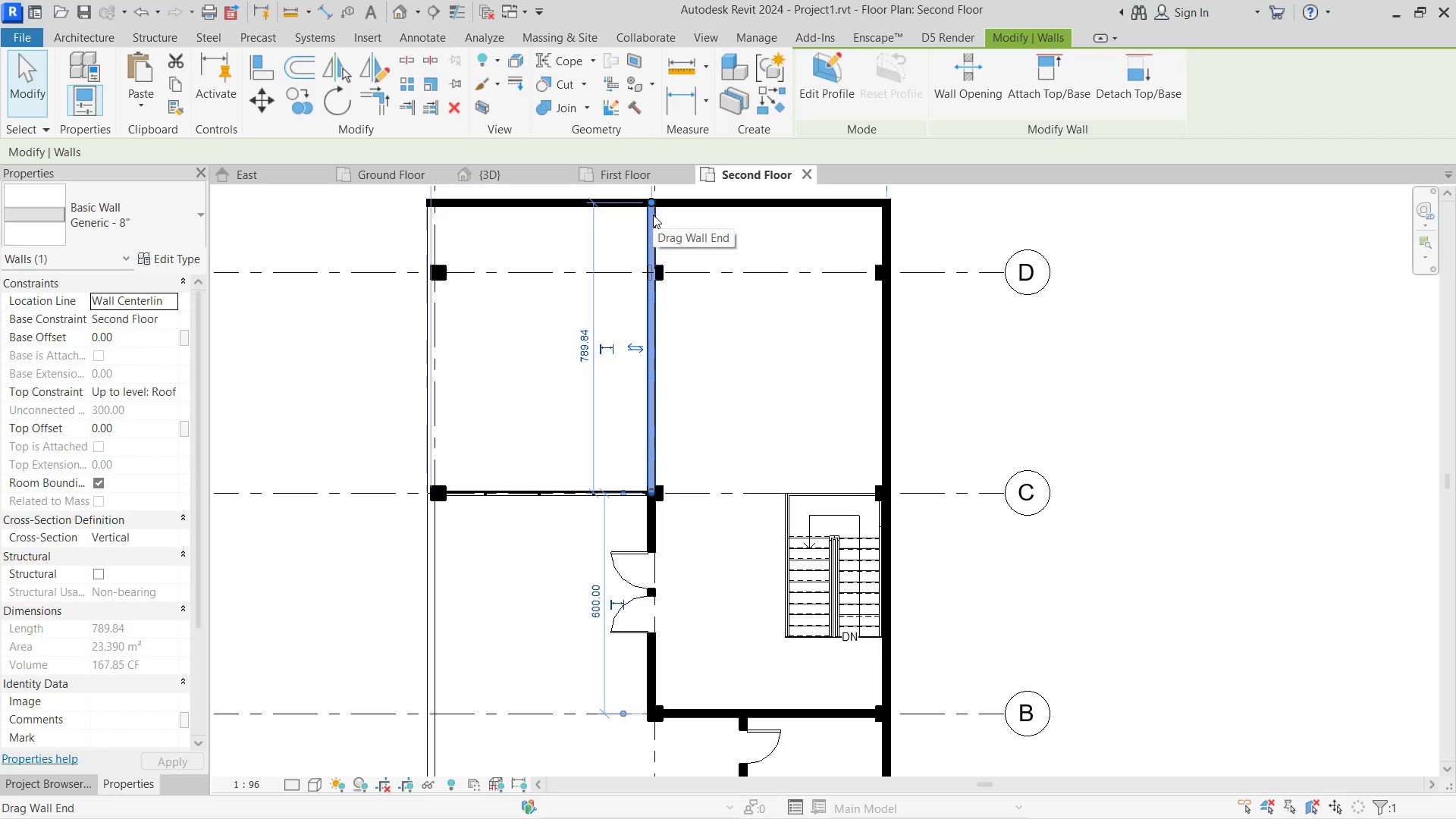 
key(Control+Z)
 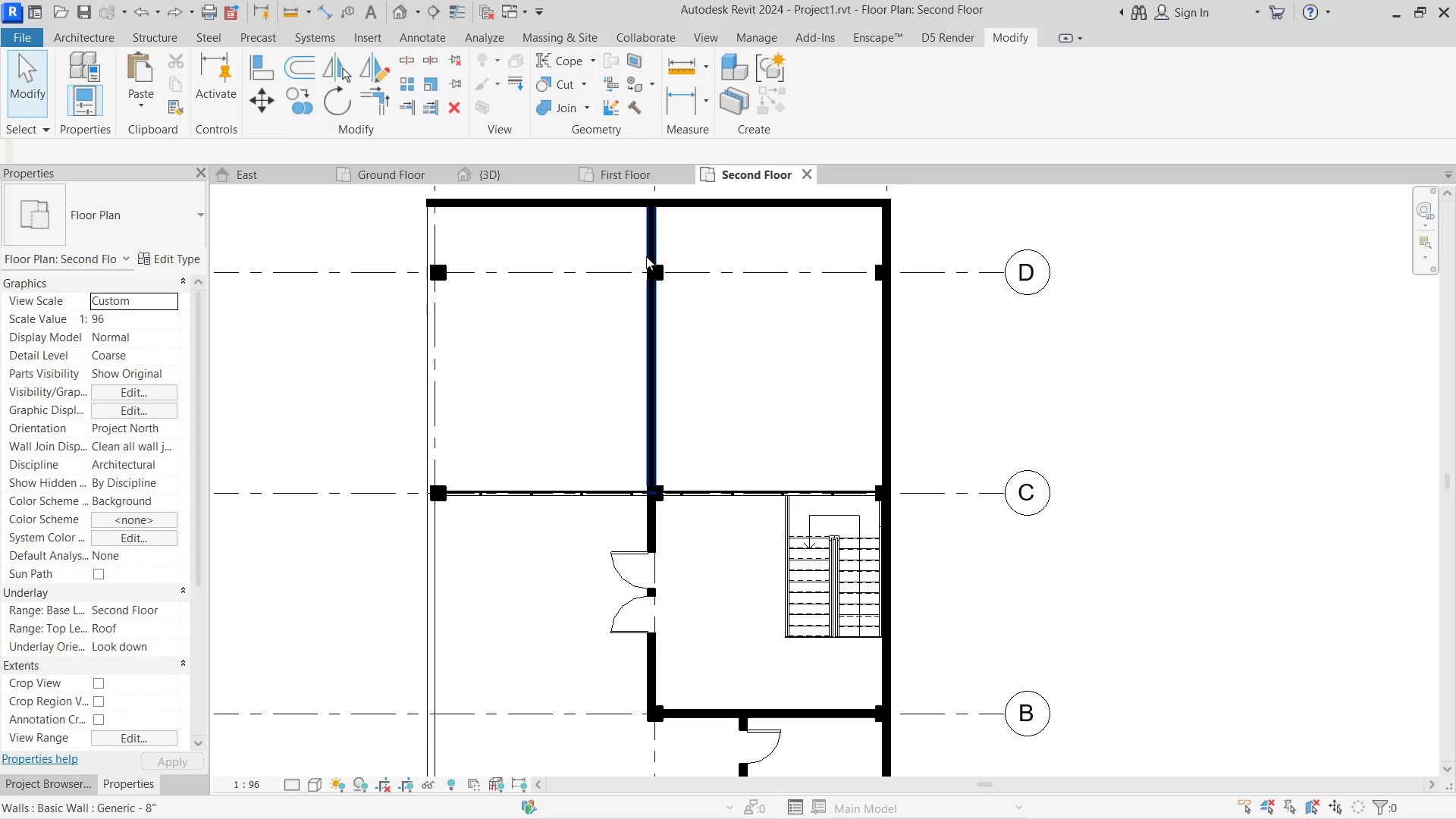 
left_click([648, 230])
 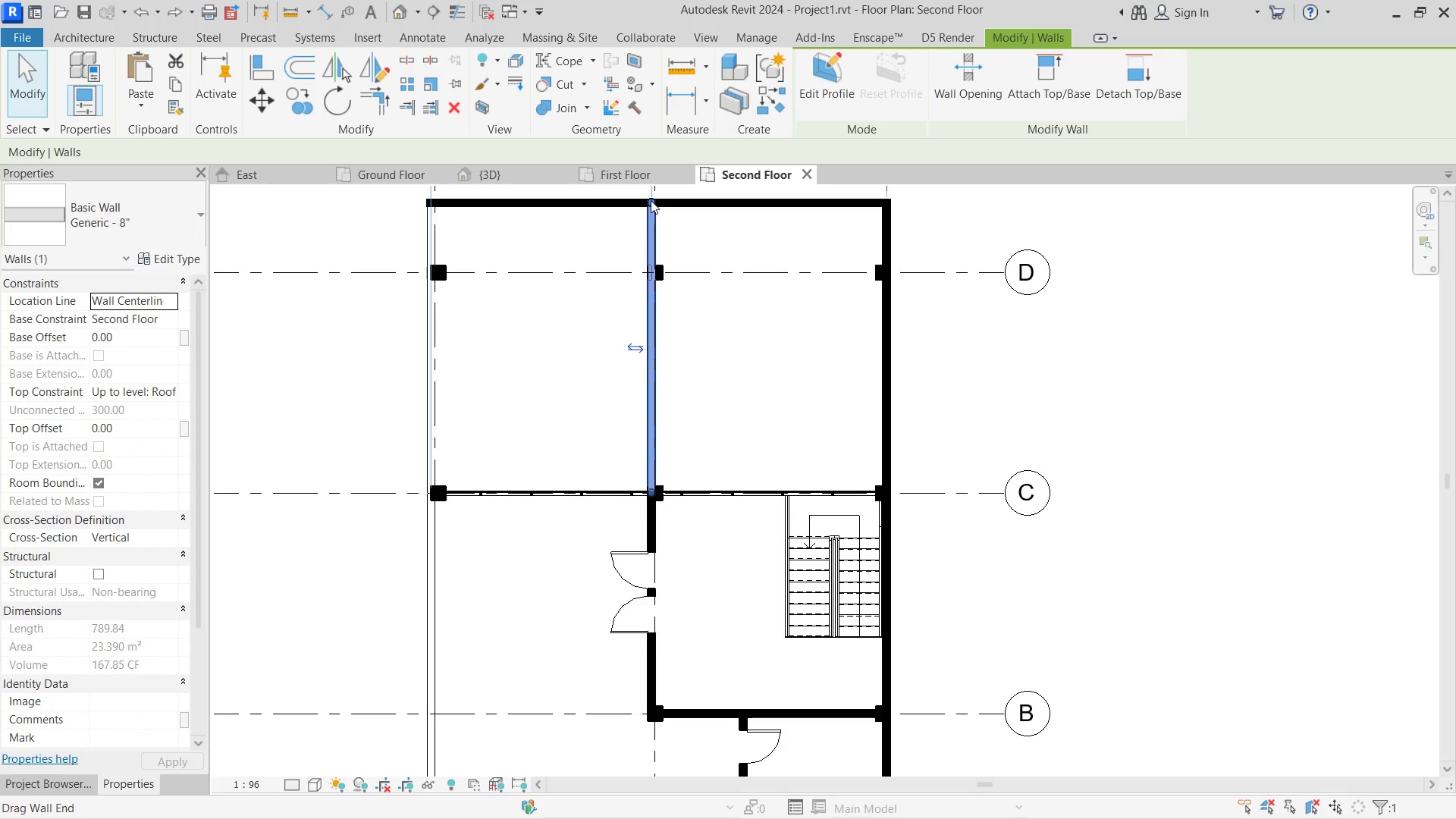 
left_click_drag(start_coordinate=[651, 200], to_coordinate=[661, 493])
 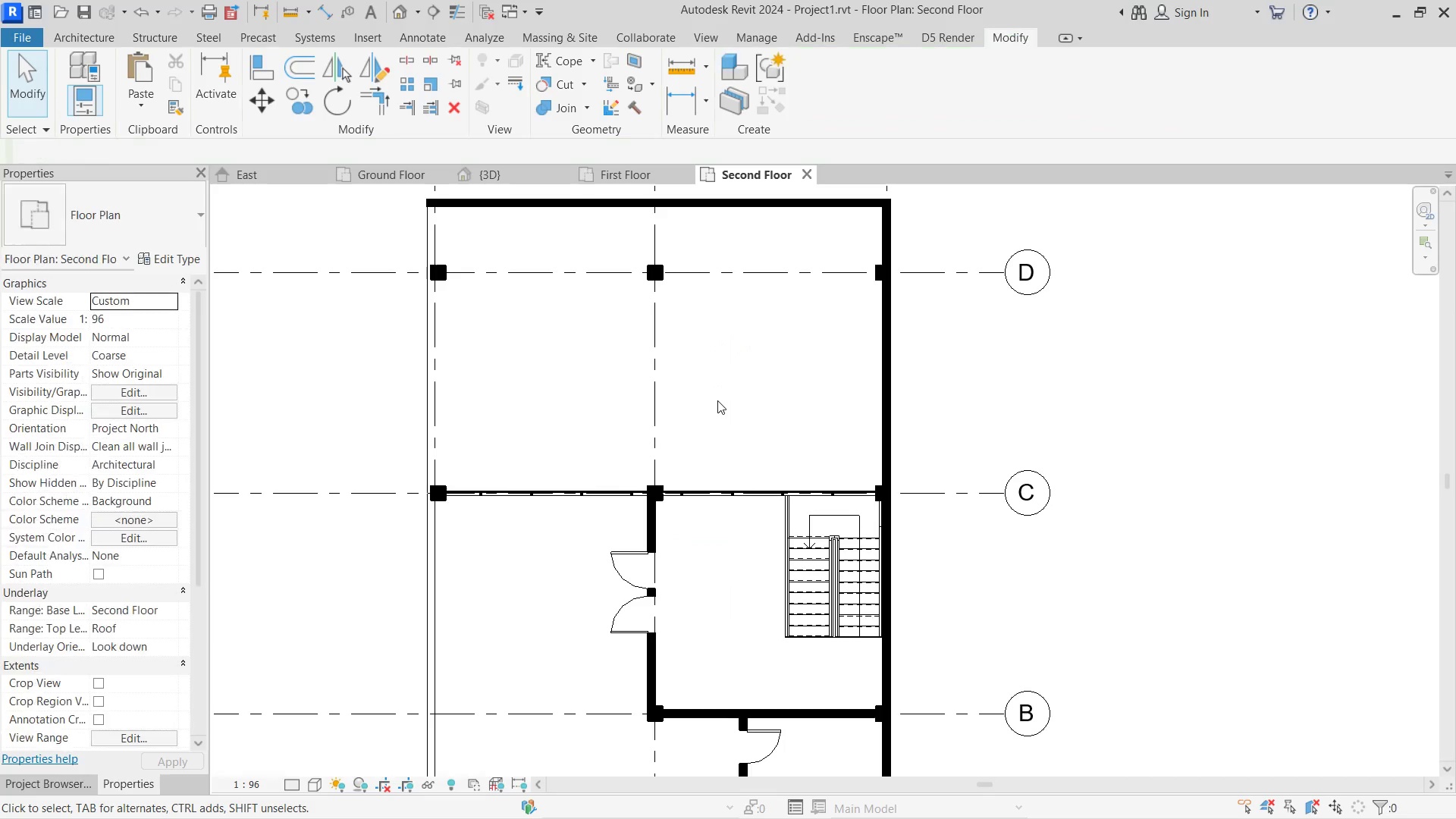 
hold_key(key=ShiftLeft, duration=1.47)
 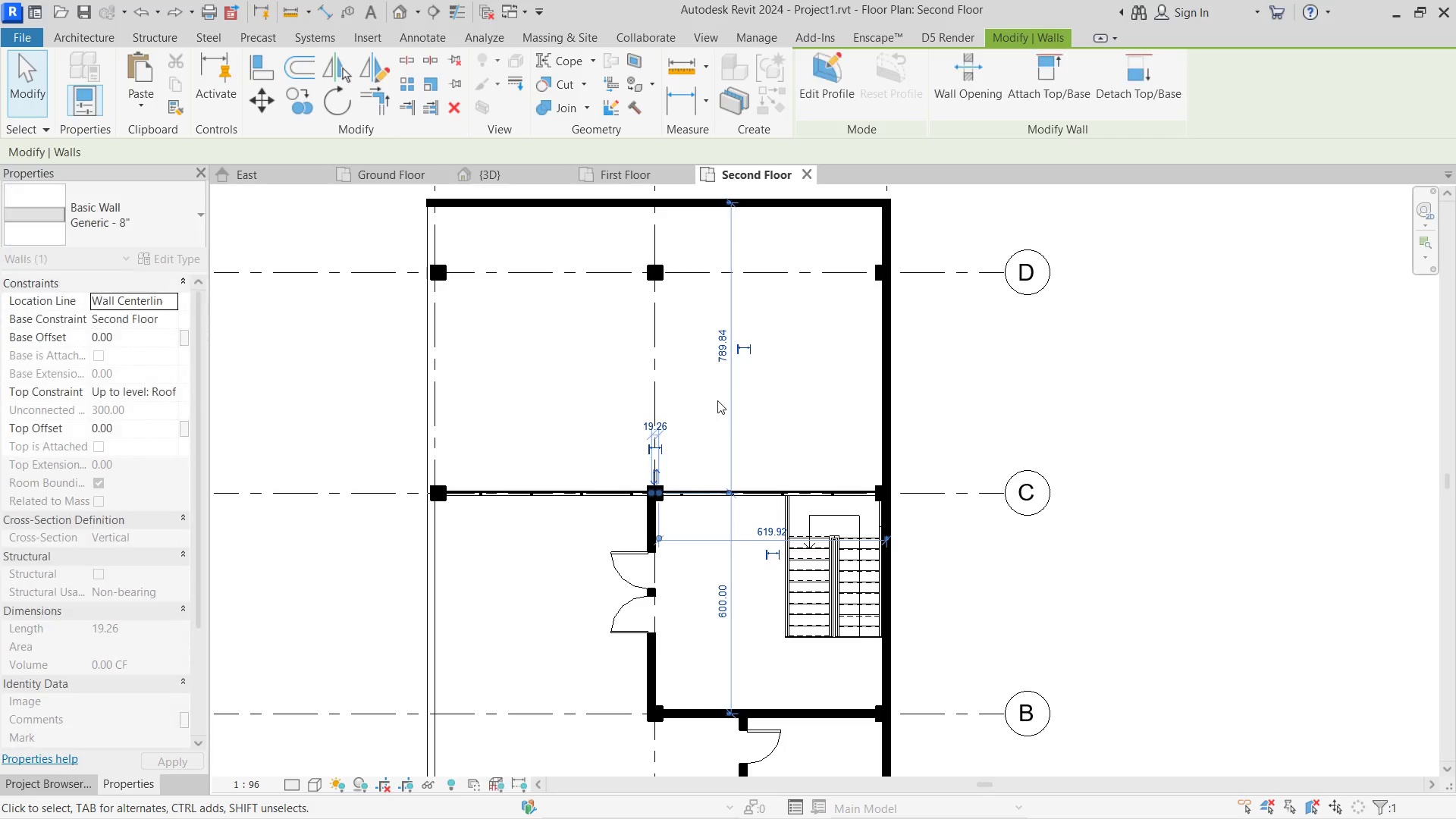 
left_click([717, 400])
 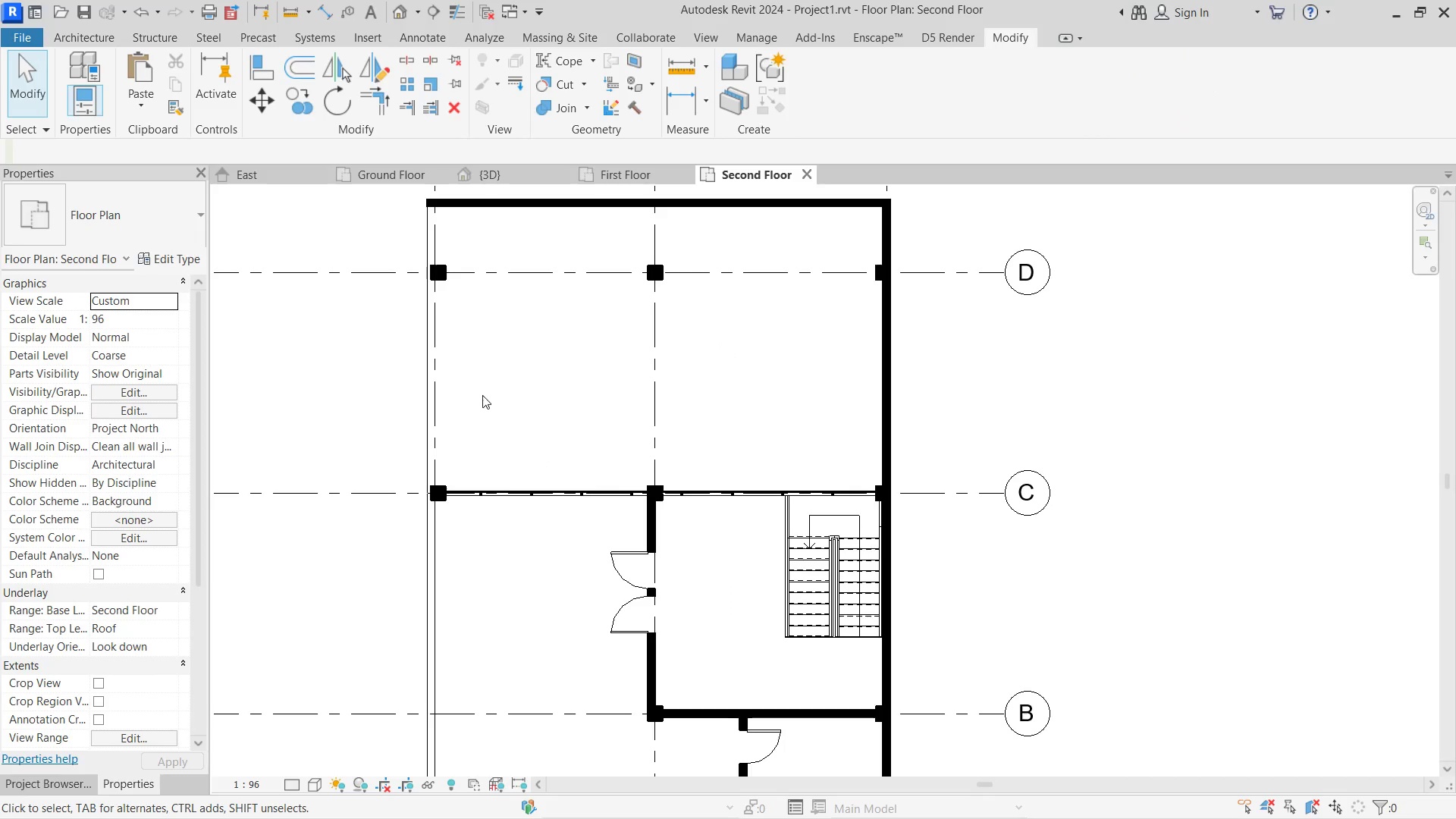 
type(wa)
 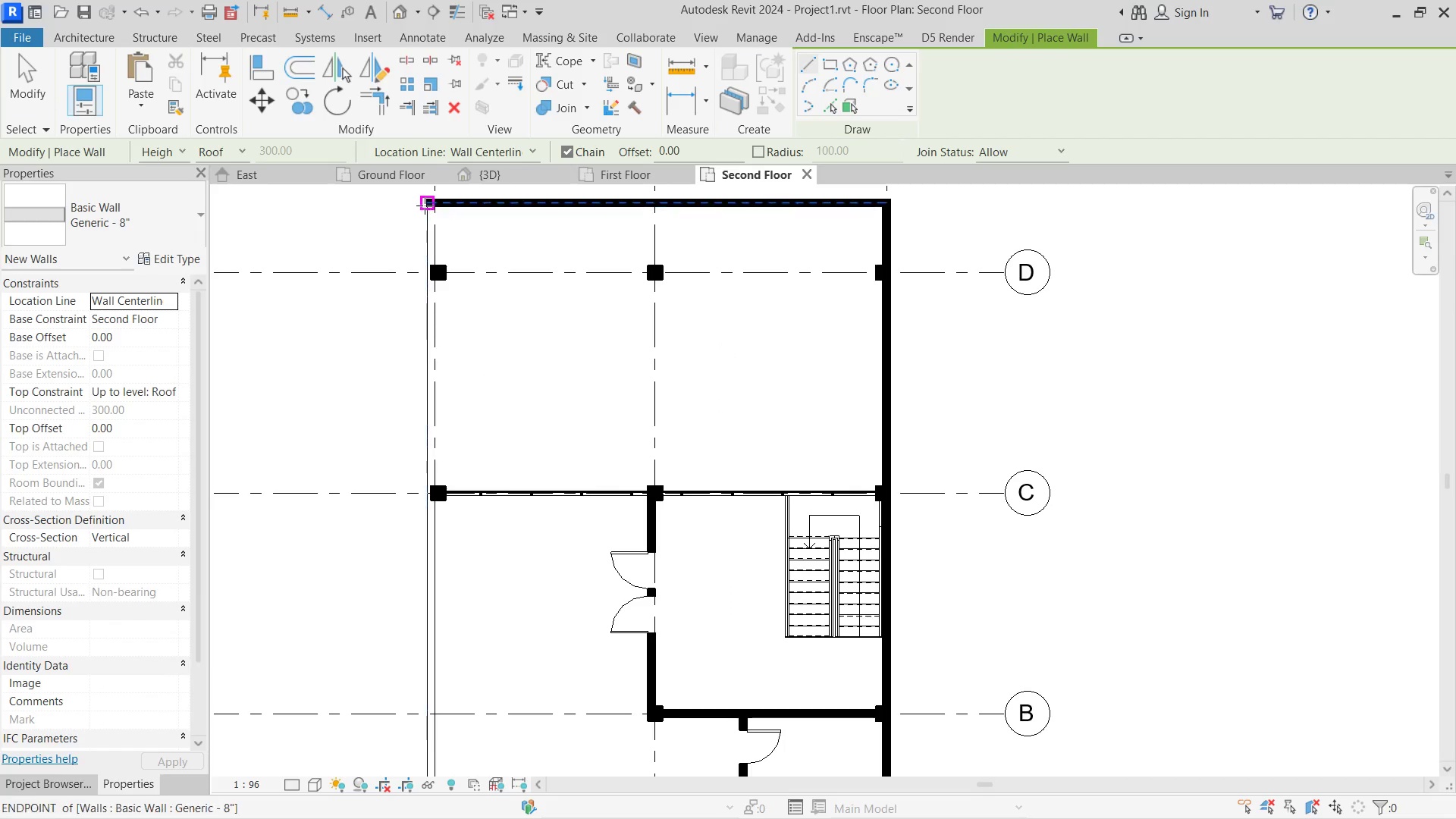 
left_click([425, 206])
 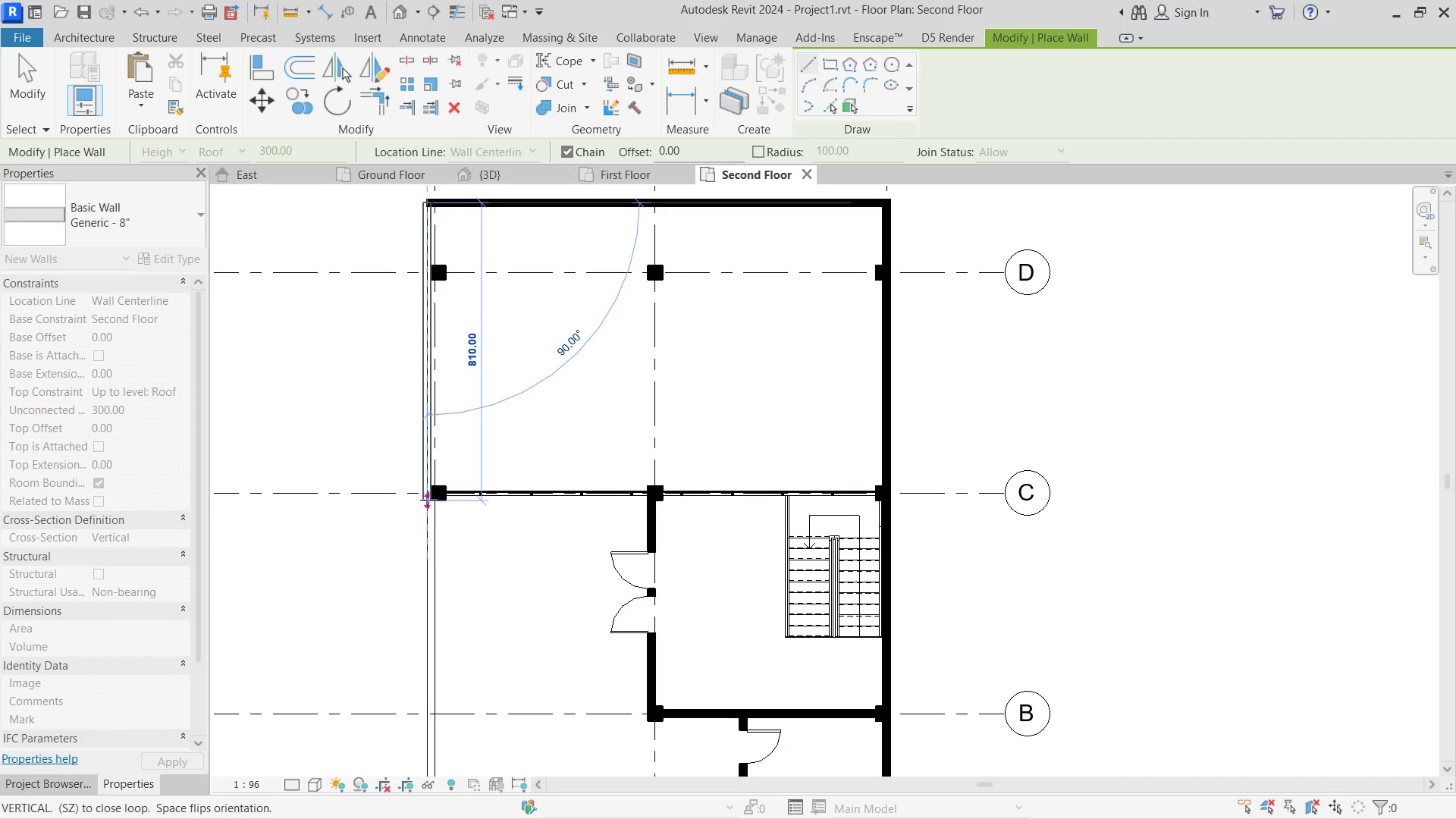 
left_click([428, 500])
 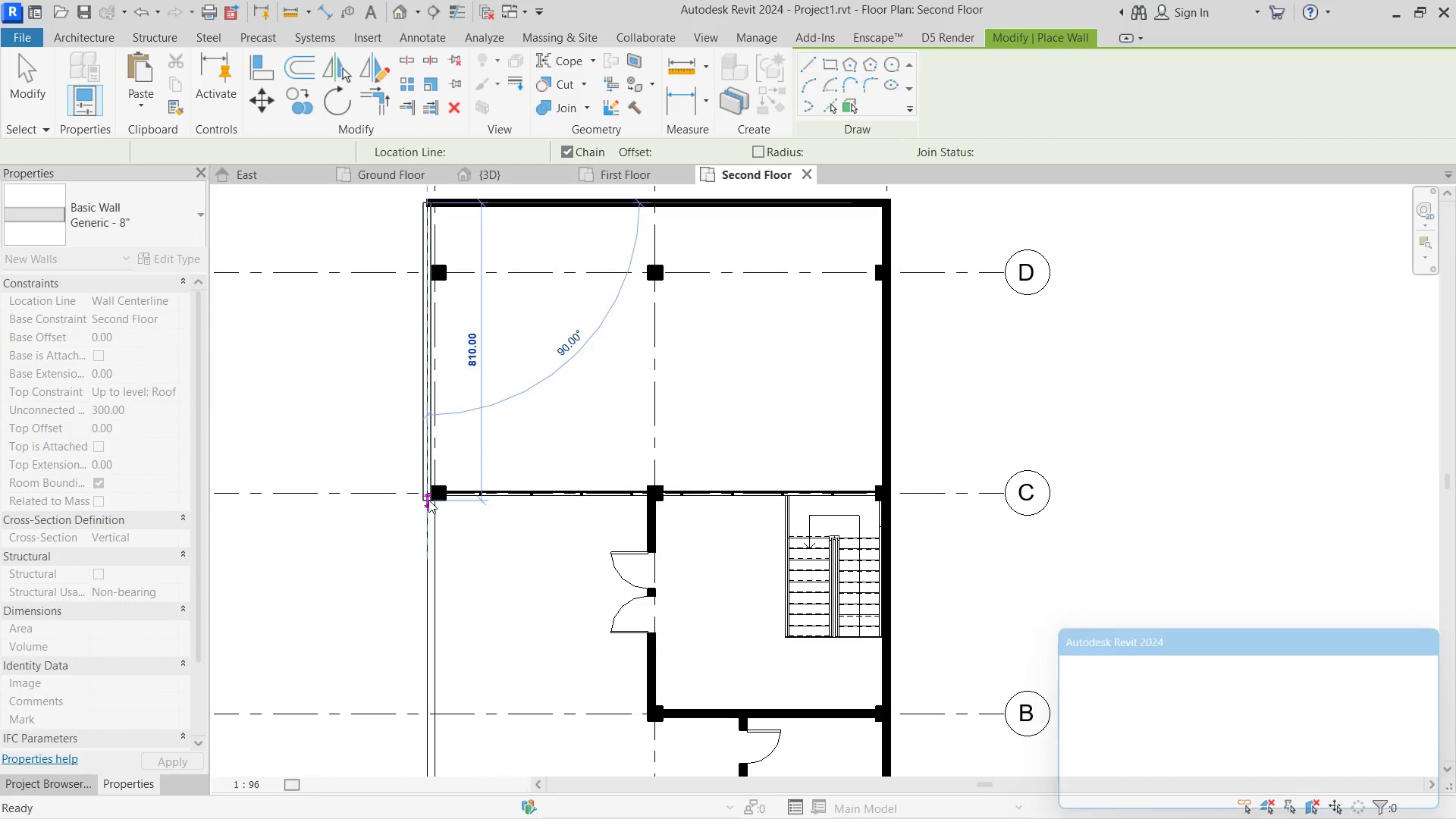 
key(Escape)
type(wa)
 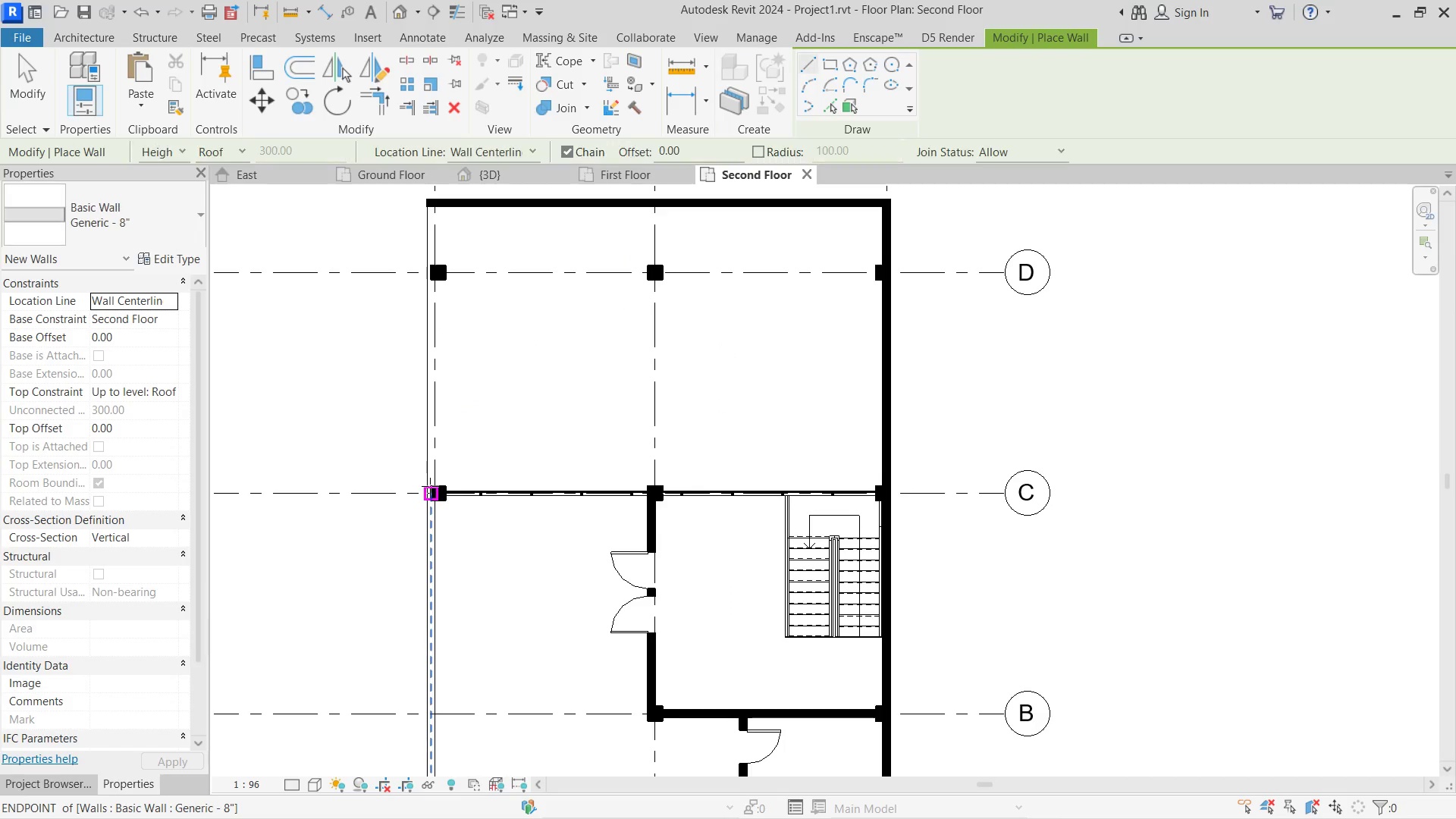 
left_click([430, 486])
 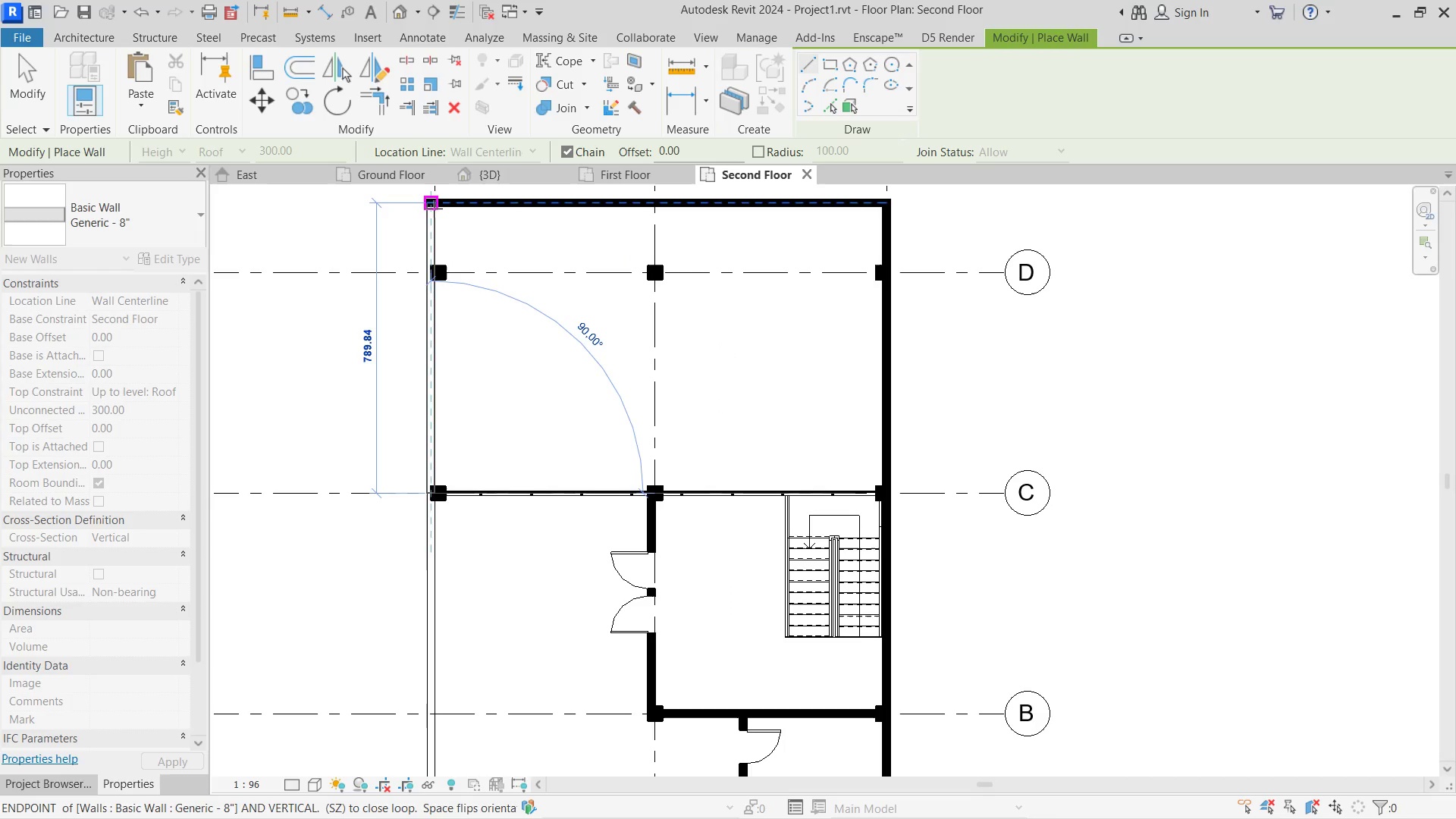 
left_click([434, 206])
 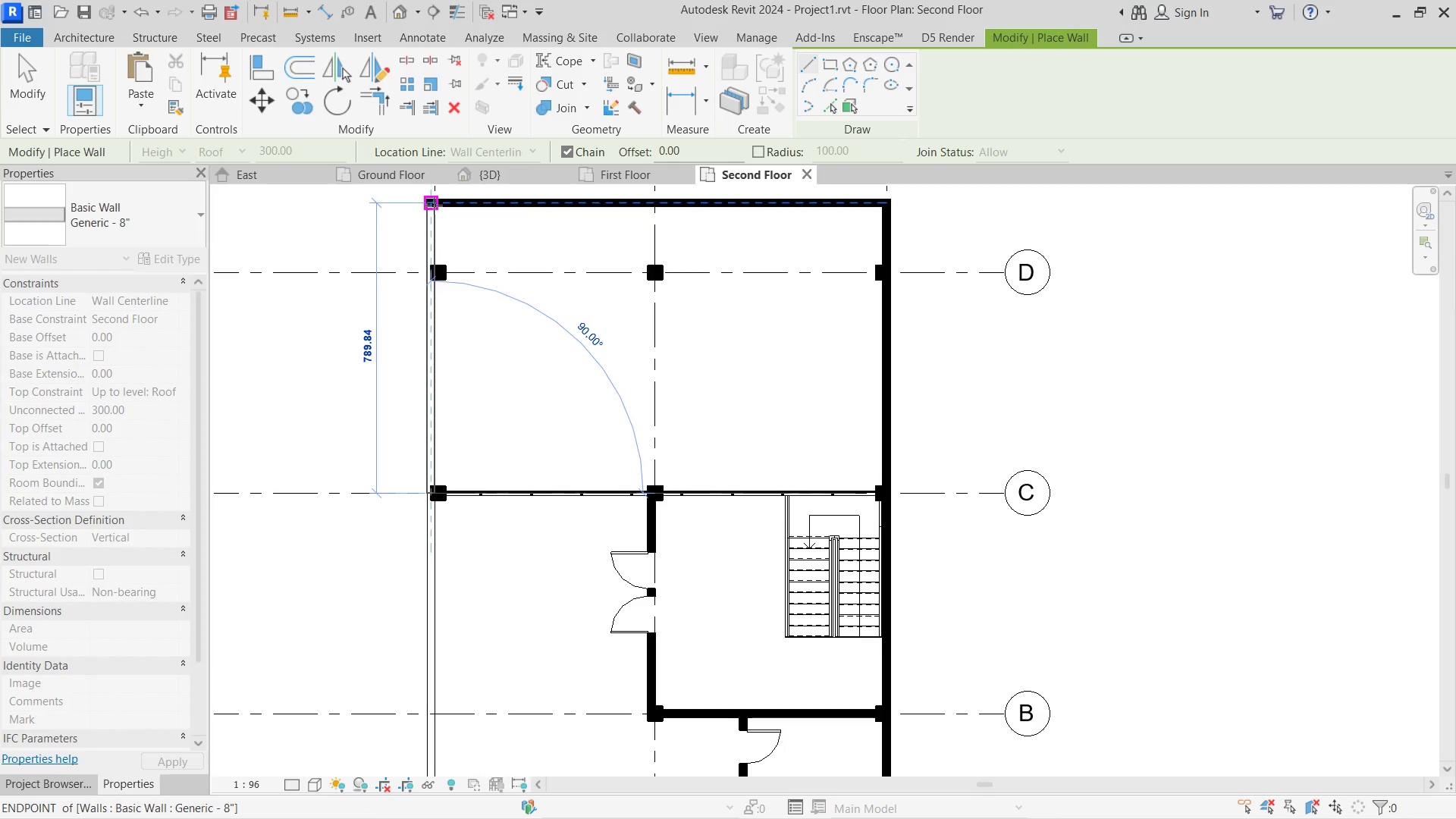 
key(Escape)
 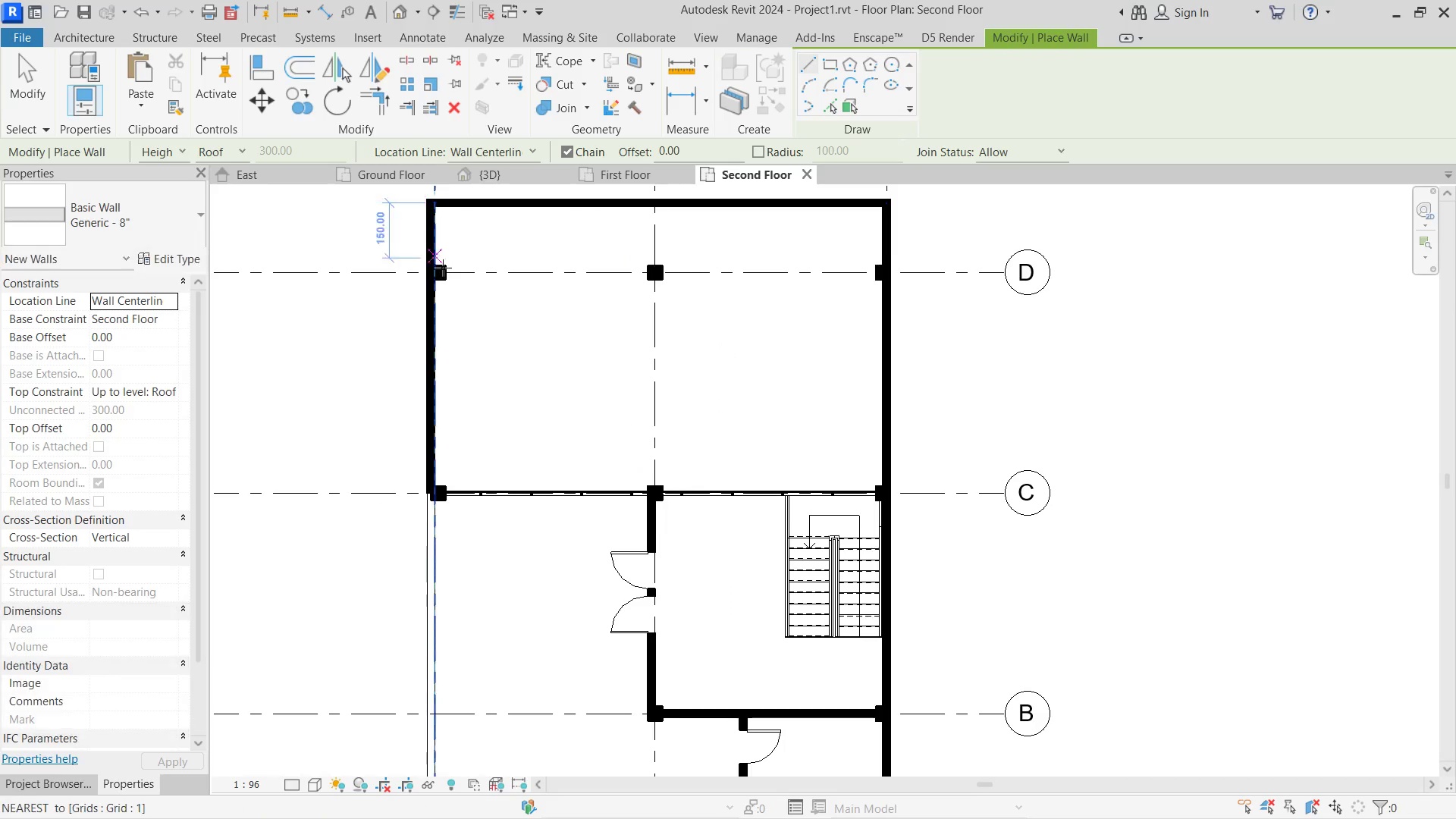 
key(Escape)
 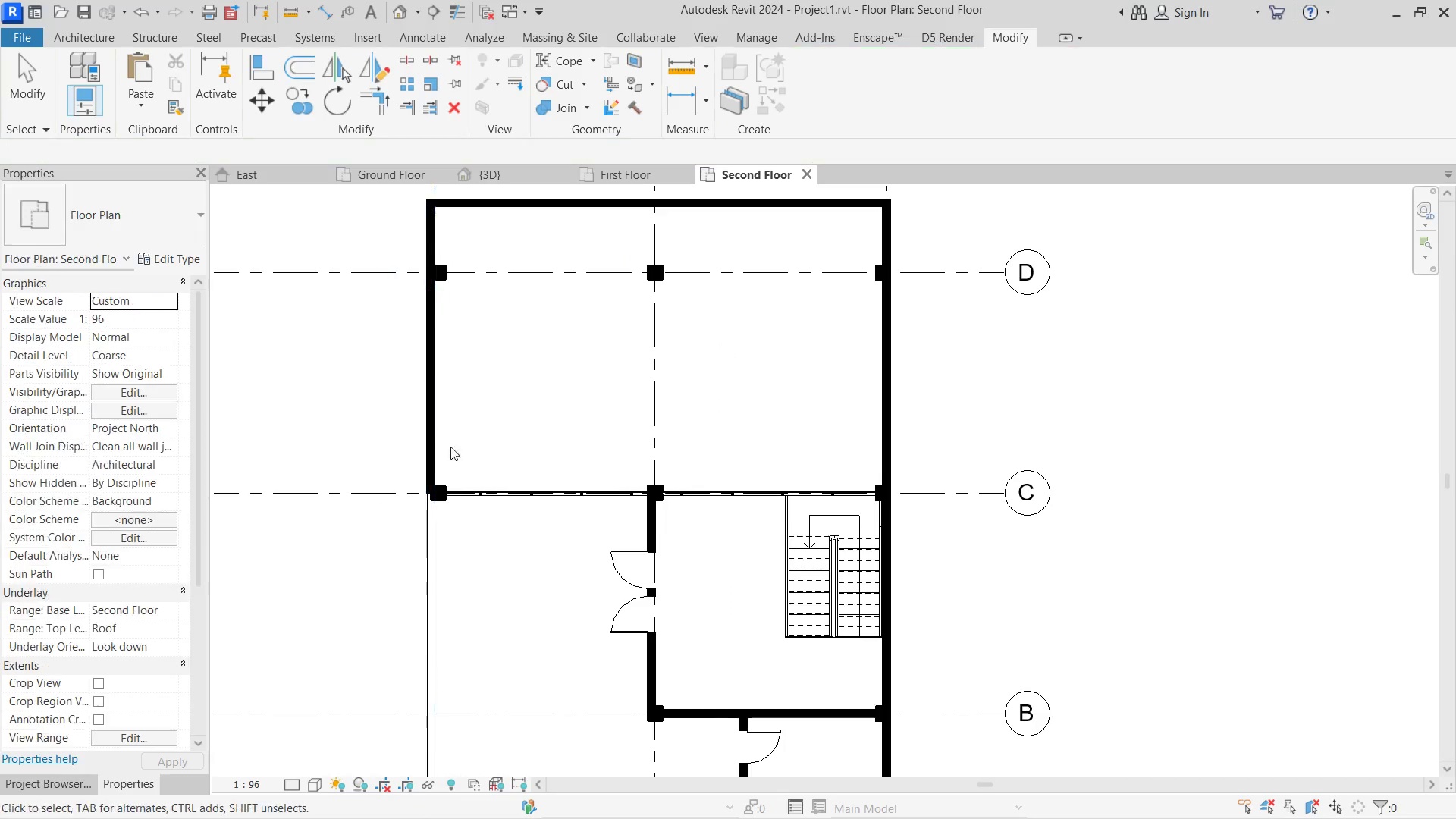 
key(Escape)
 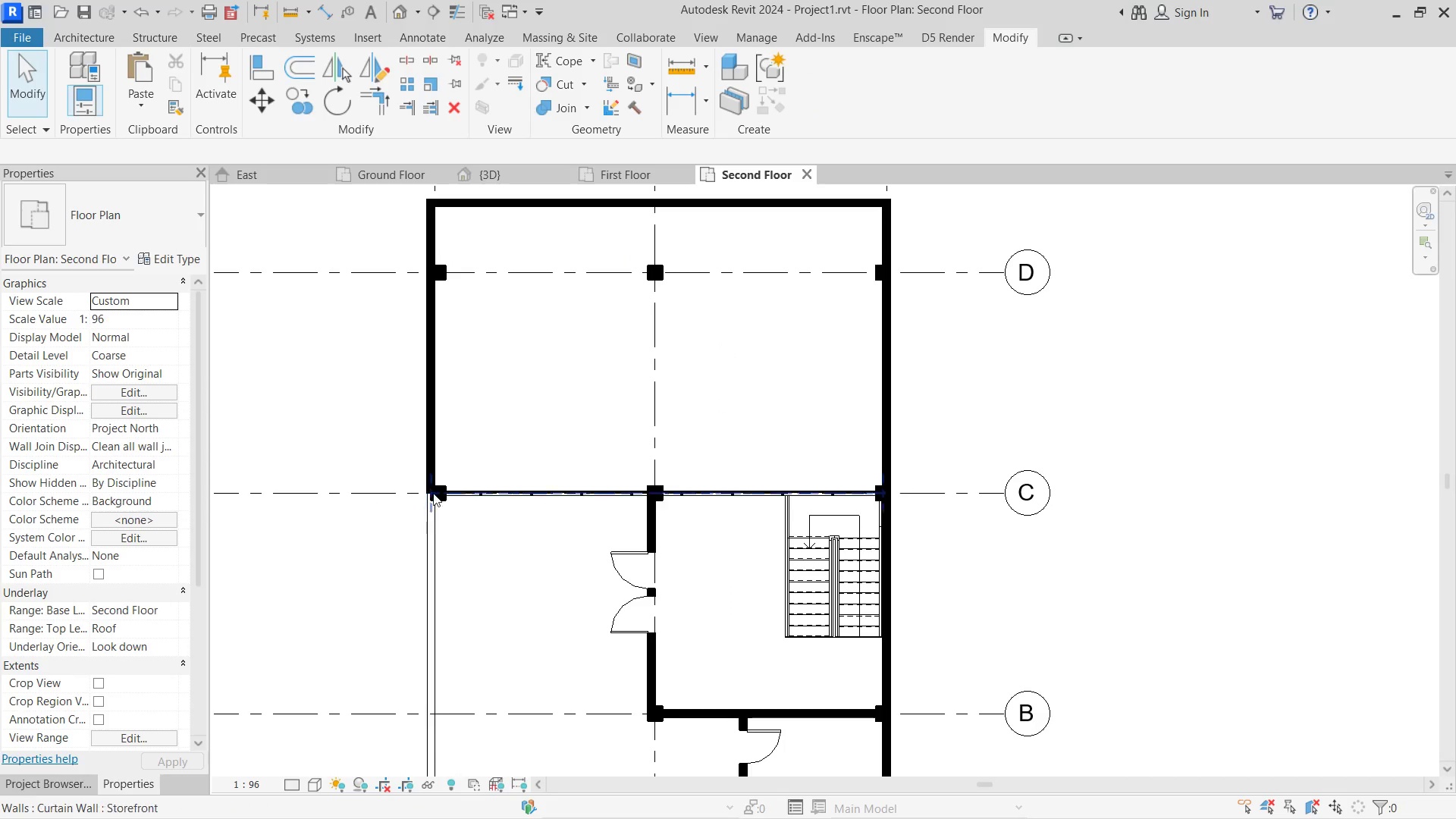 
scroll: coordinate [441, 469], scroll_direction: up, amount: 8.0
 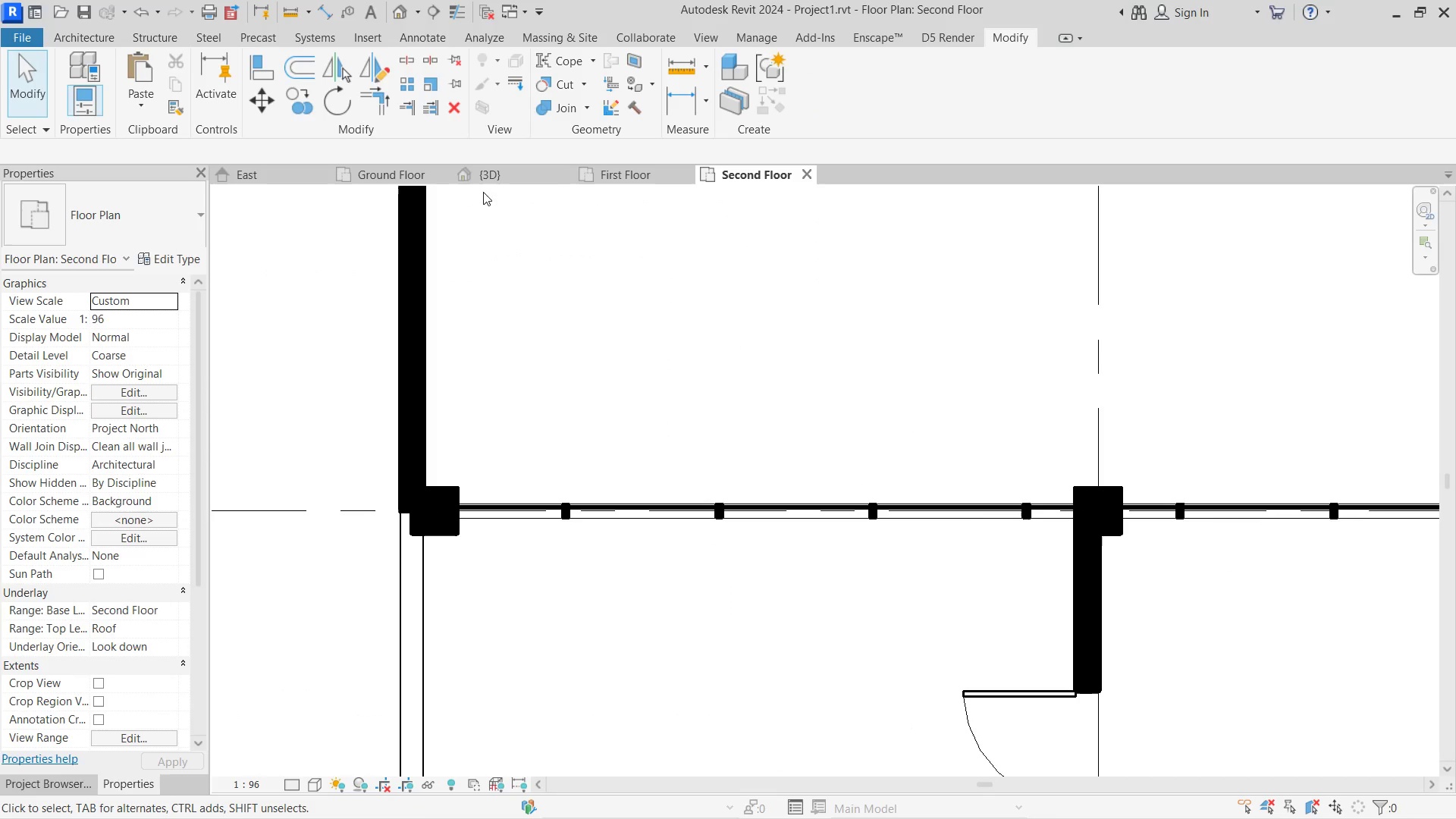 
left_click([485, 177])
 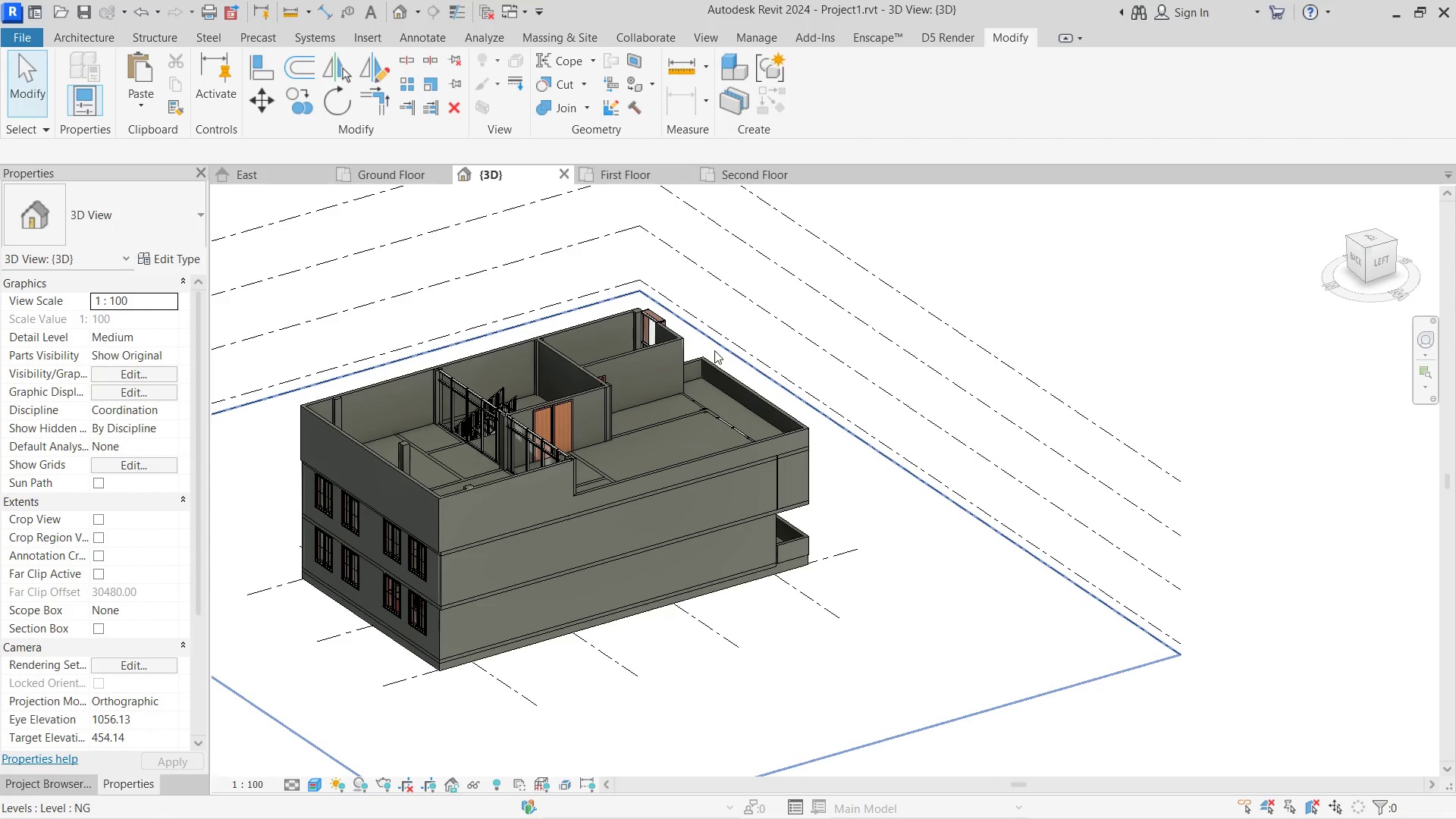 
hold_key(key=ShiftLeft, duration=2.81)
 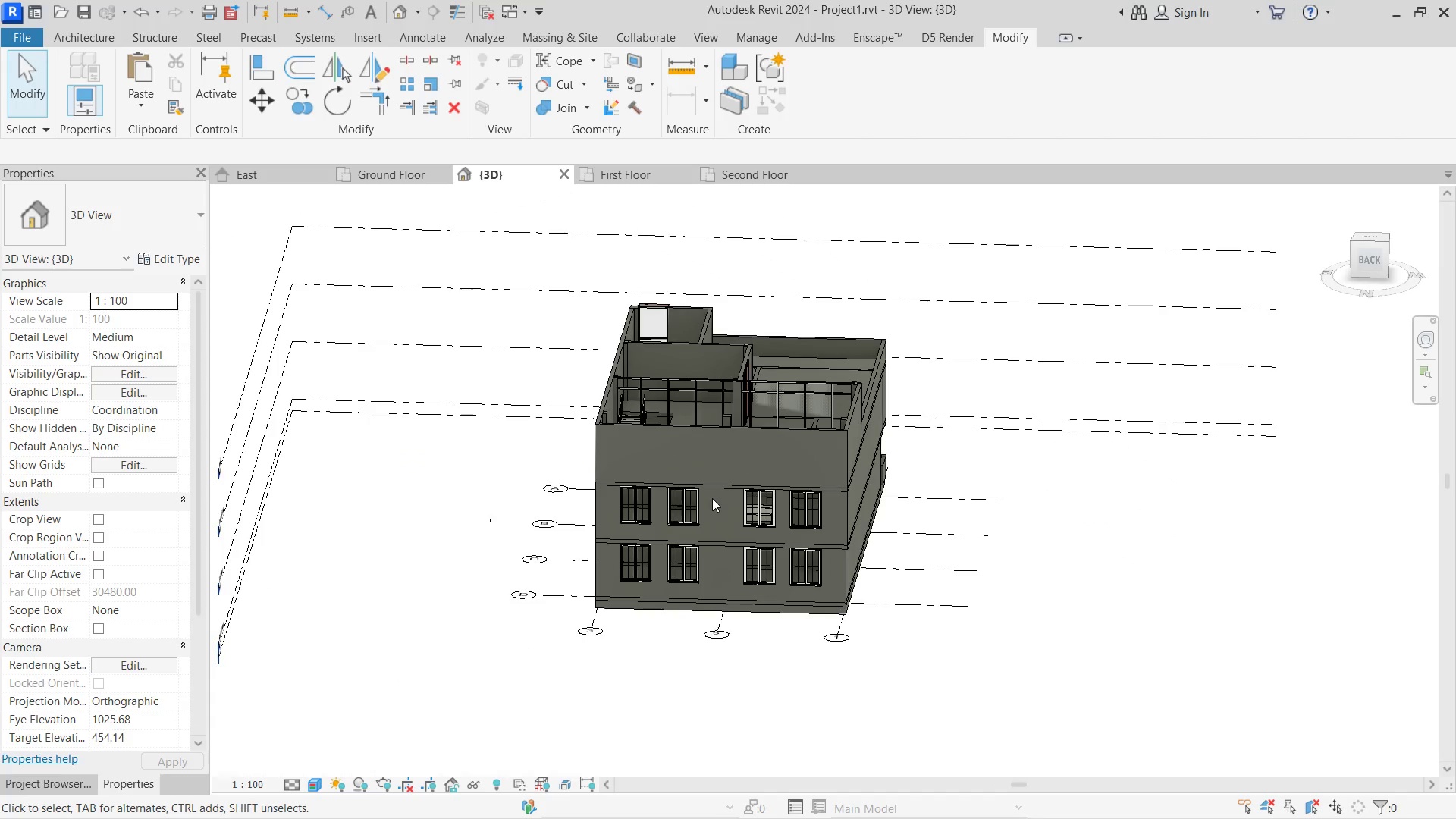 
scroll: coordinate [712, 498], scroll_direction: up, amount: 2.0
 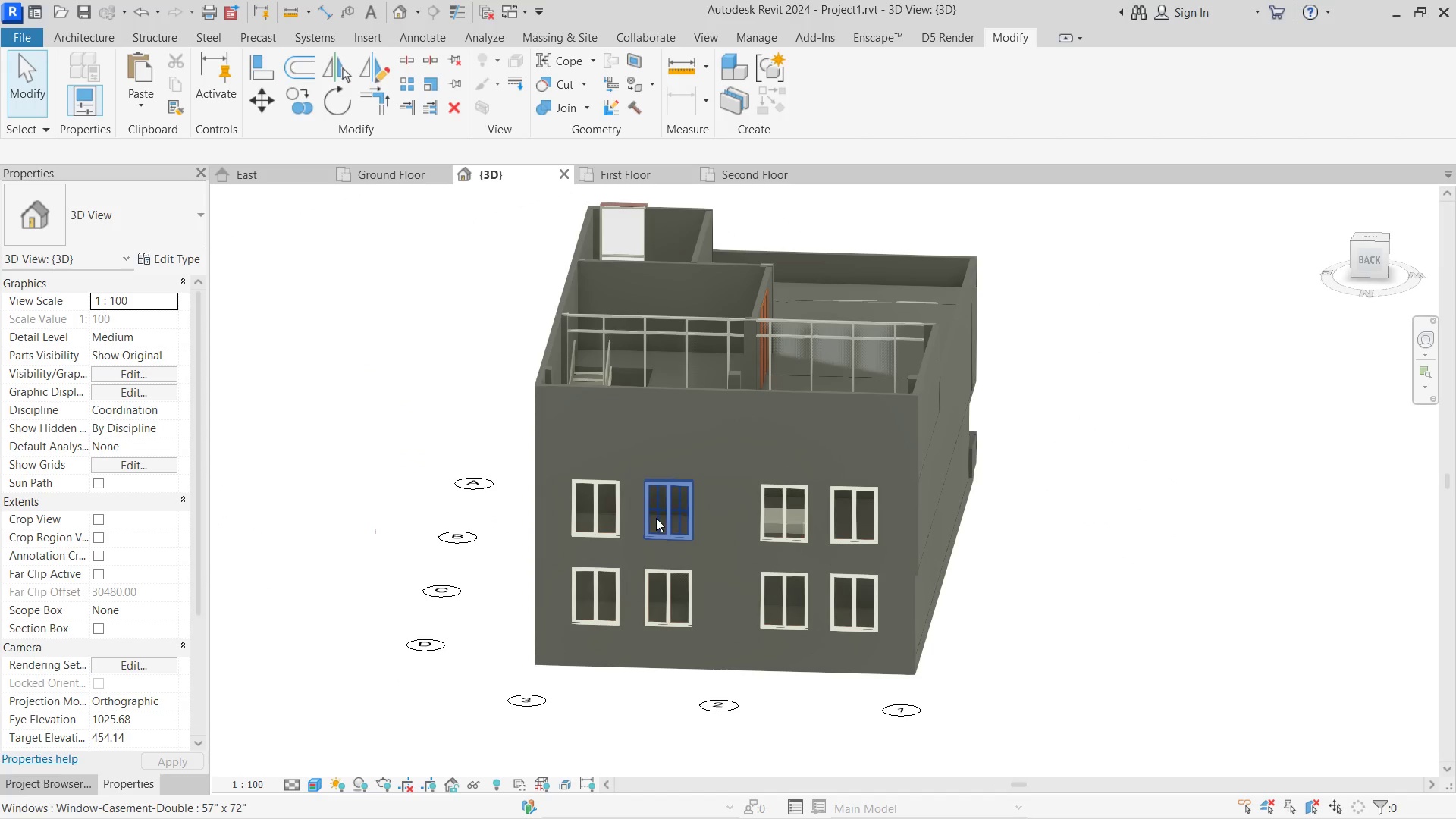 
left_click_drag(start_coordinate=[656, 518], to_coordinate=[648, 518])
 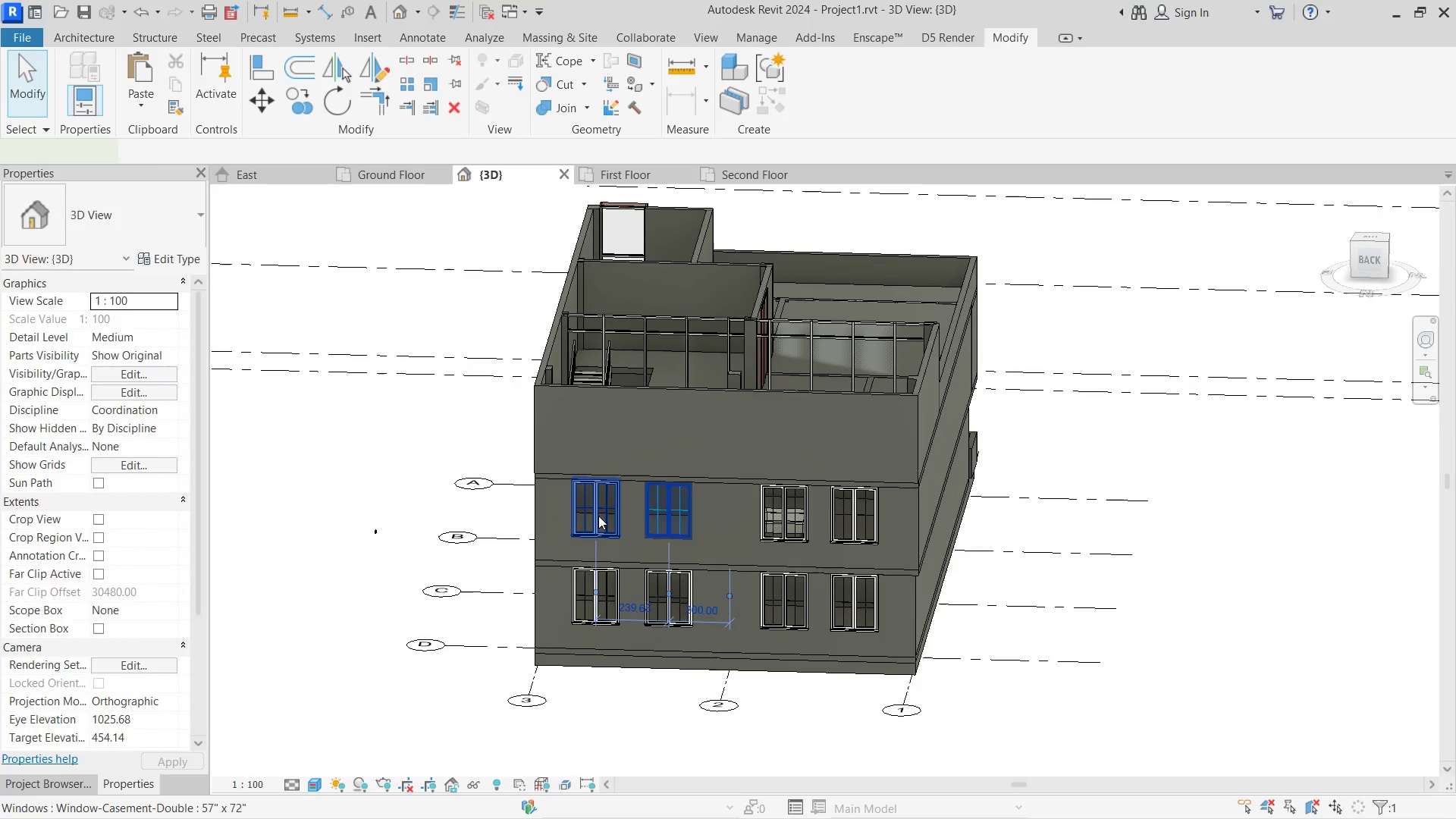 
hold_key(key=ControlLeft, duration=1.86)
double_click([598, 516])
 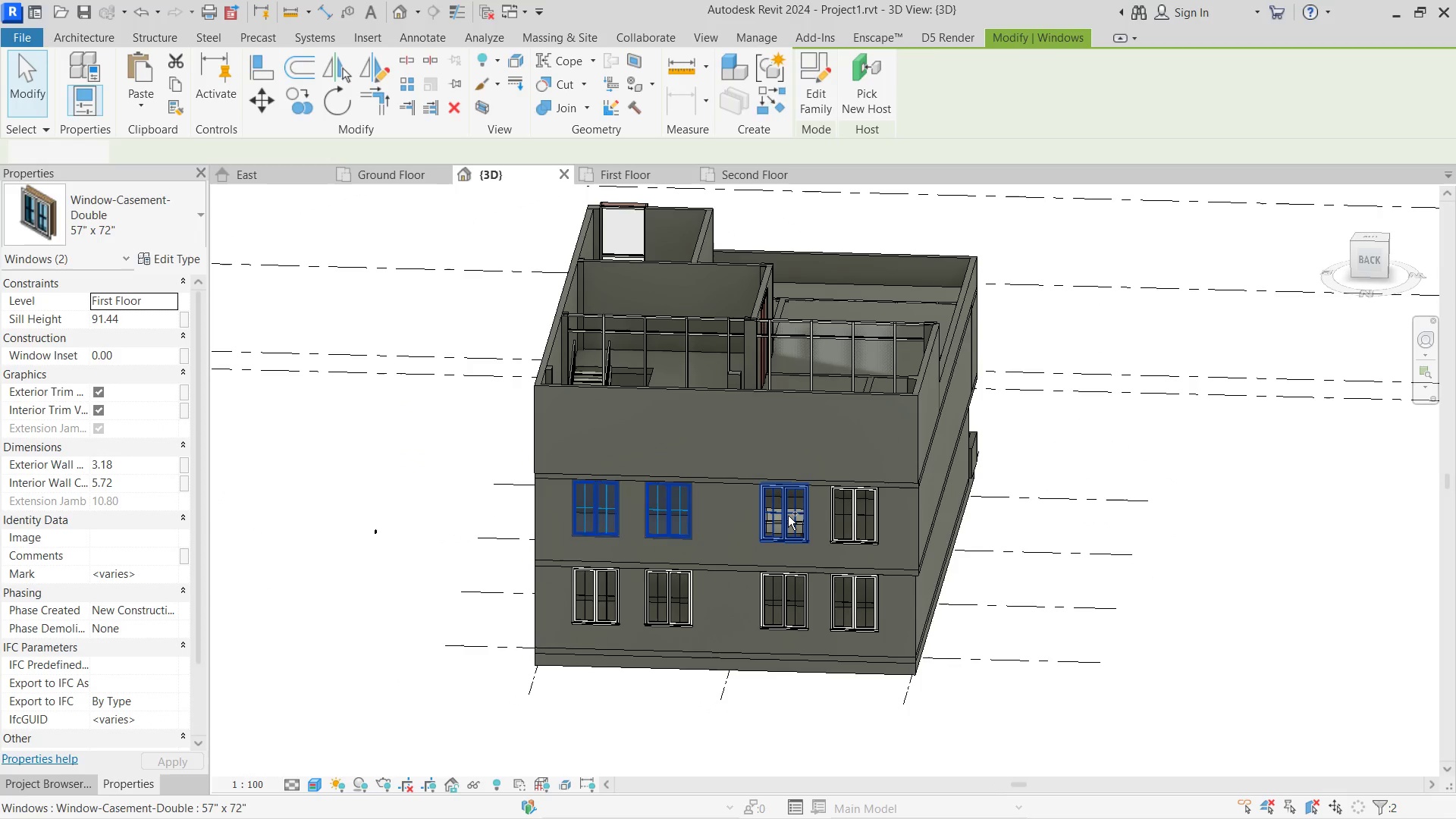 
left_click([788, 516])
 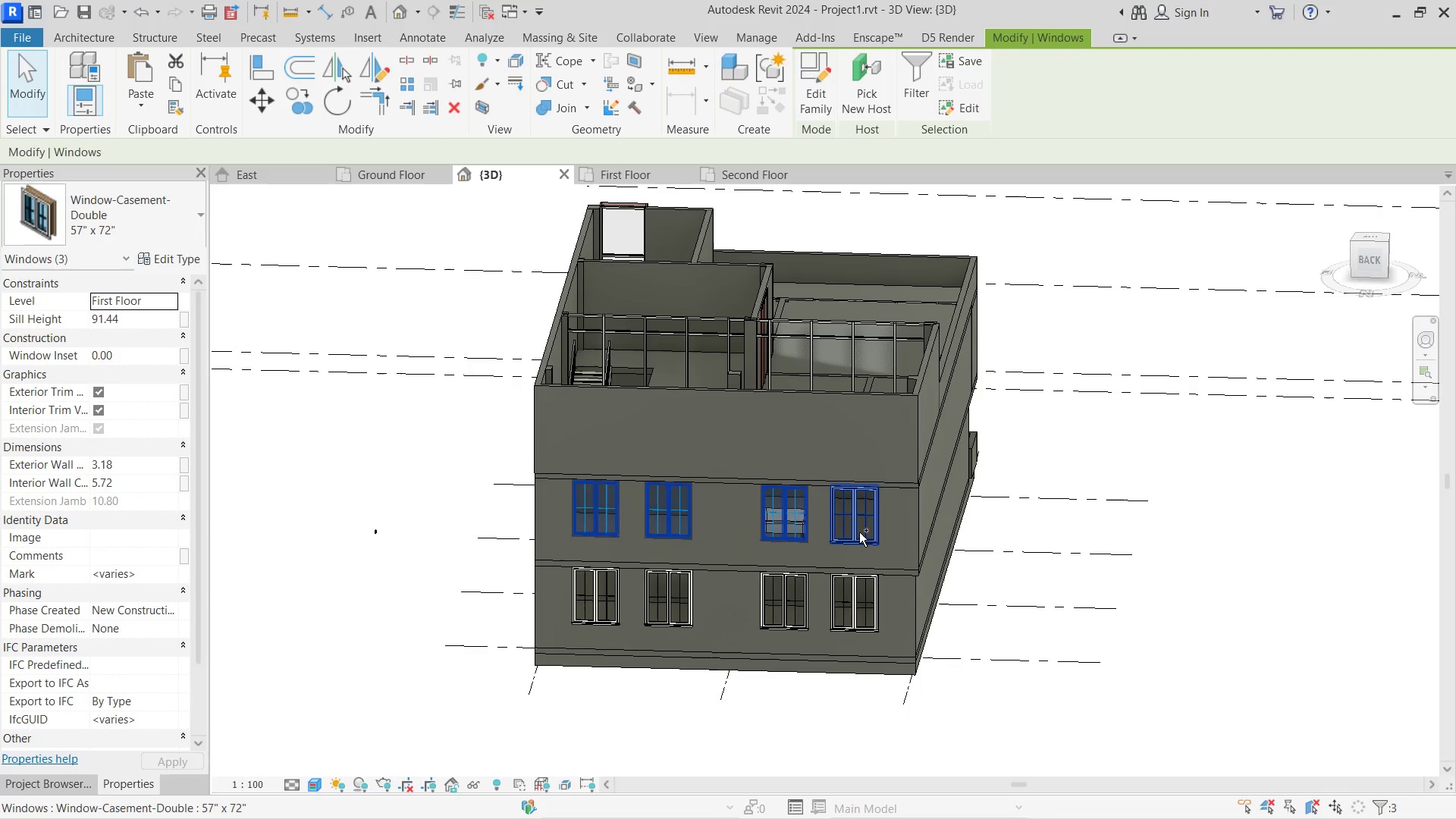 
left_click([859, 532])
 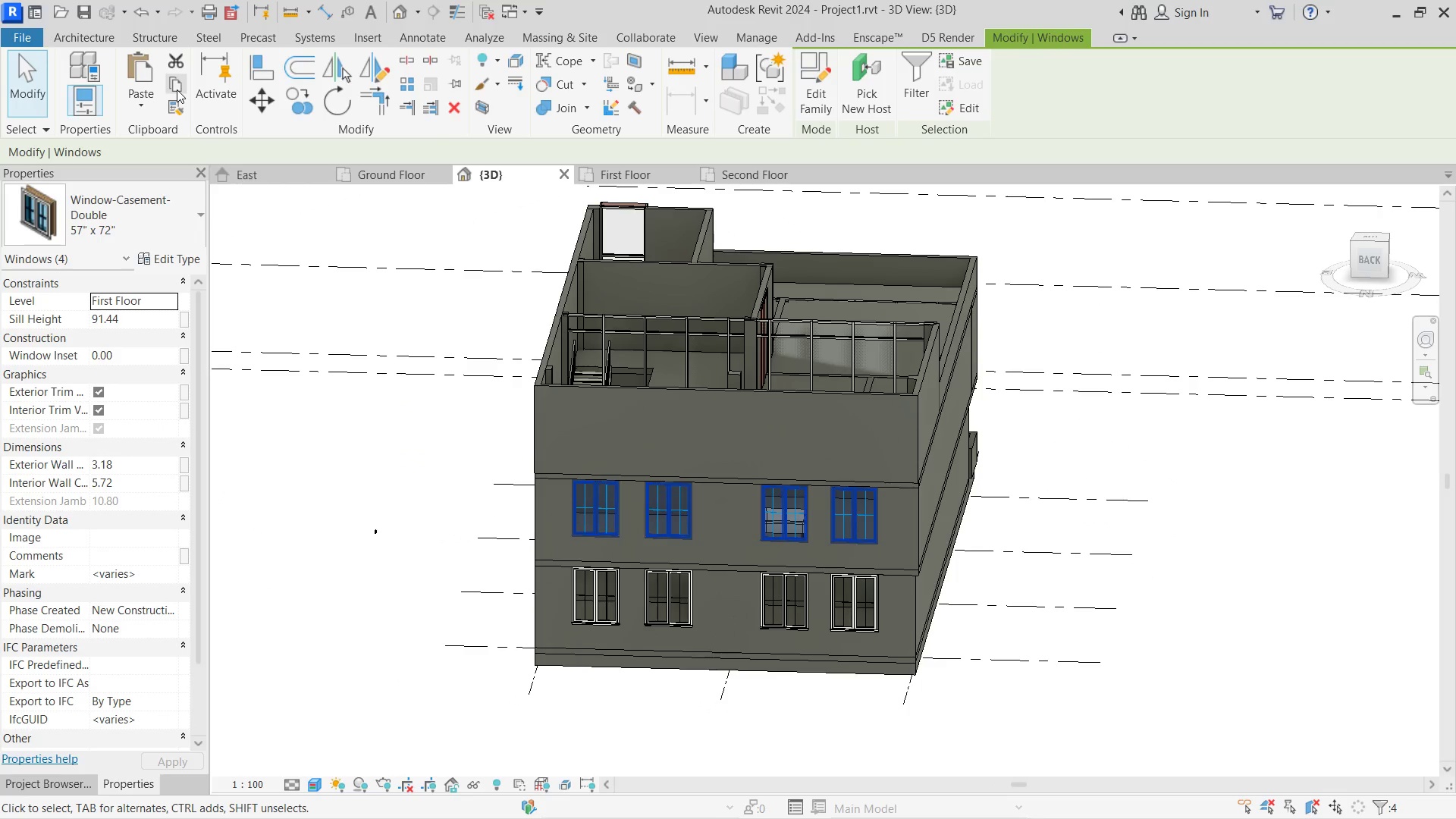 
double_click([164, 94])
 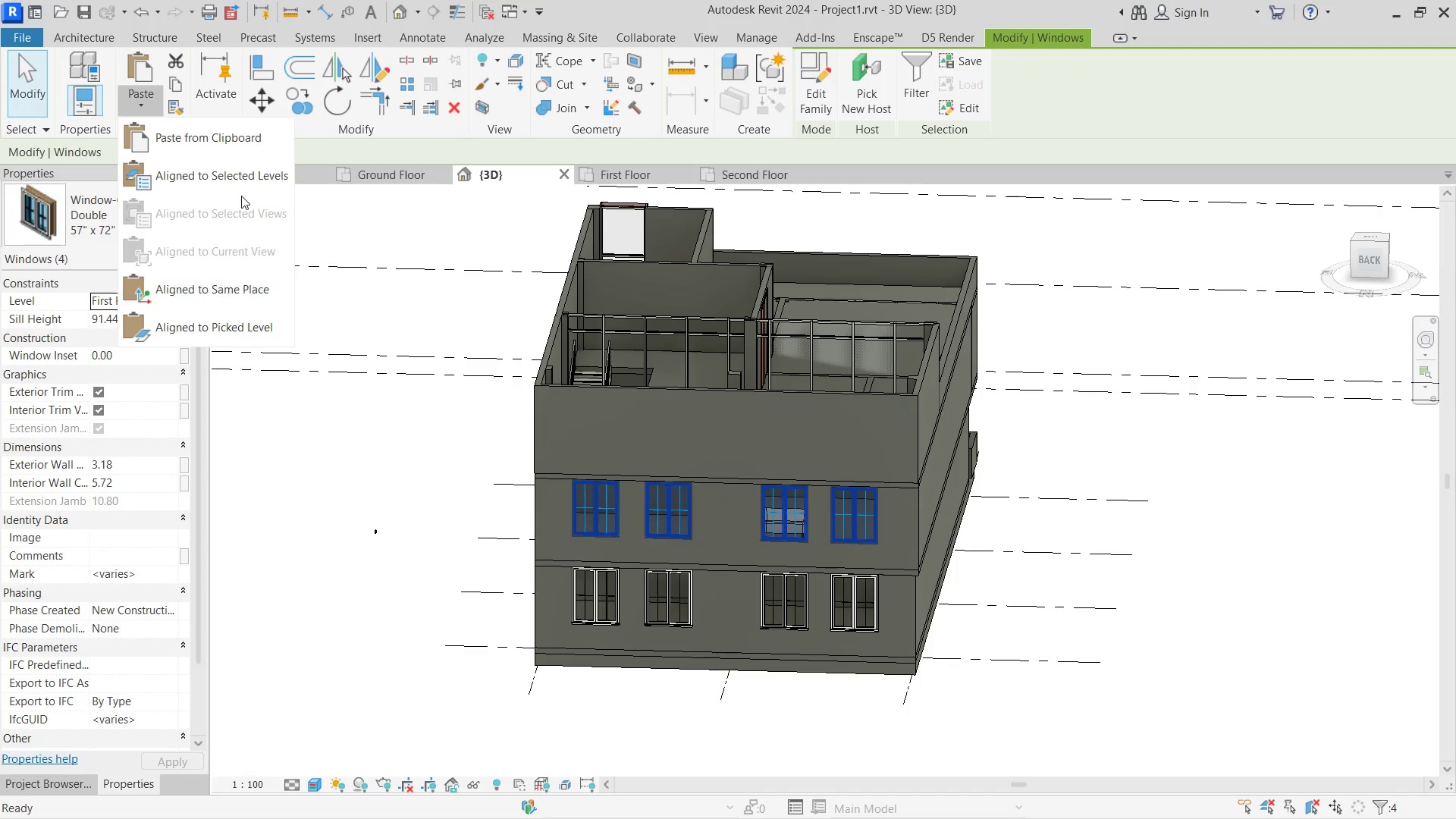 
left_click([246, 188])
 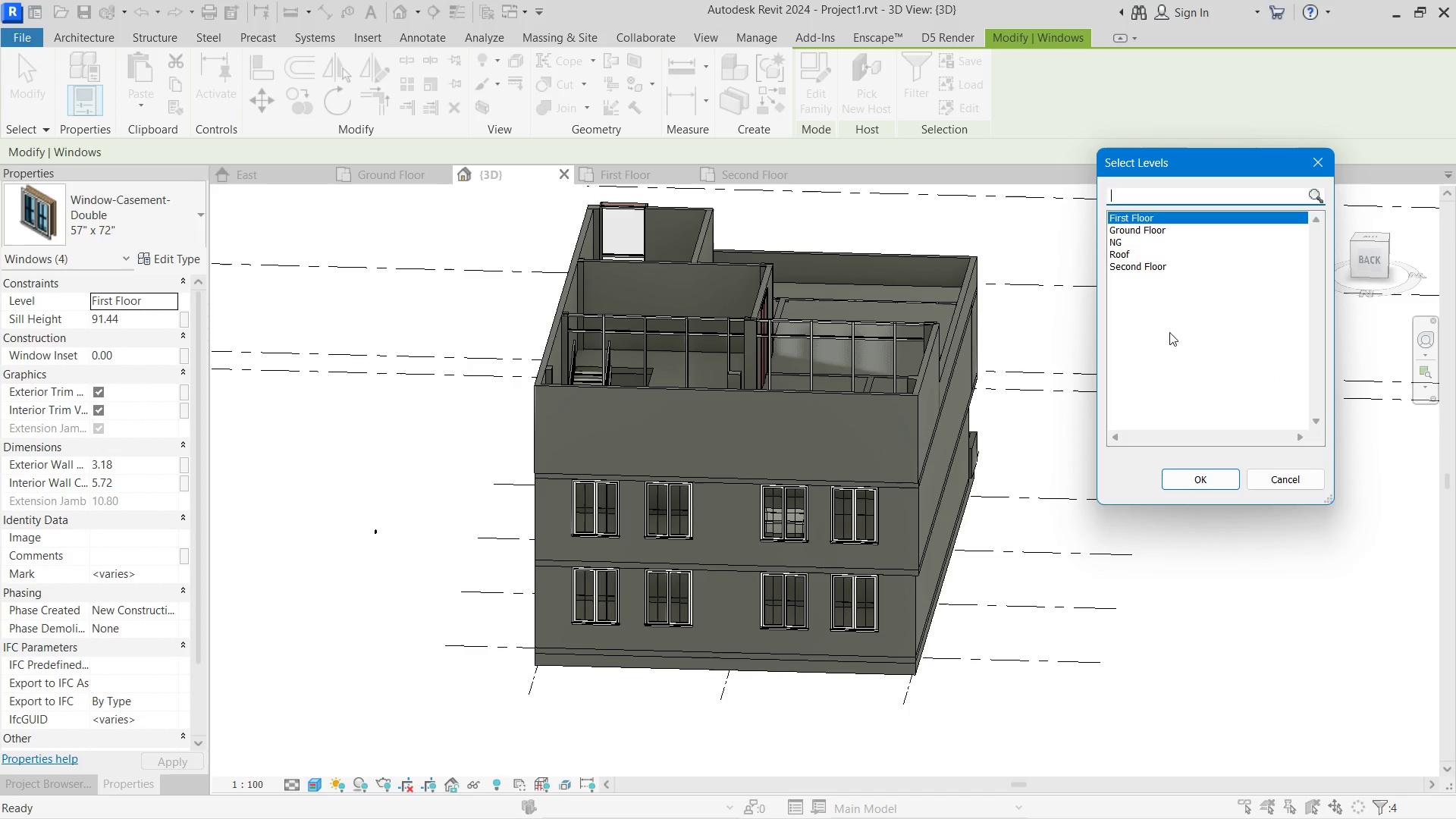 
left_click([1144, 256])
 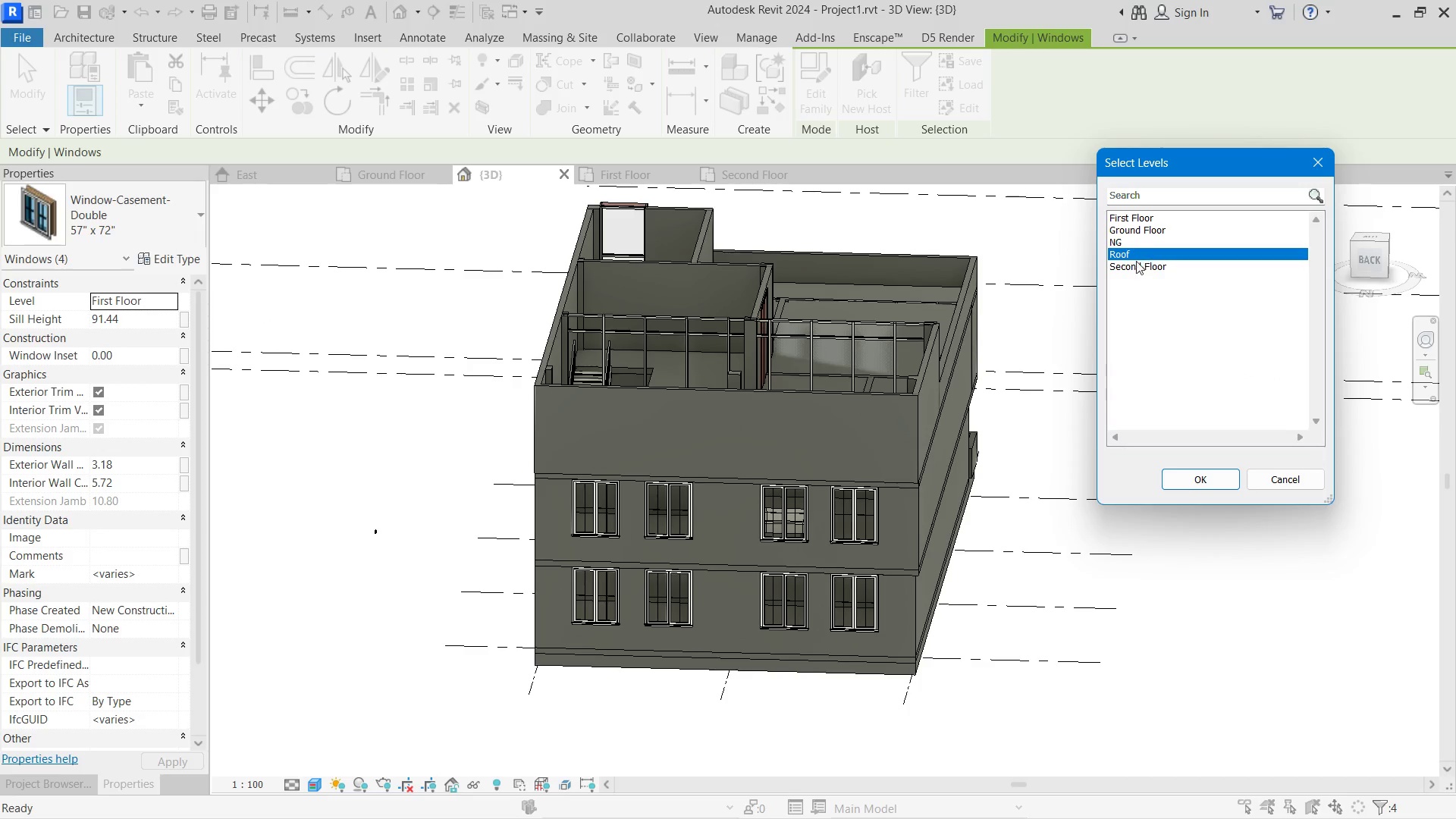 
left_click([1131, 265])
 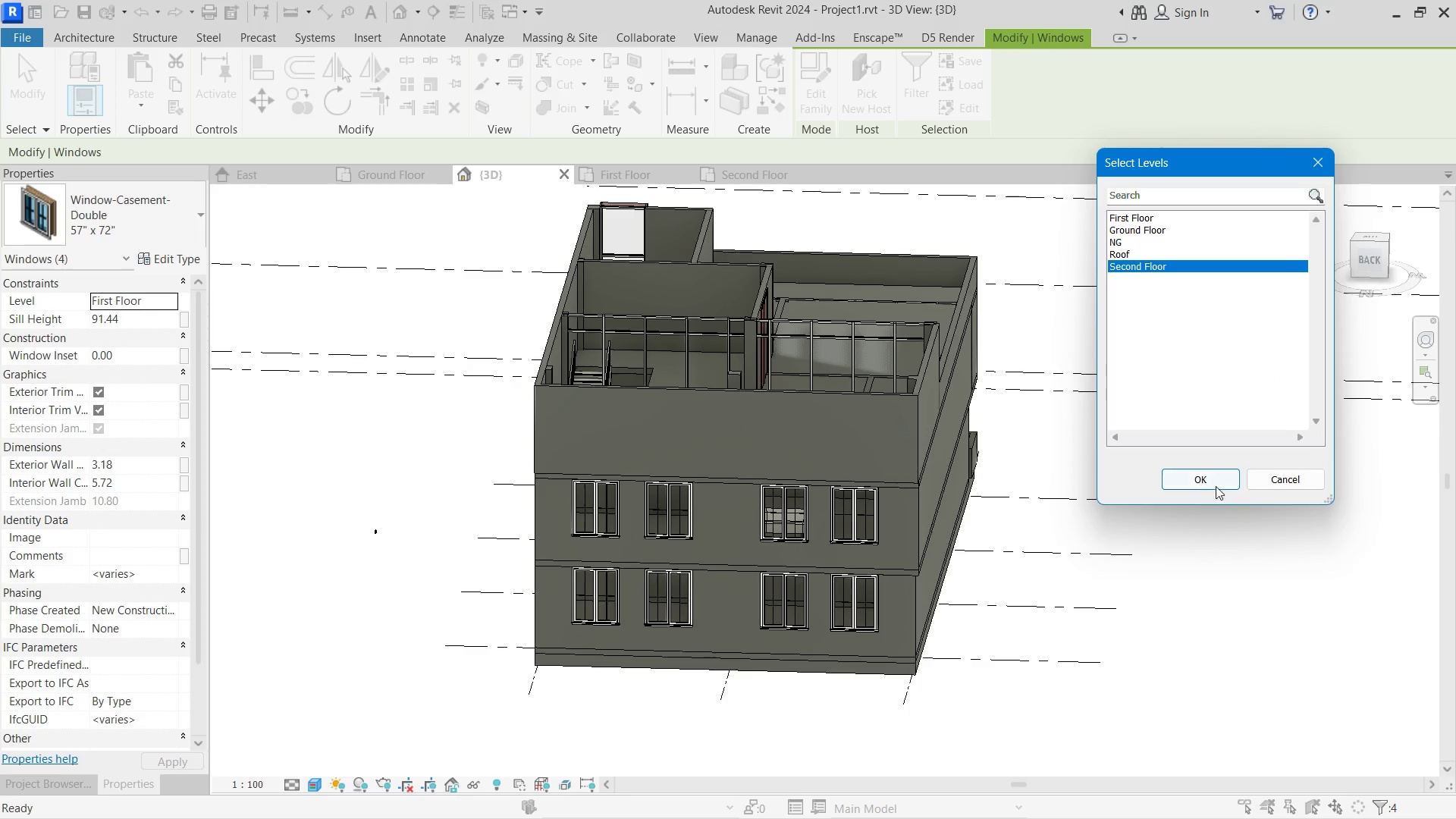 
left_click([1215, 483])
 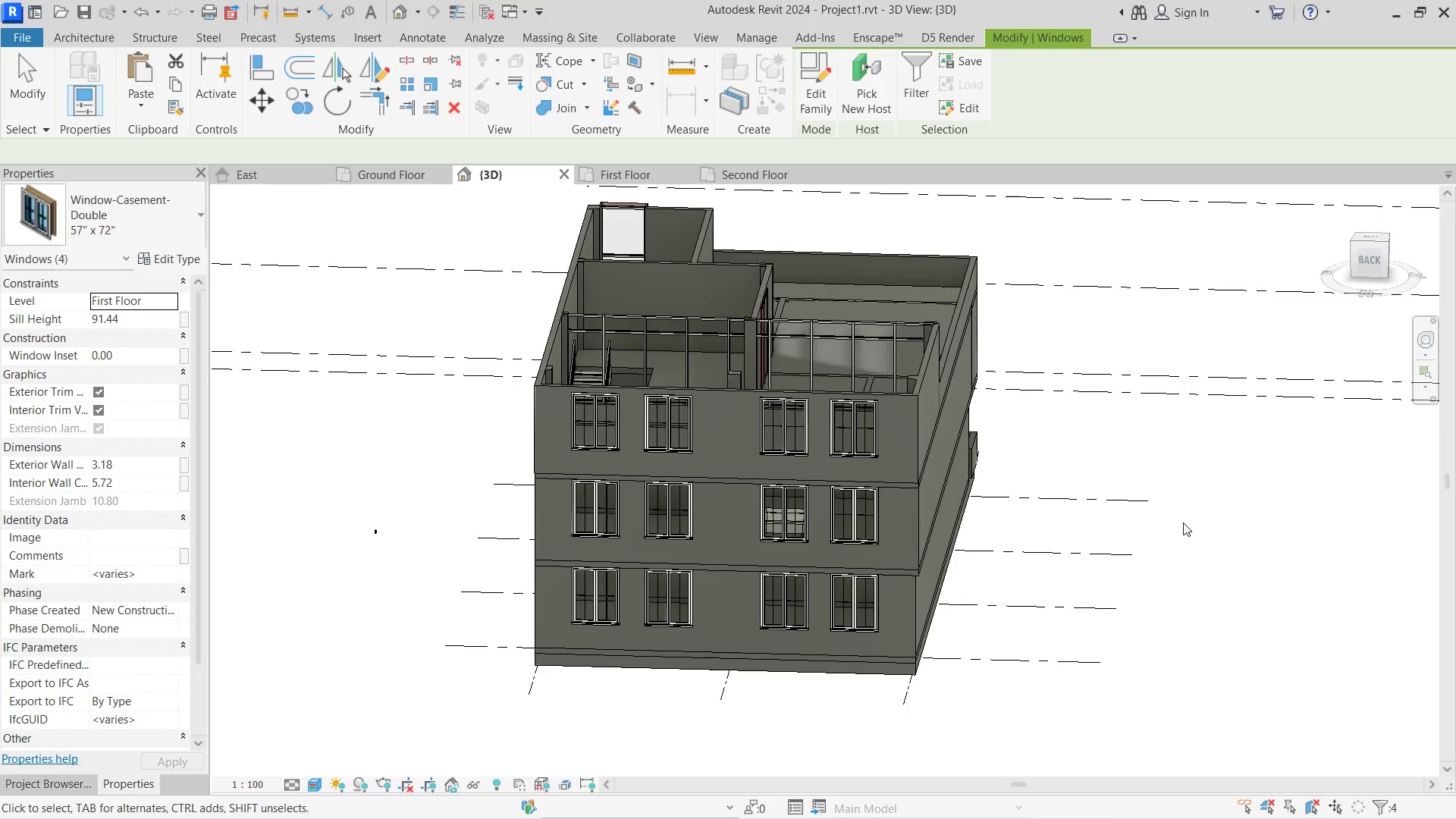 
left_click([1183, 522])
 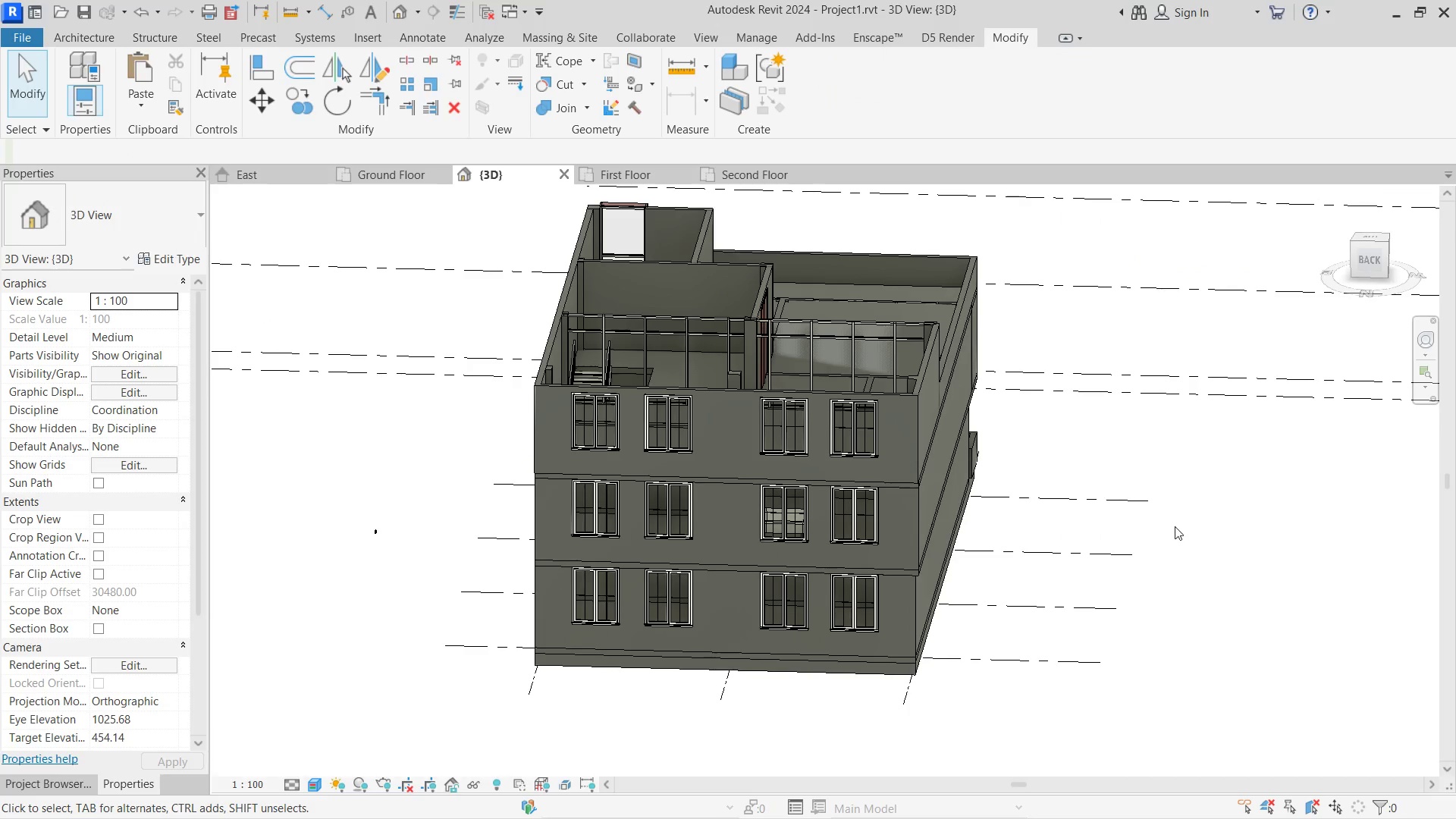 
hold_key(key=ShiftLeft, duration=0.69)
 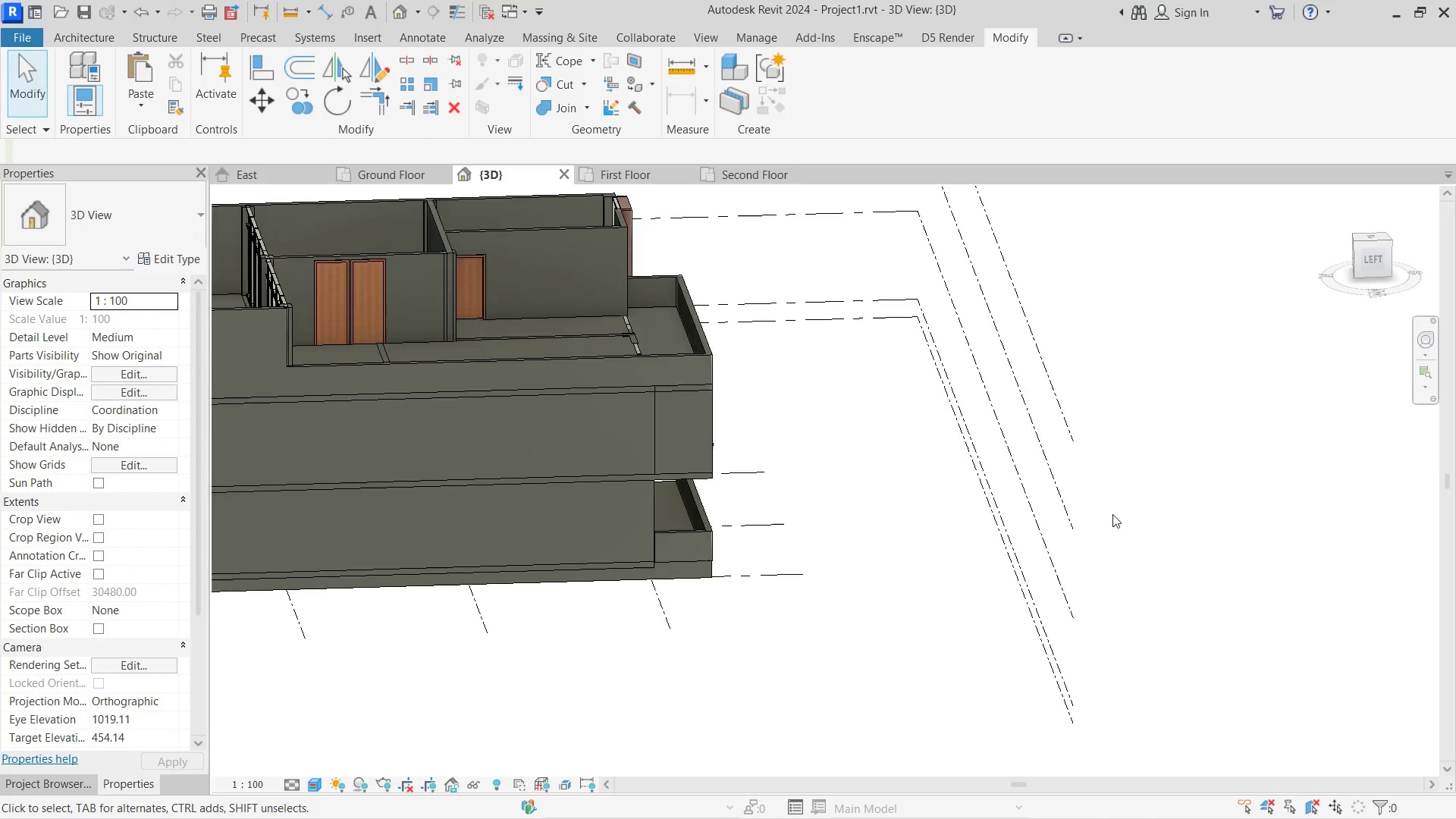 
hold_key(key=ShiftLeft, duration=0.84)
 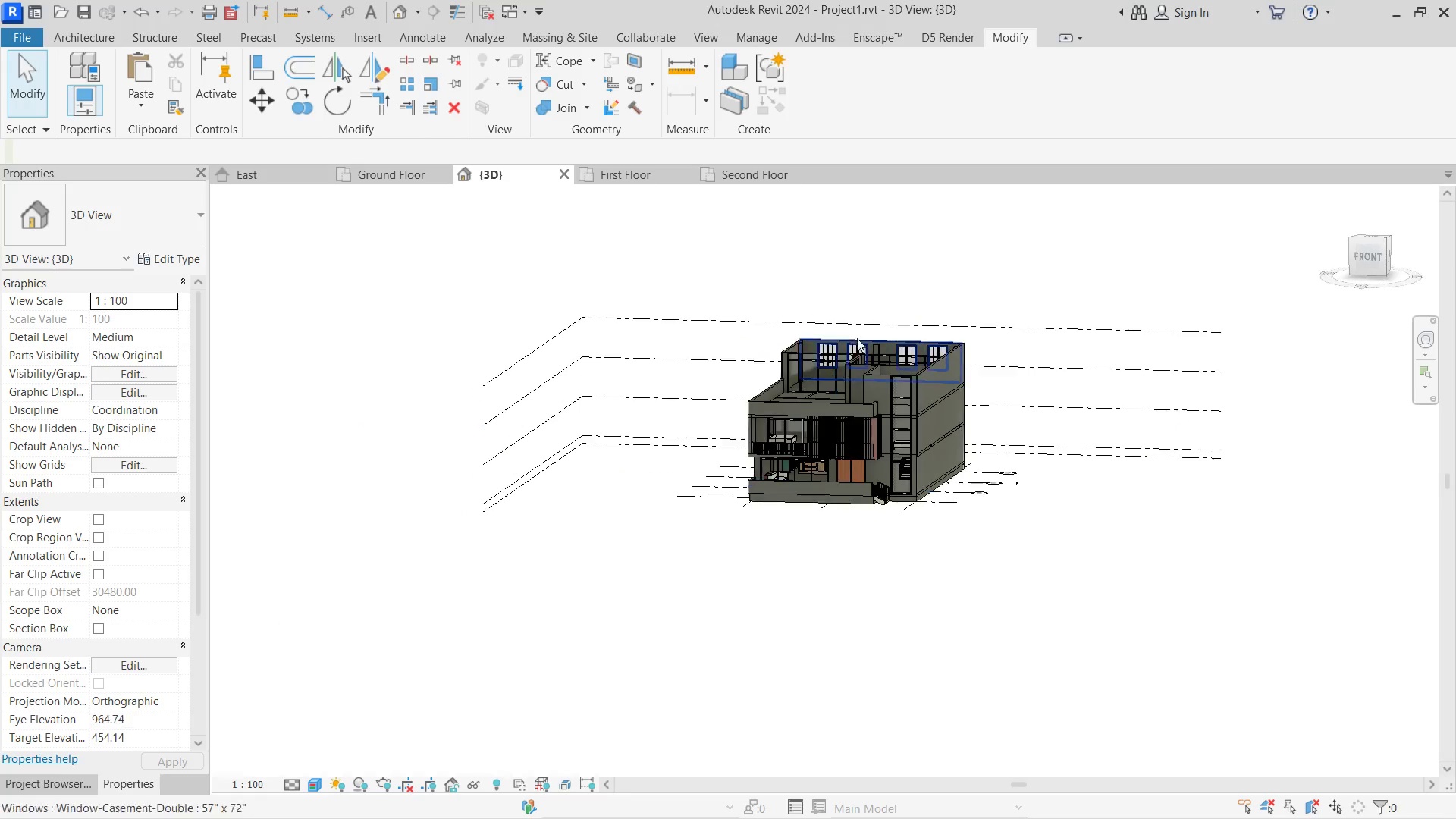 
scroll: coordinate [1112, 514], scroll_direction: down, amount: 5.0
 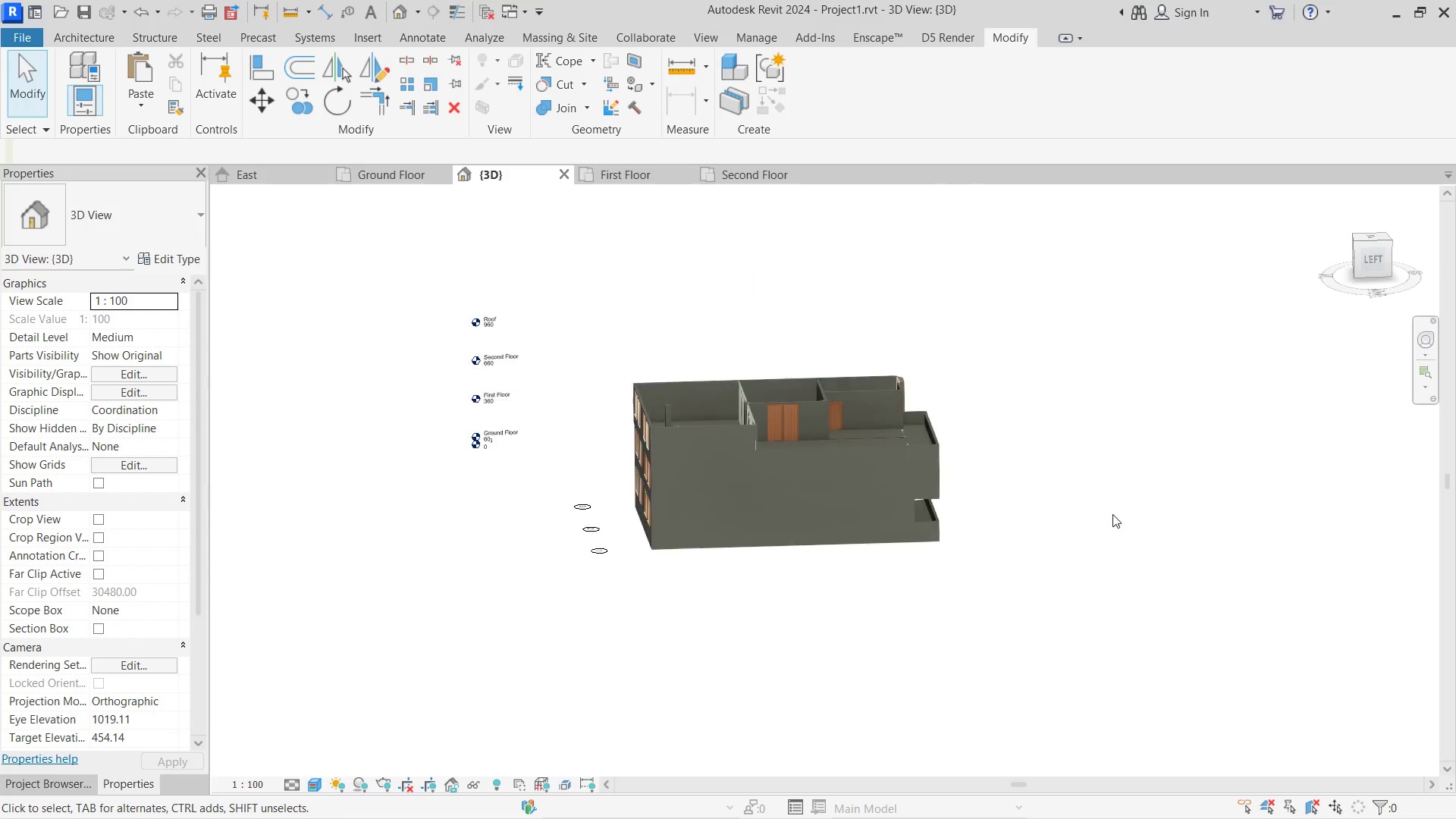 
hold_key(key=ShiftLeft, duration=3.53)
 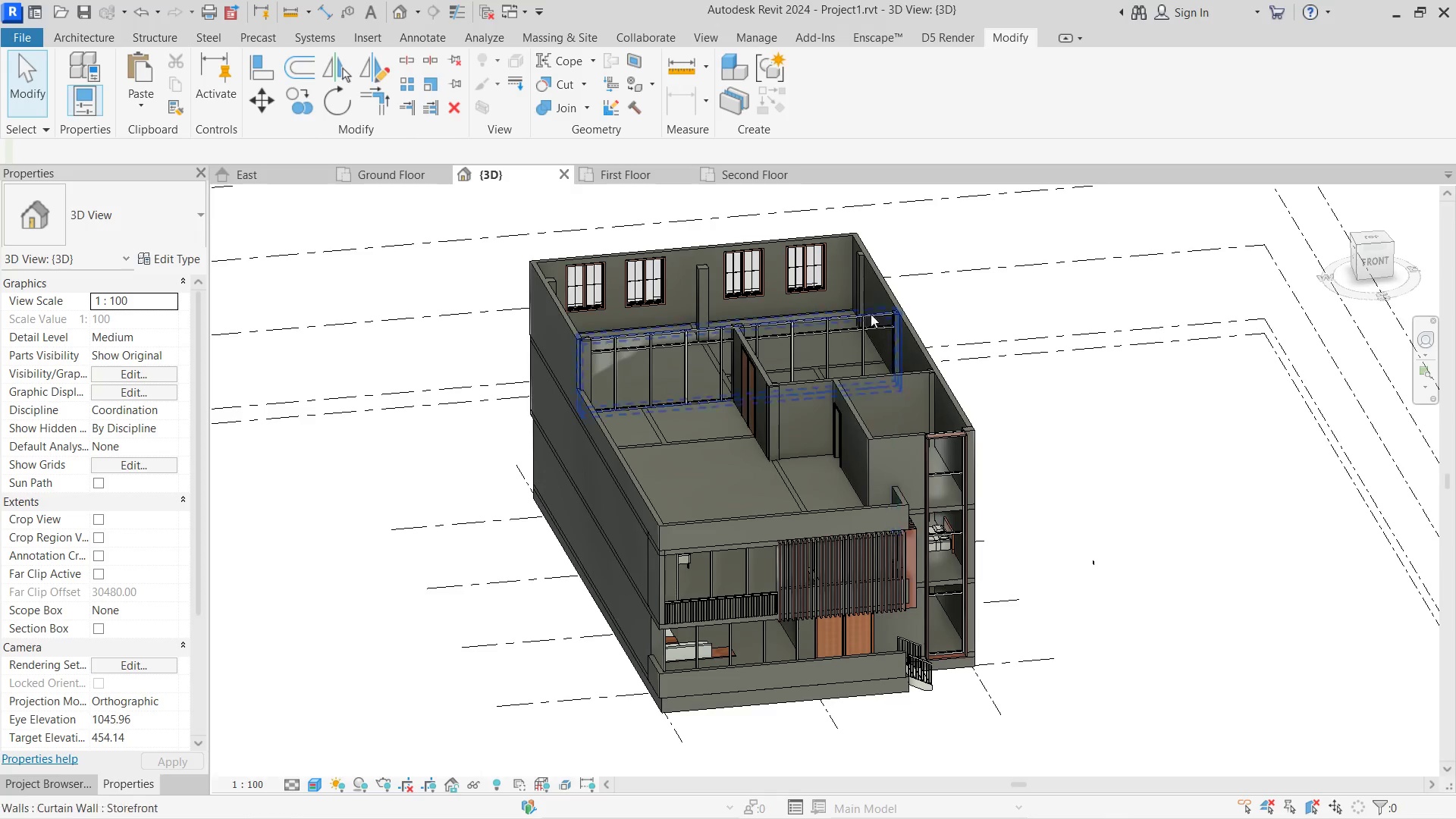 
scroll: coordinate [857, 334], scroll_direction: up, amount: 4.0
 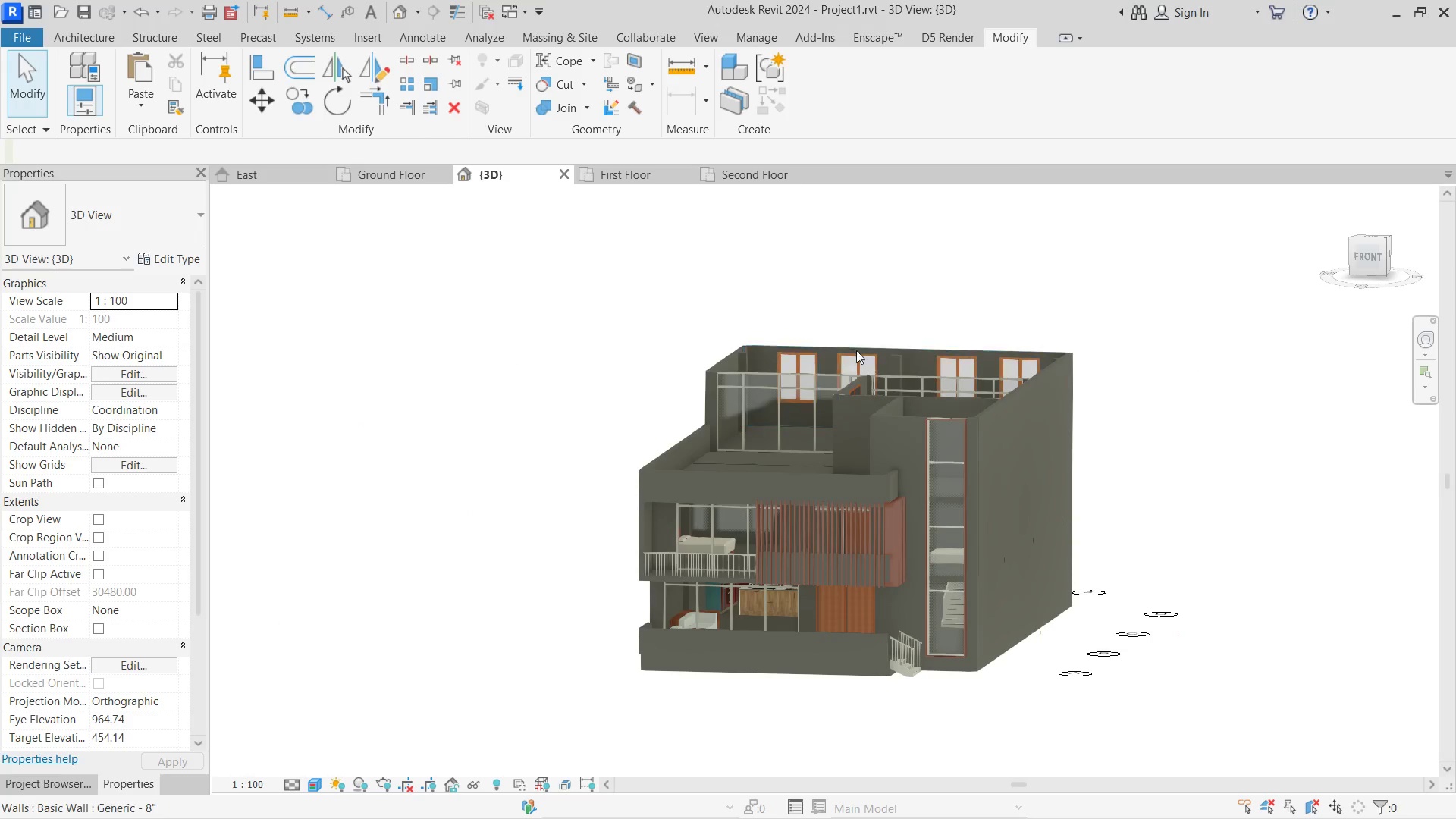 
hold_key(key=ShiftLeft, duration=1.94)
 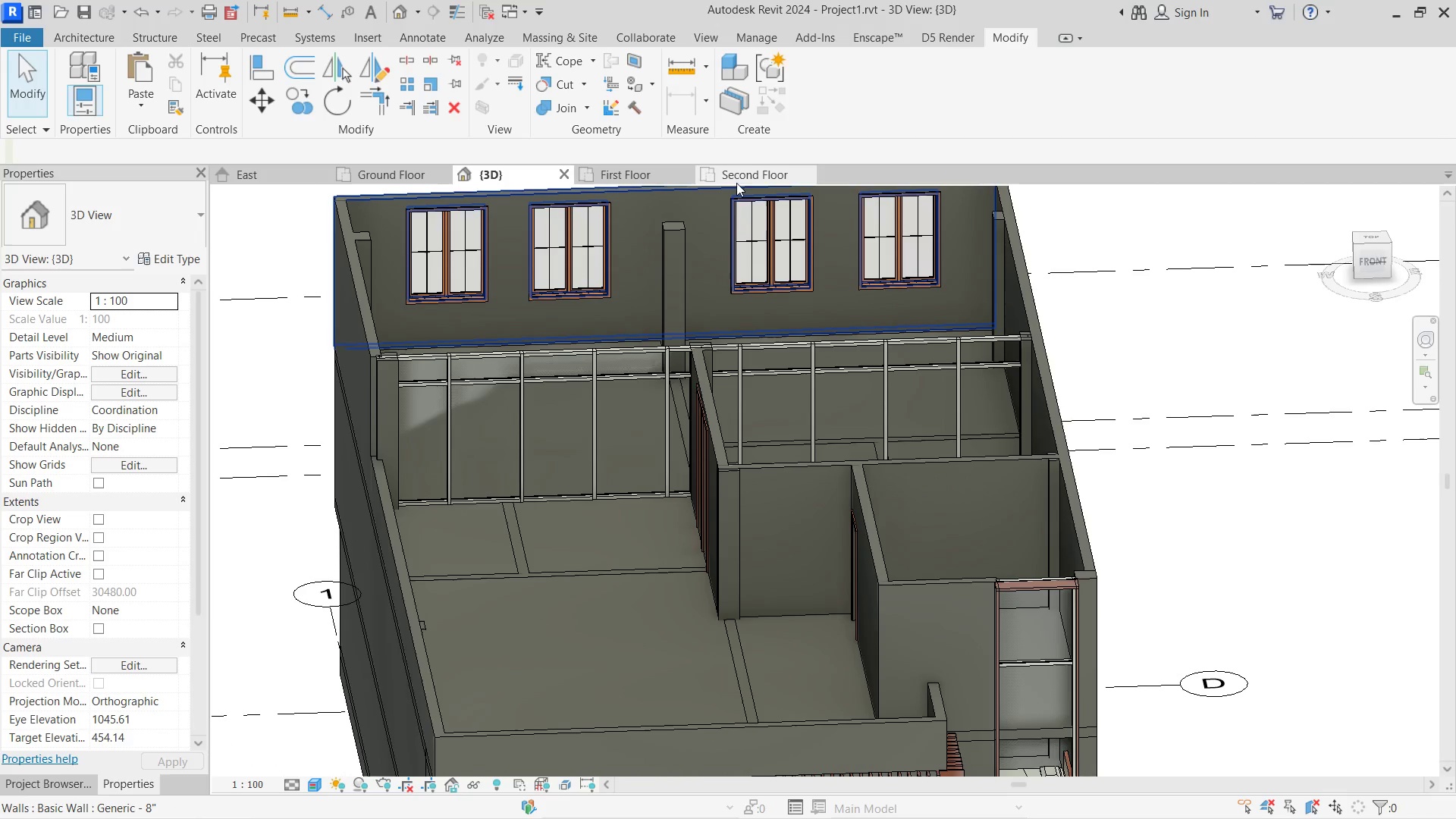 
scroll: coordinate [856, 287], scroll_direction: up, amount: 6.0
 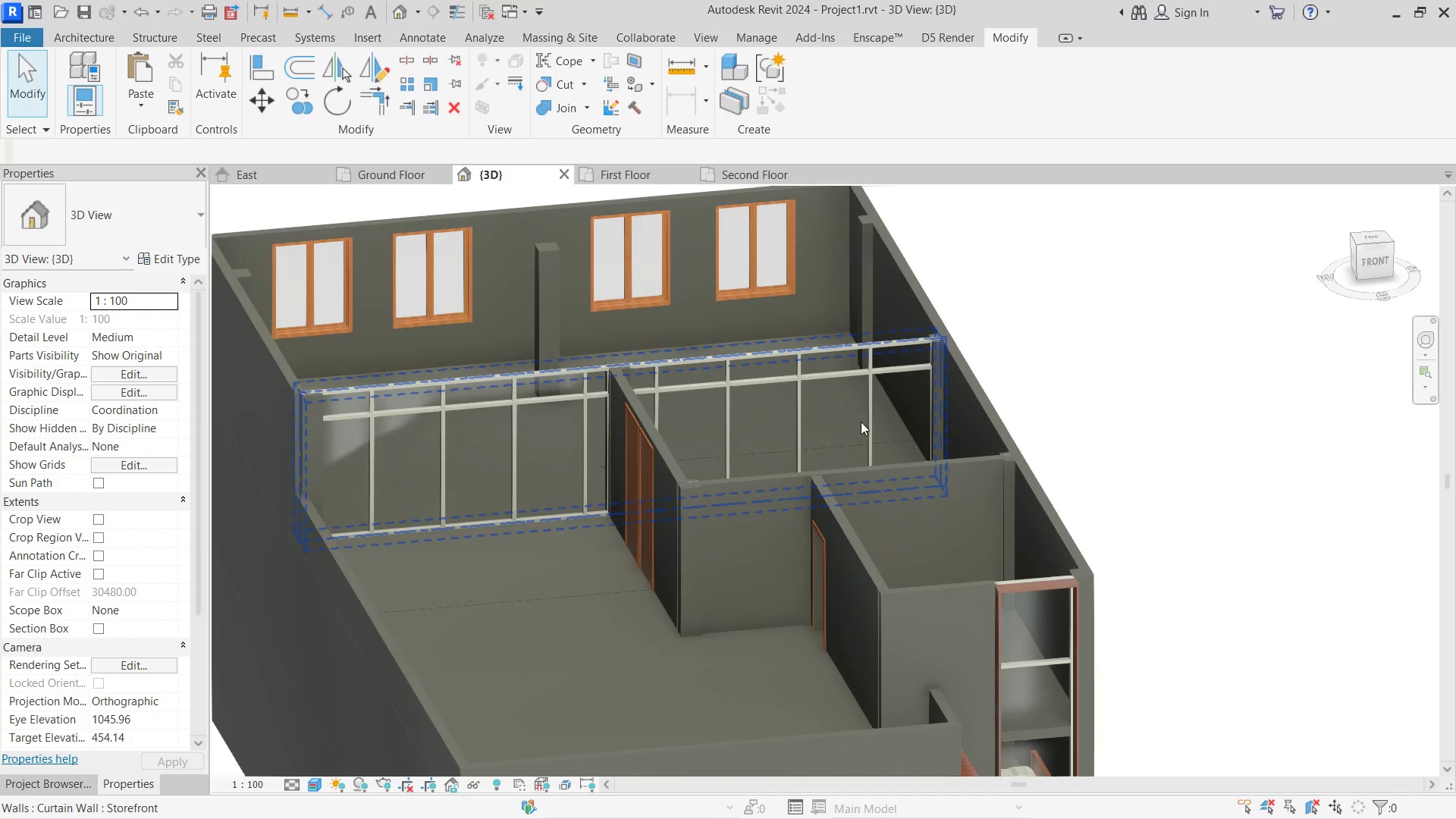 
left_click([737, 176])
 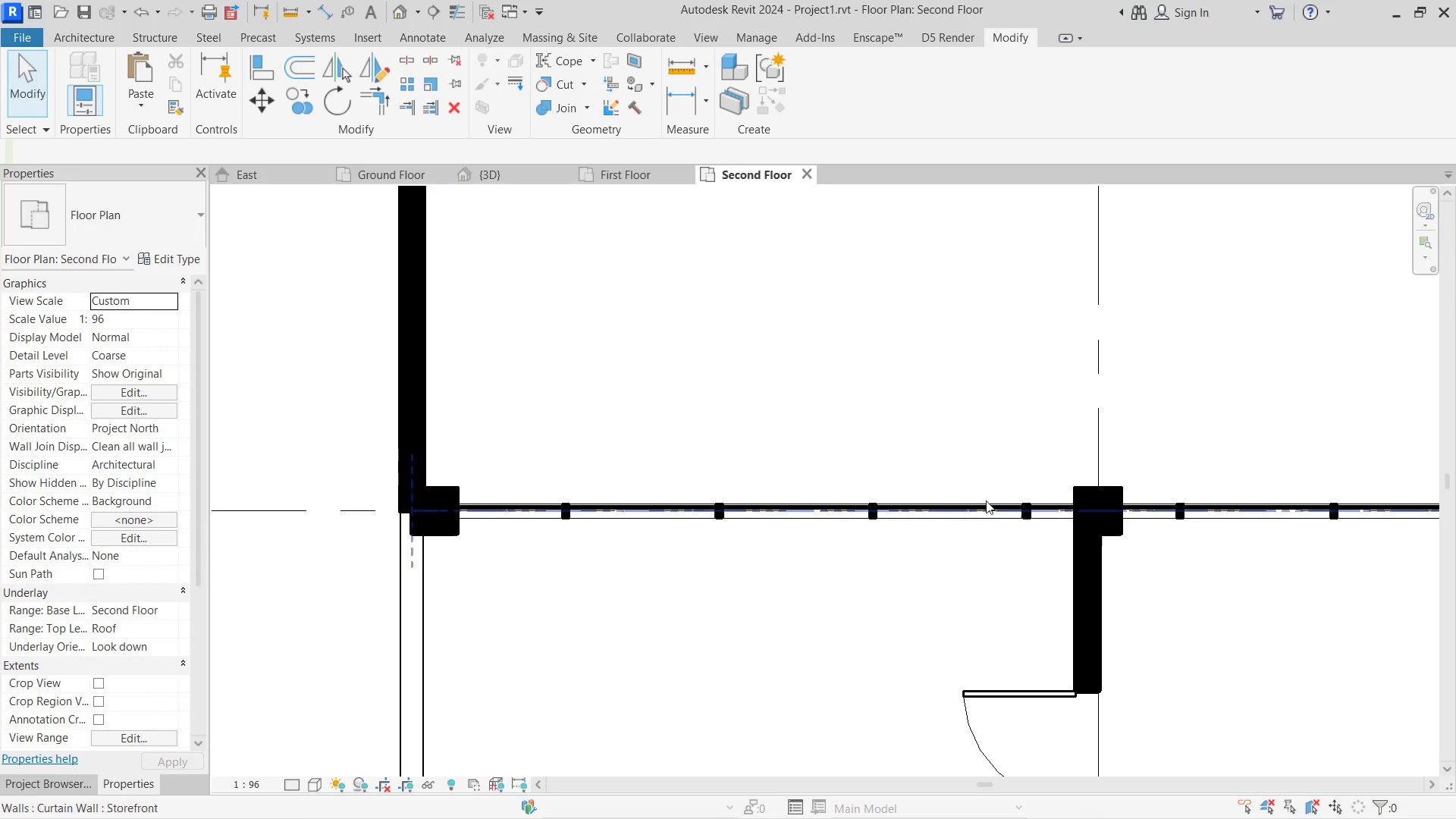 
scroll: coordinate [836, 405], scroll_direction: down, amount: 2.0
 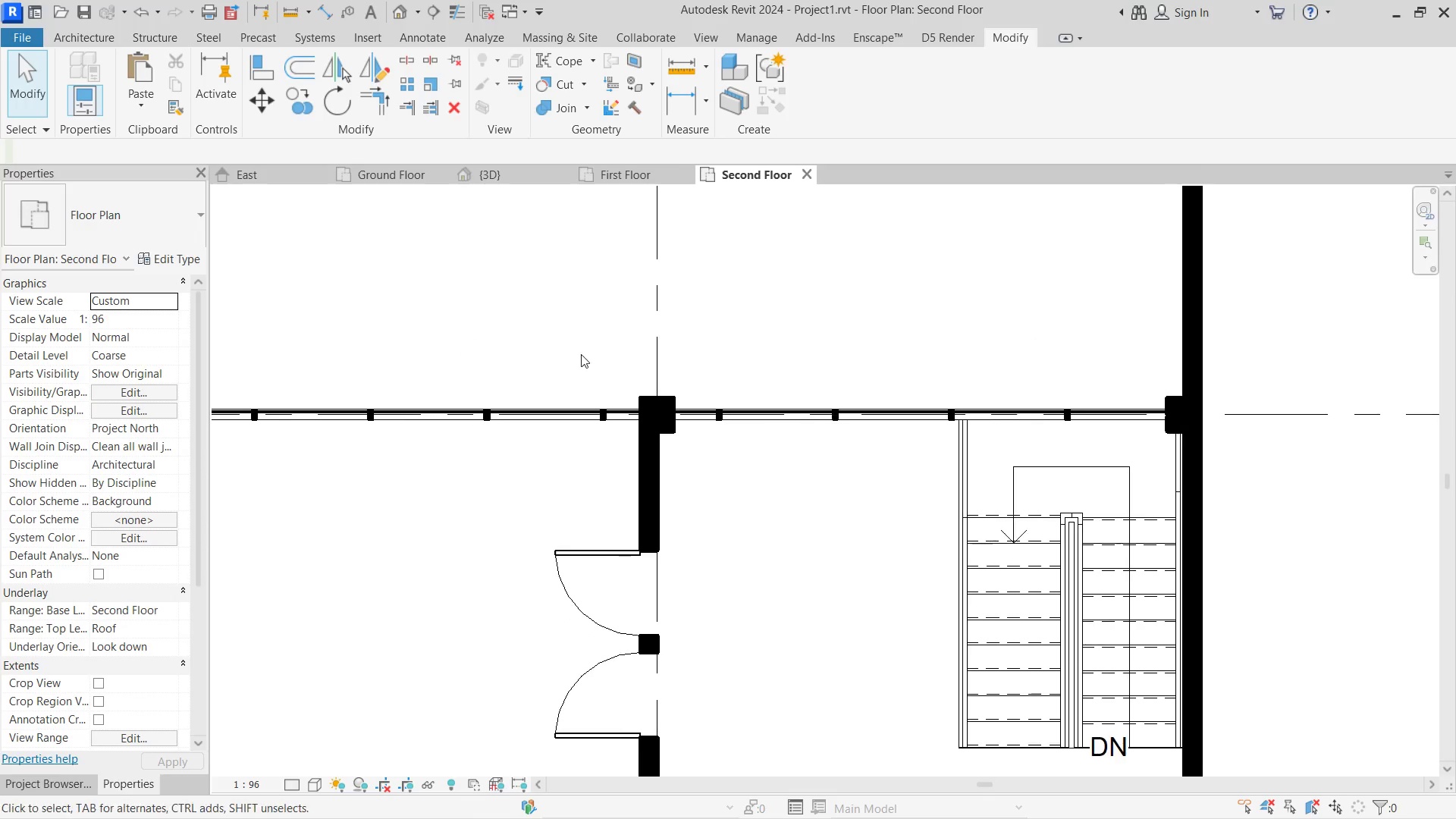 
key(S)
 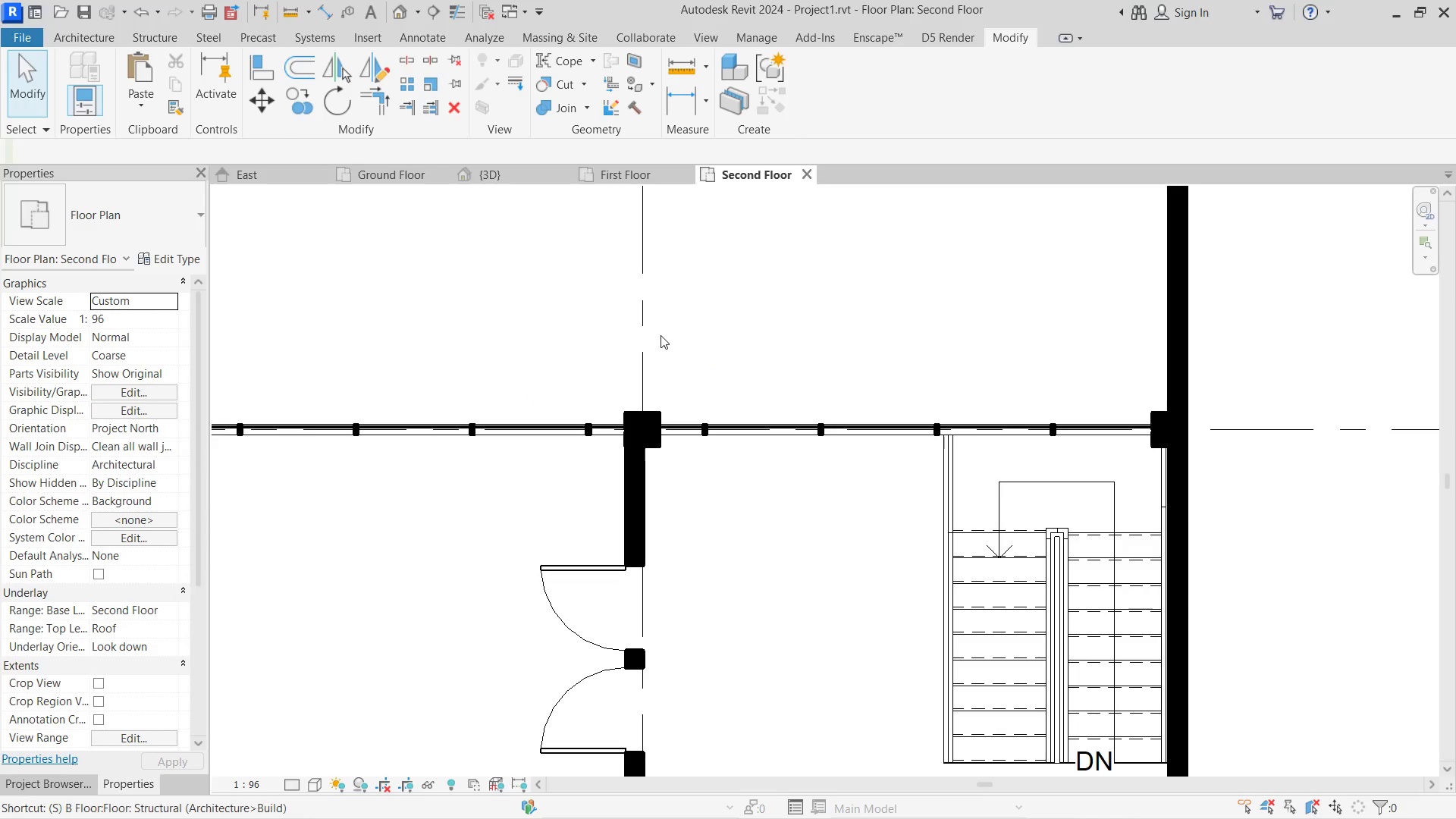 
scroll: coordinate [657, 340], scroll_direction: down, amount: 1.0
 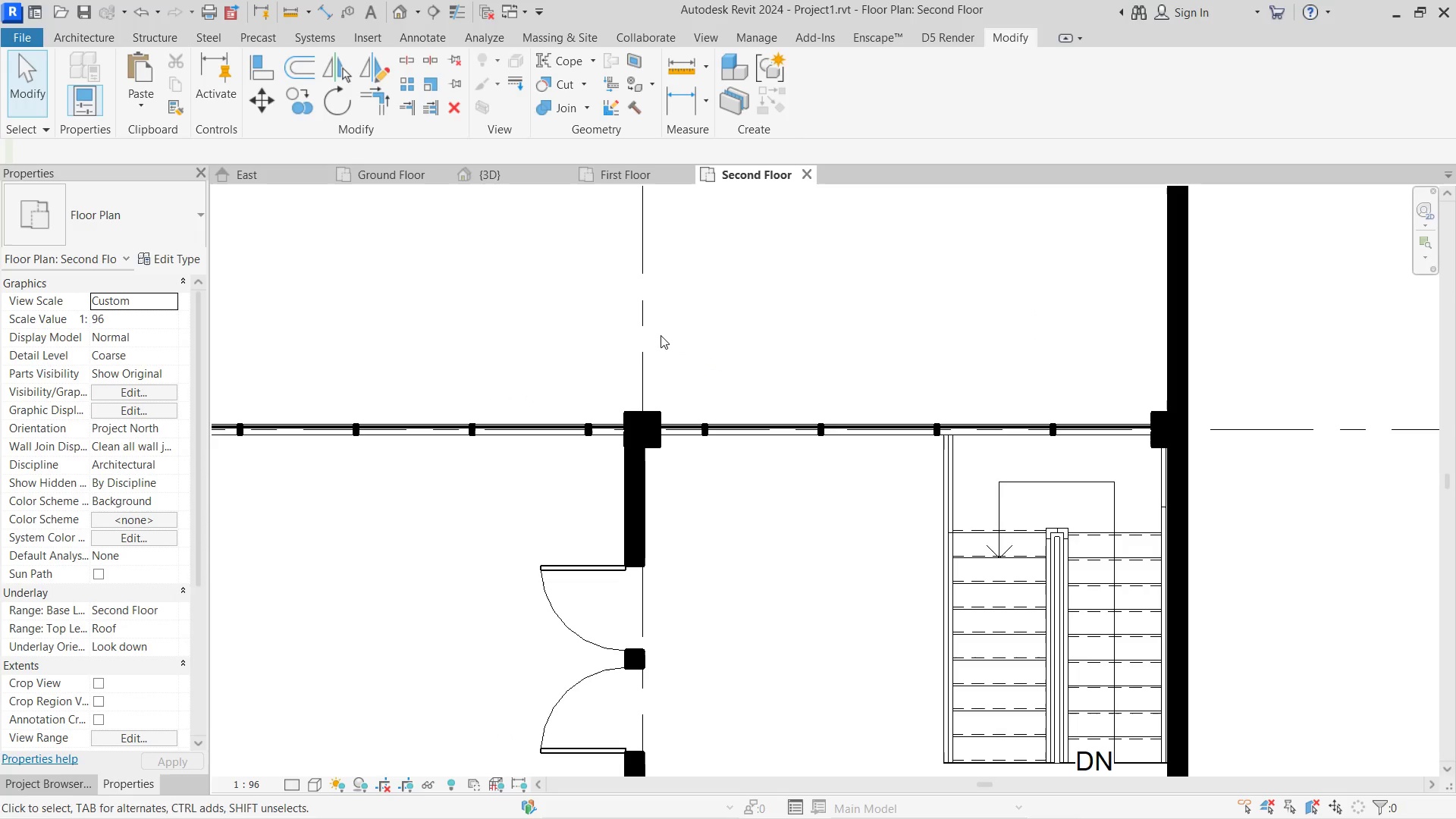 
key(L)
 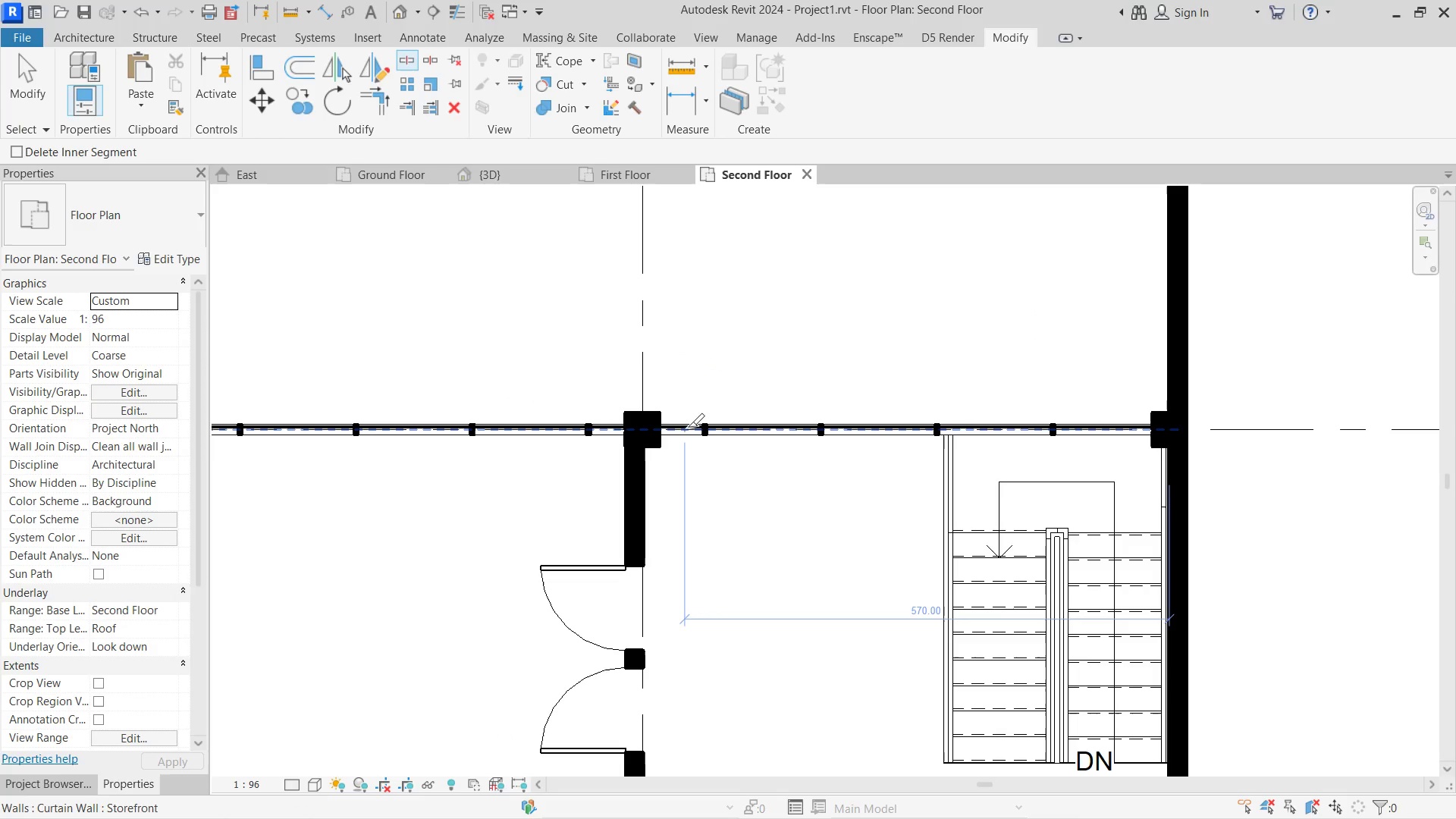 
left_click([688, 427])
 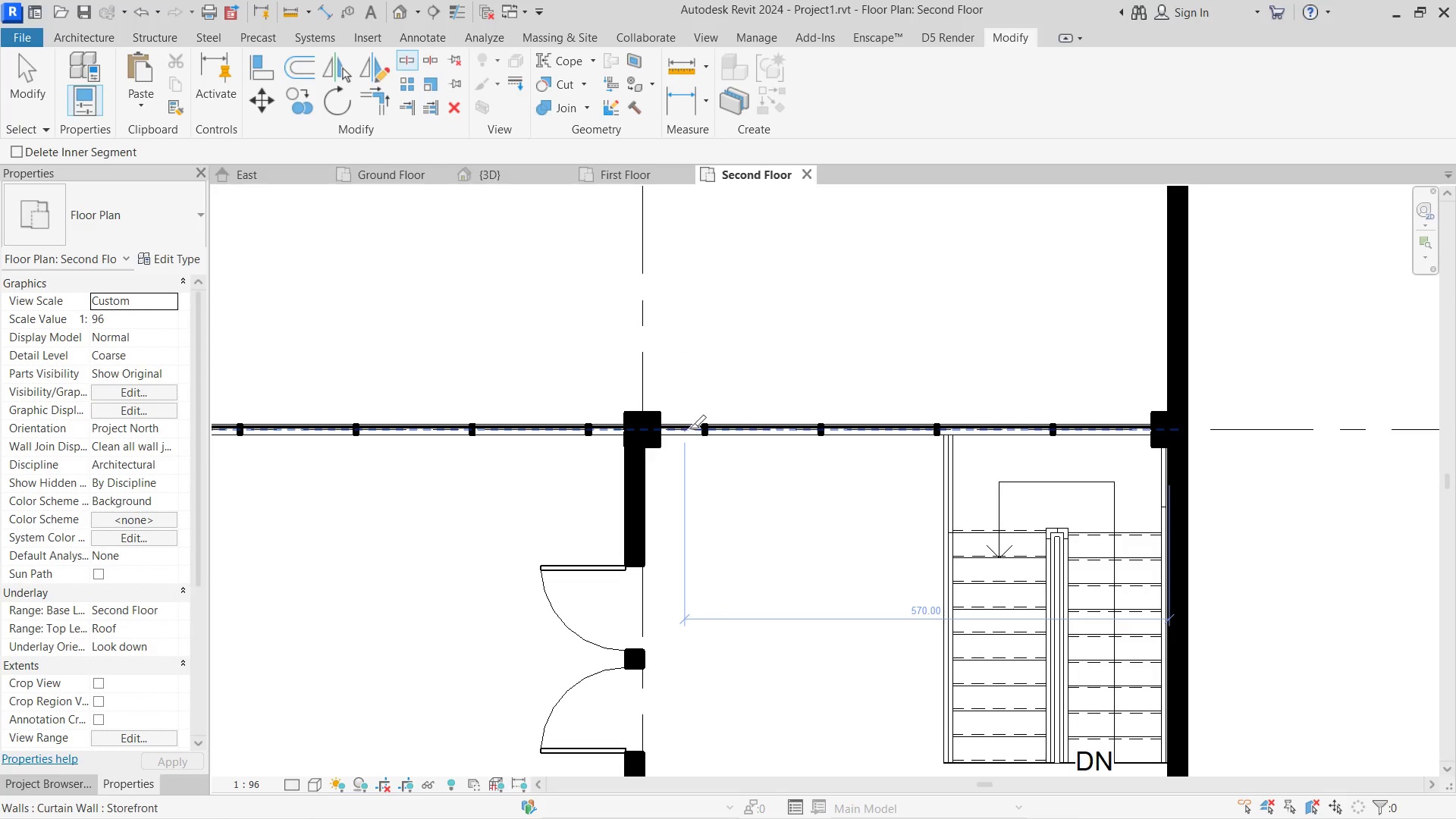 
key(Escape)
 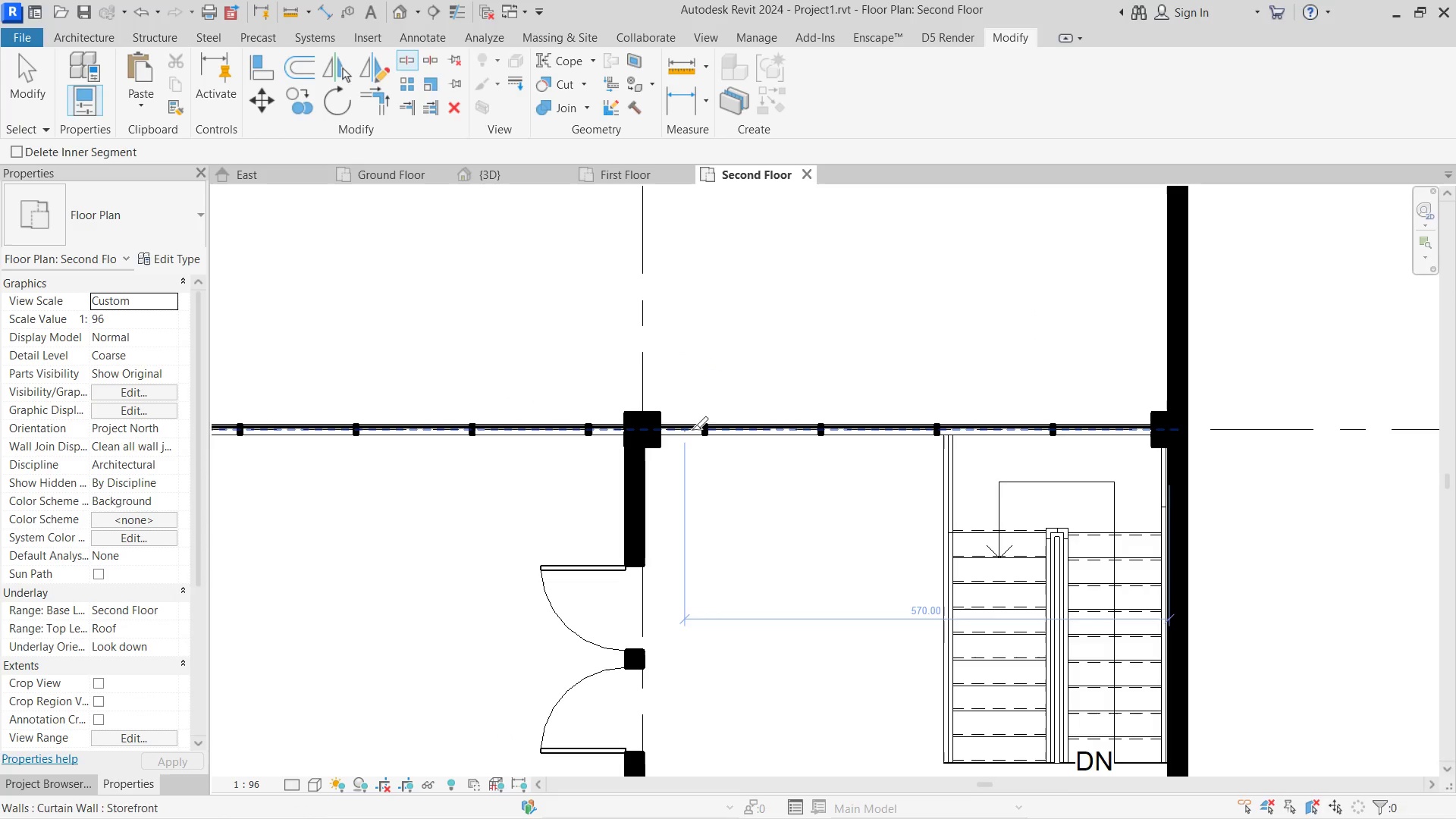 
key(Escape)
 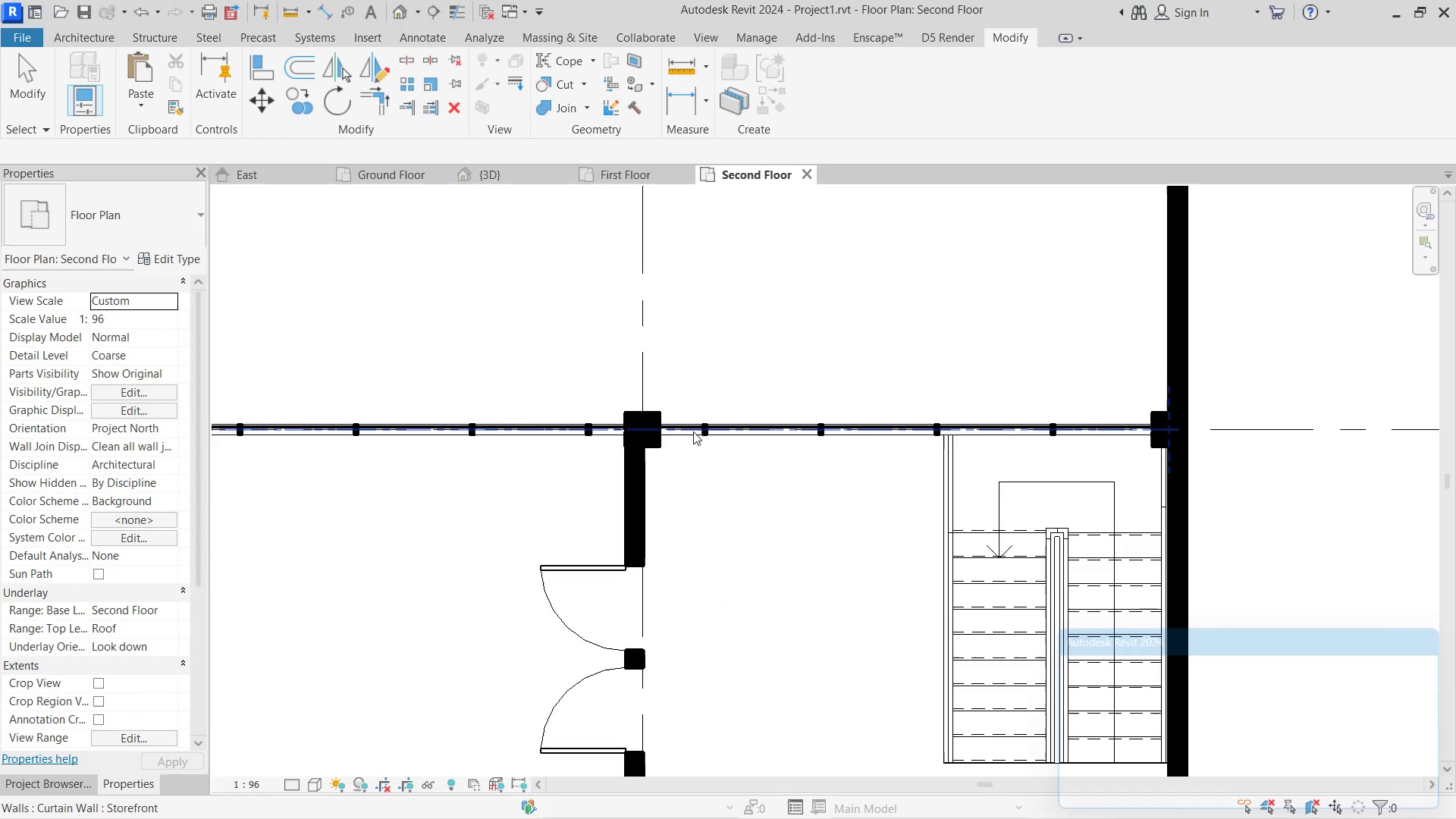 
key(Escape)
 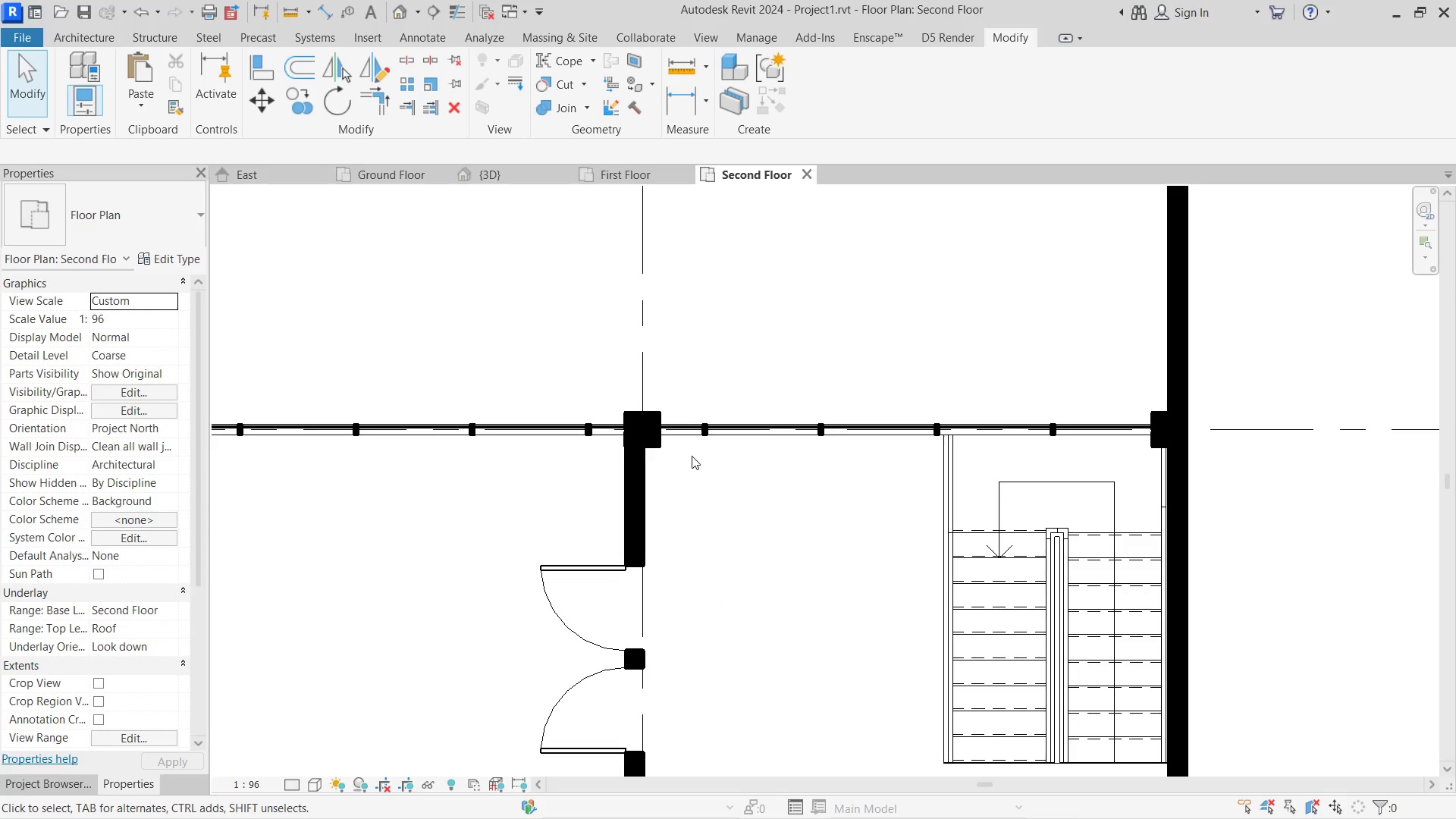 
type(sl)
 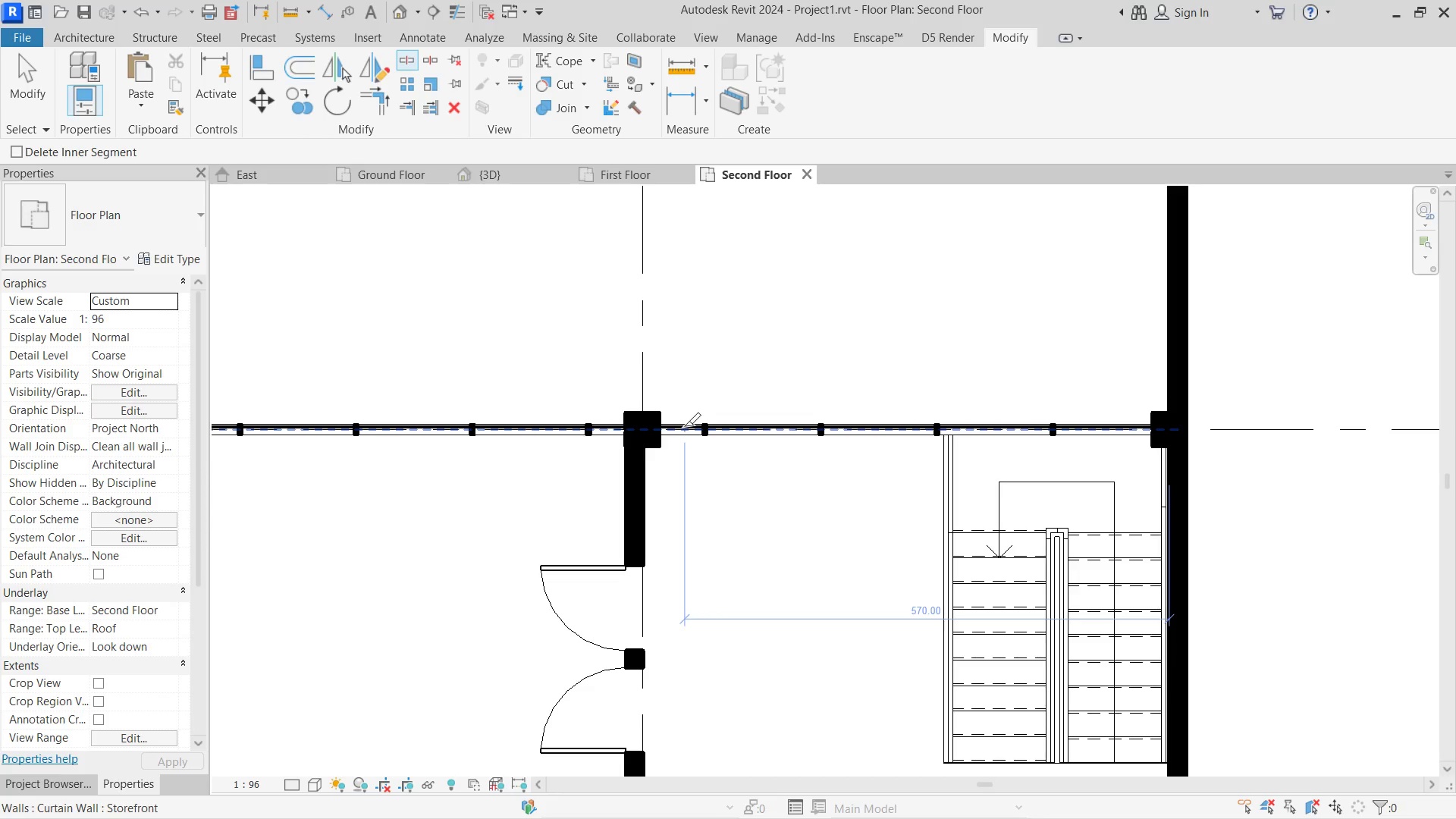 
left_click([684, 426])
 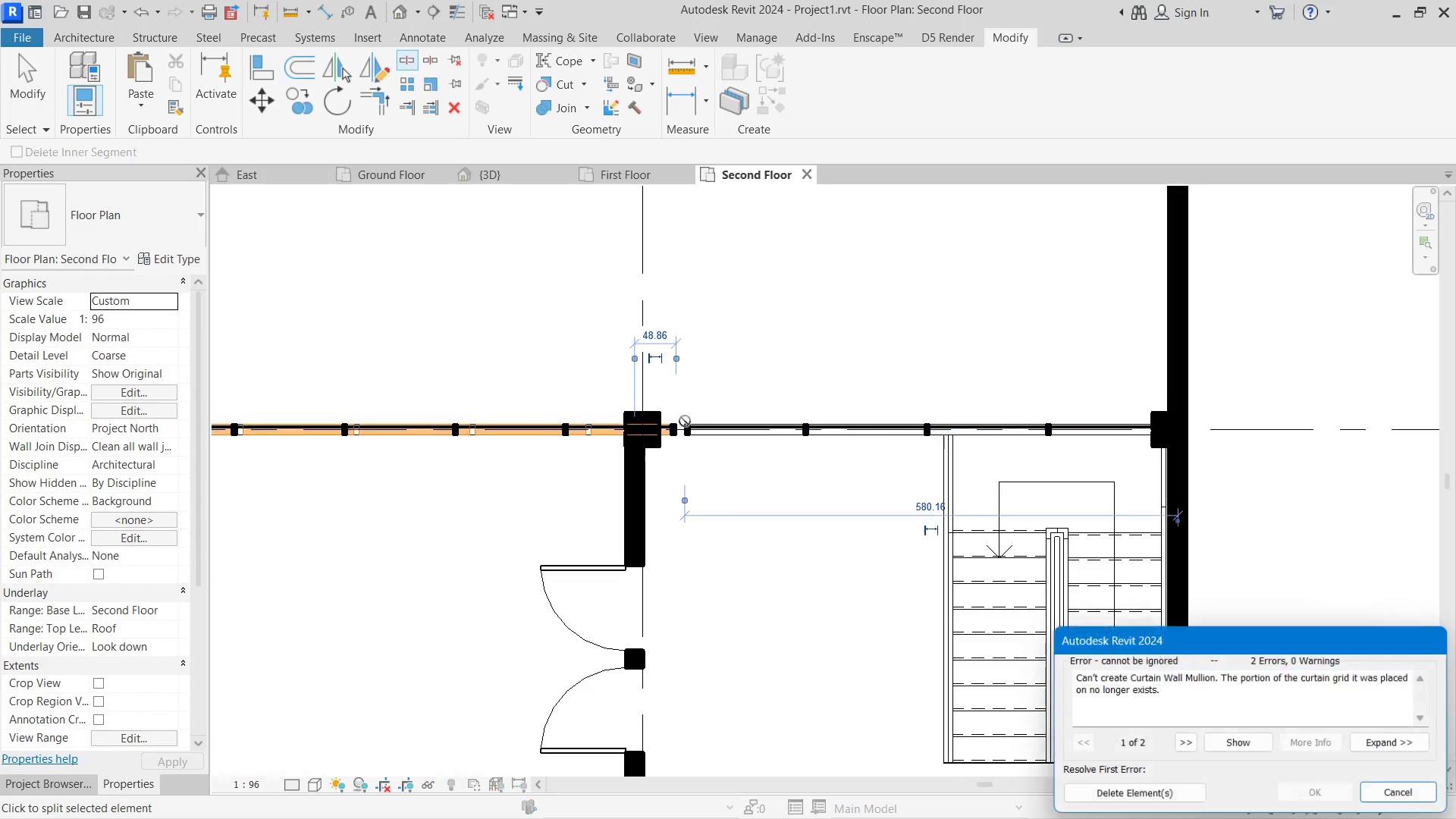 
key(Escape)
key(Escape)
type(sl)
 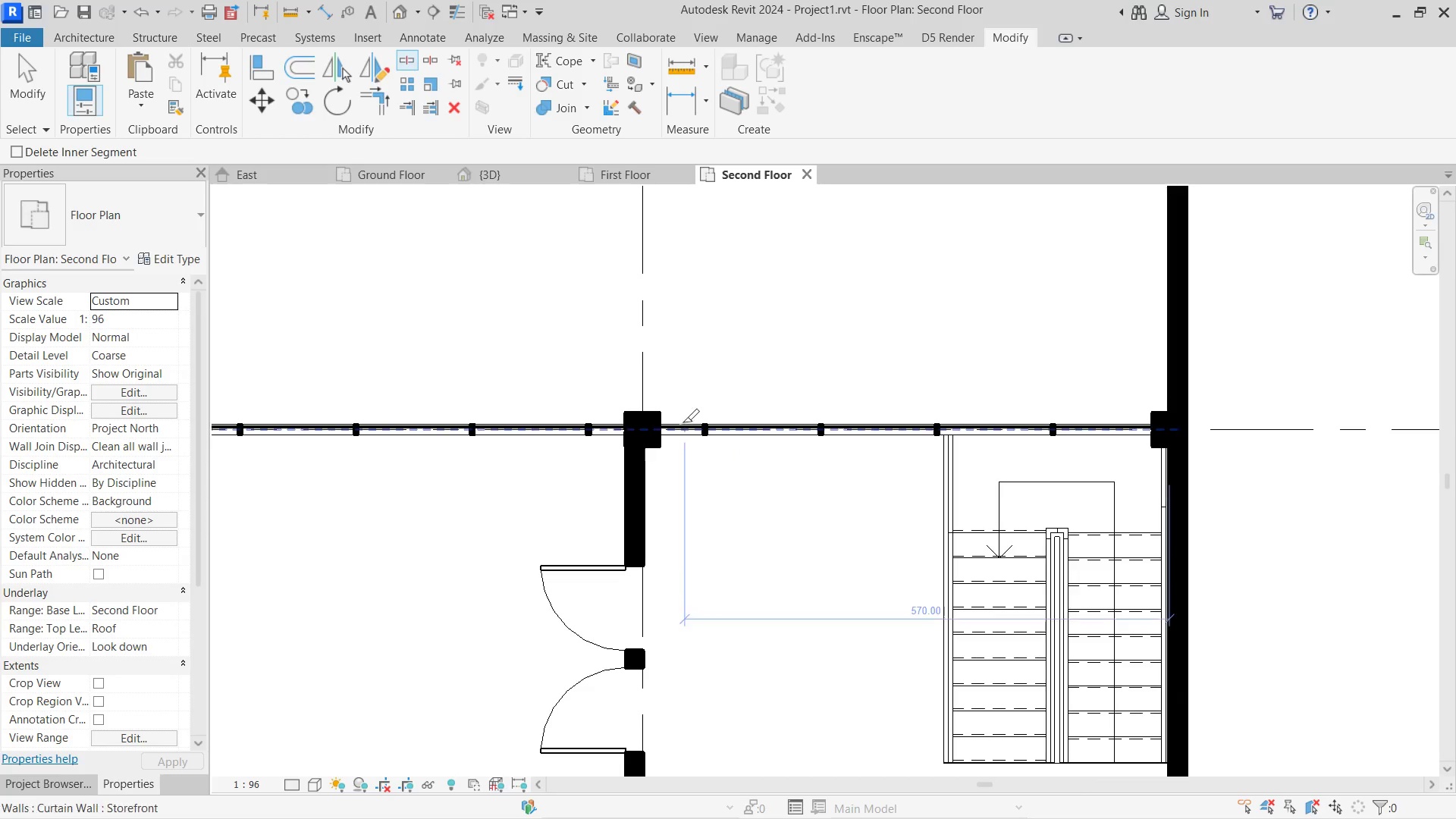 
left_click([682, 427])
 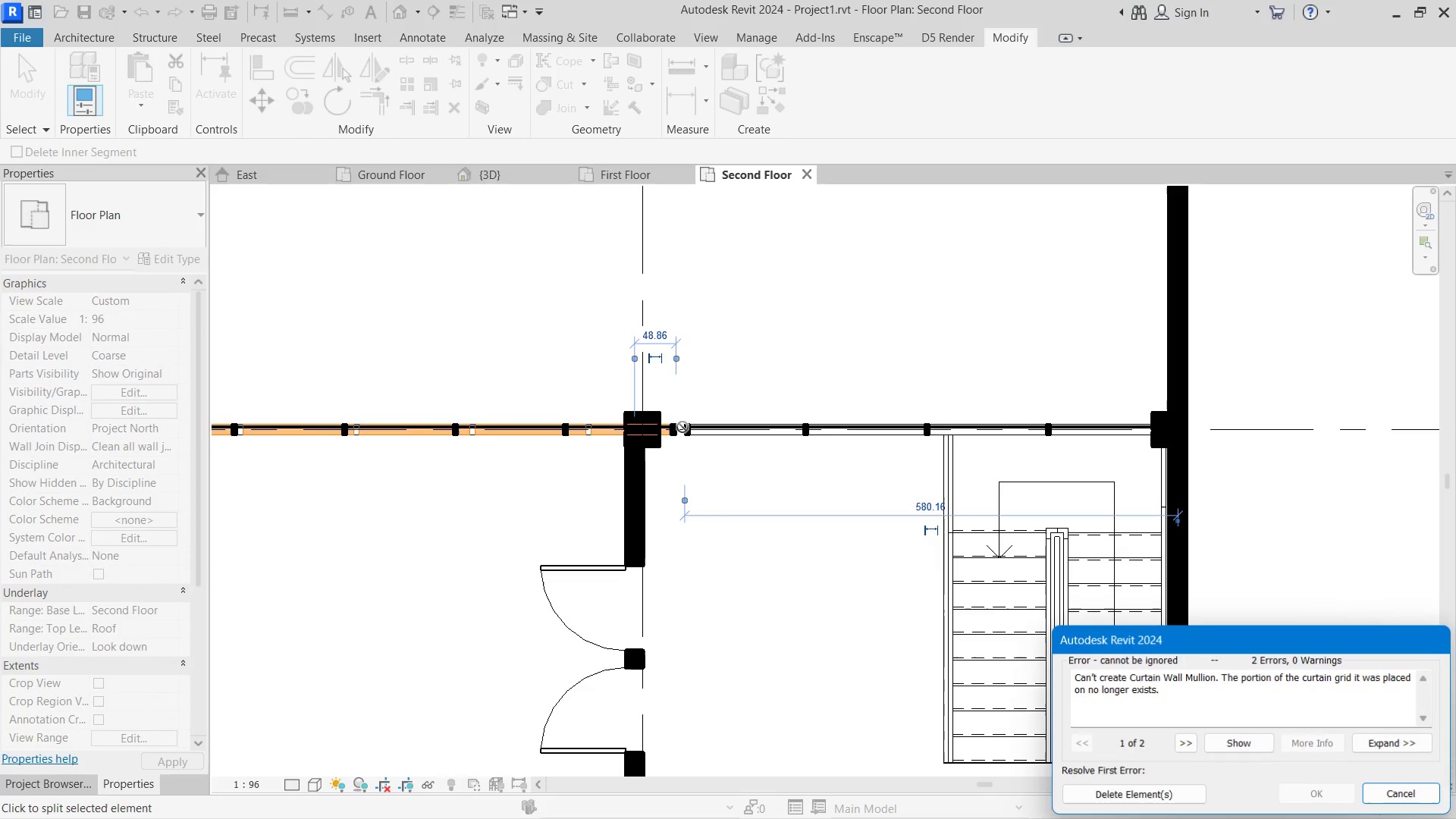 
key(Escape)
 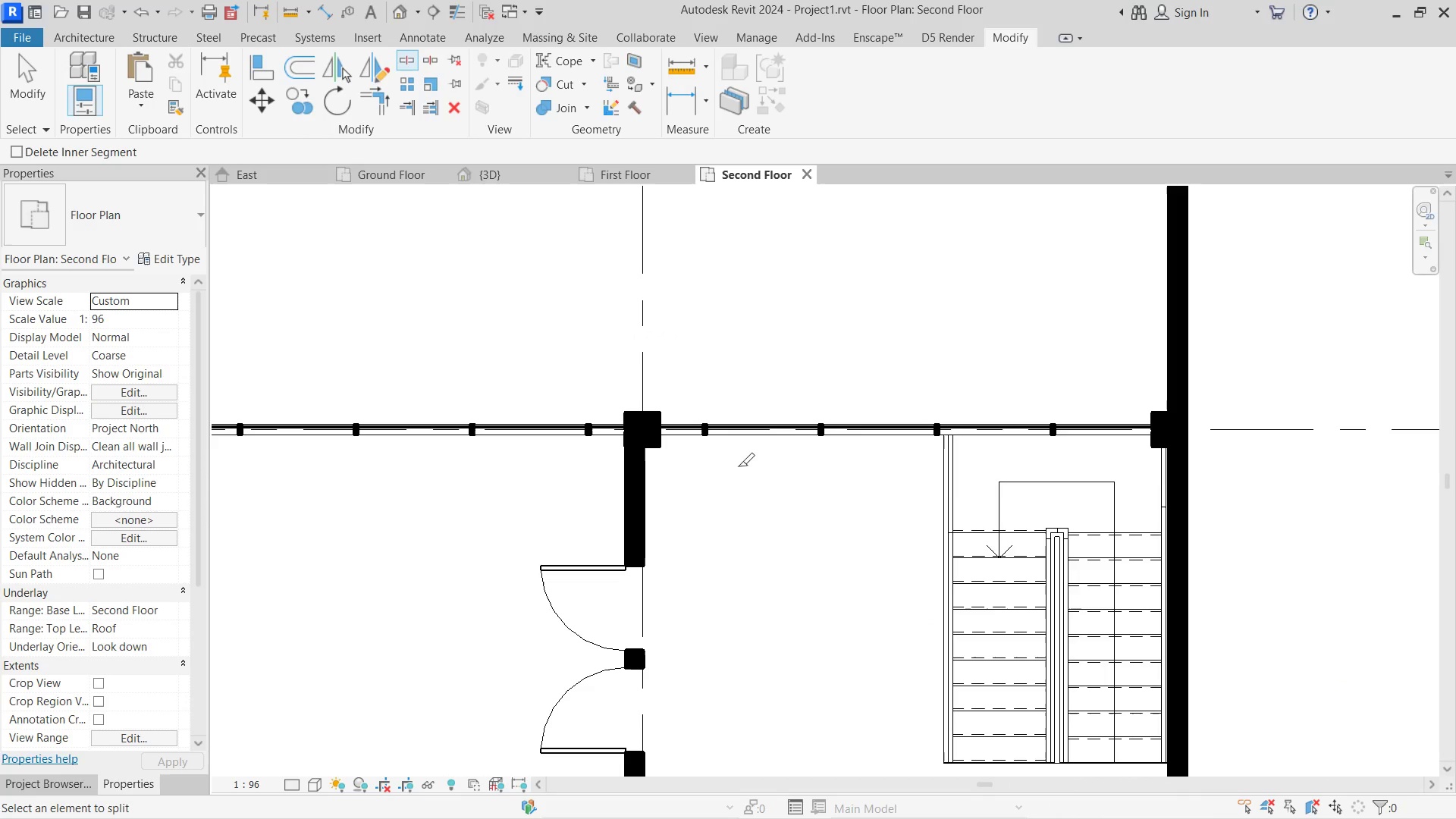 
type(sl)
 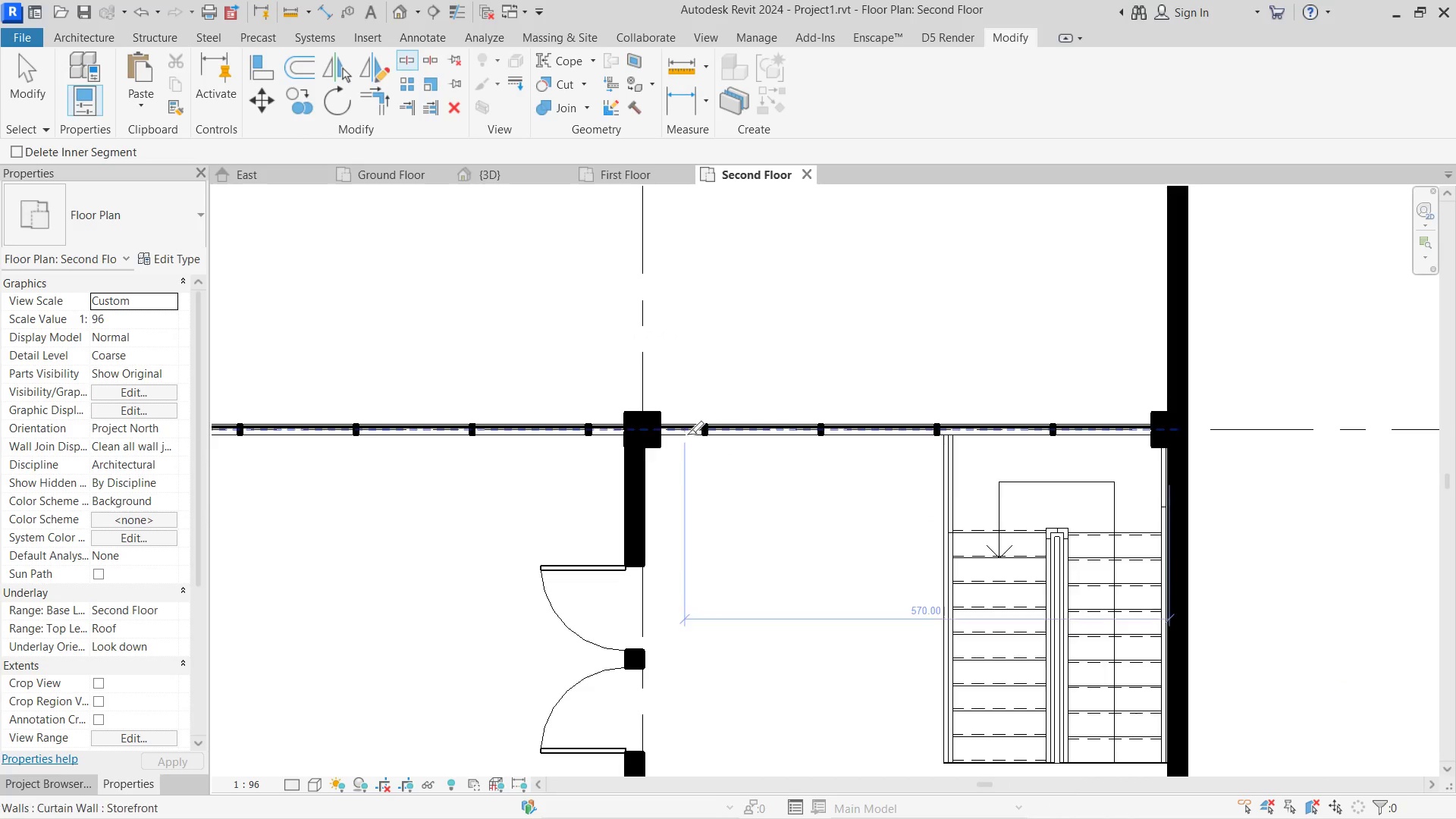 
left_click([686, 431])
 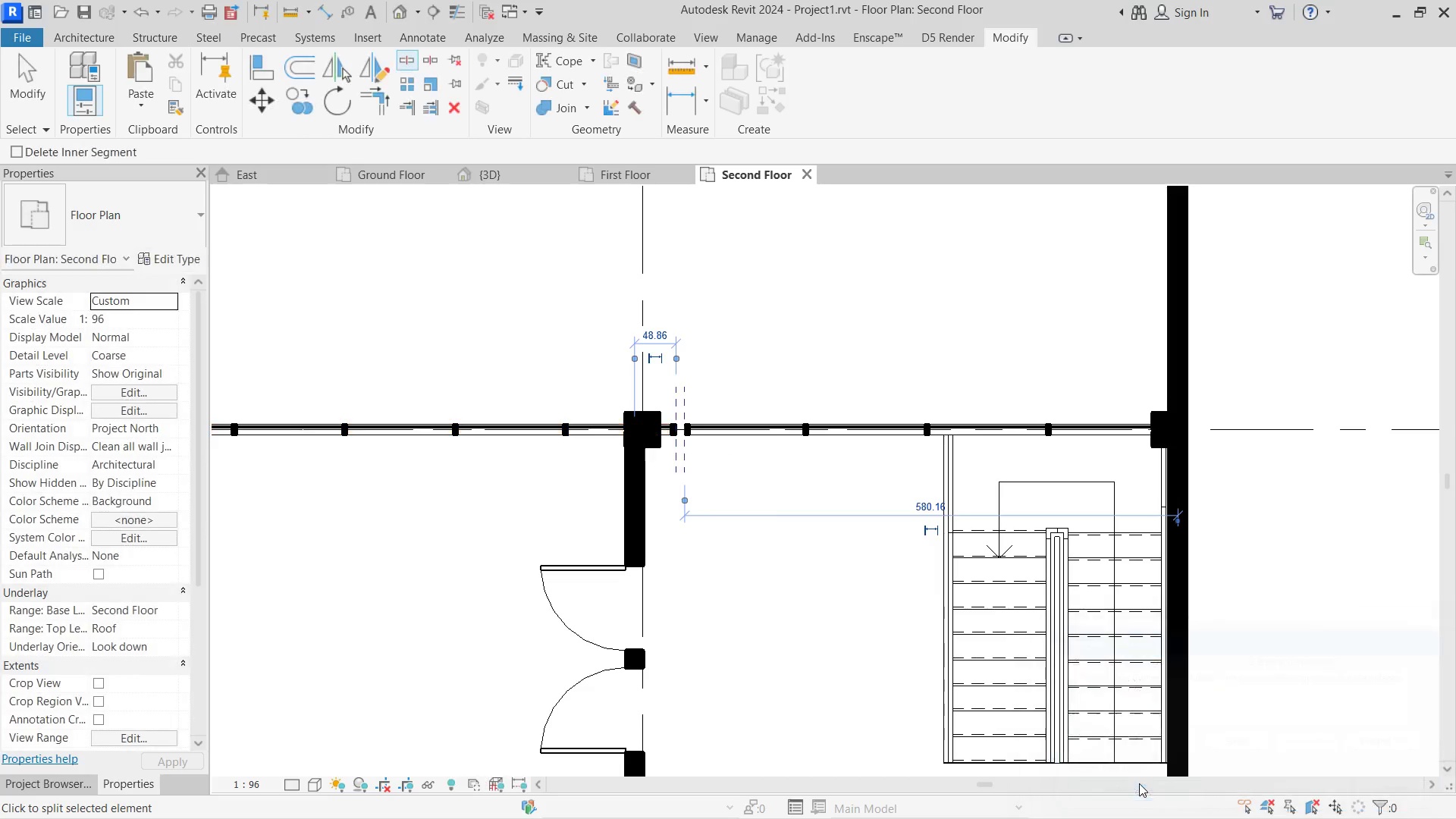 
key(Escape)
 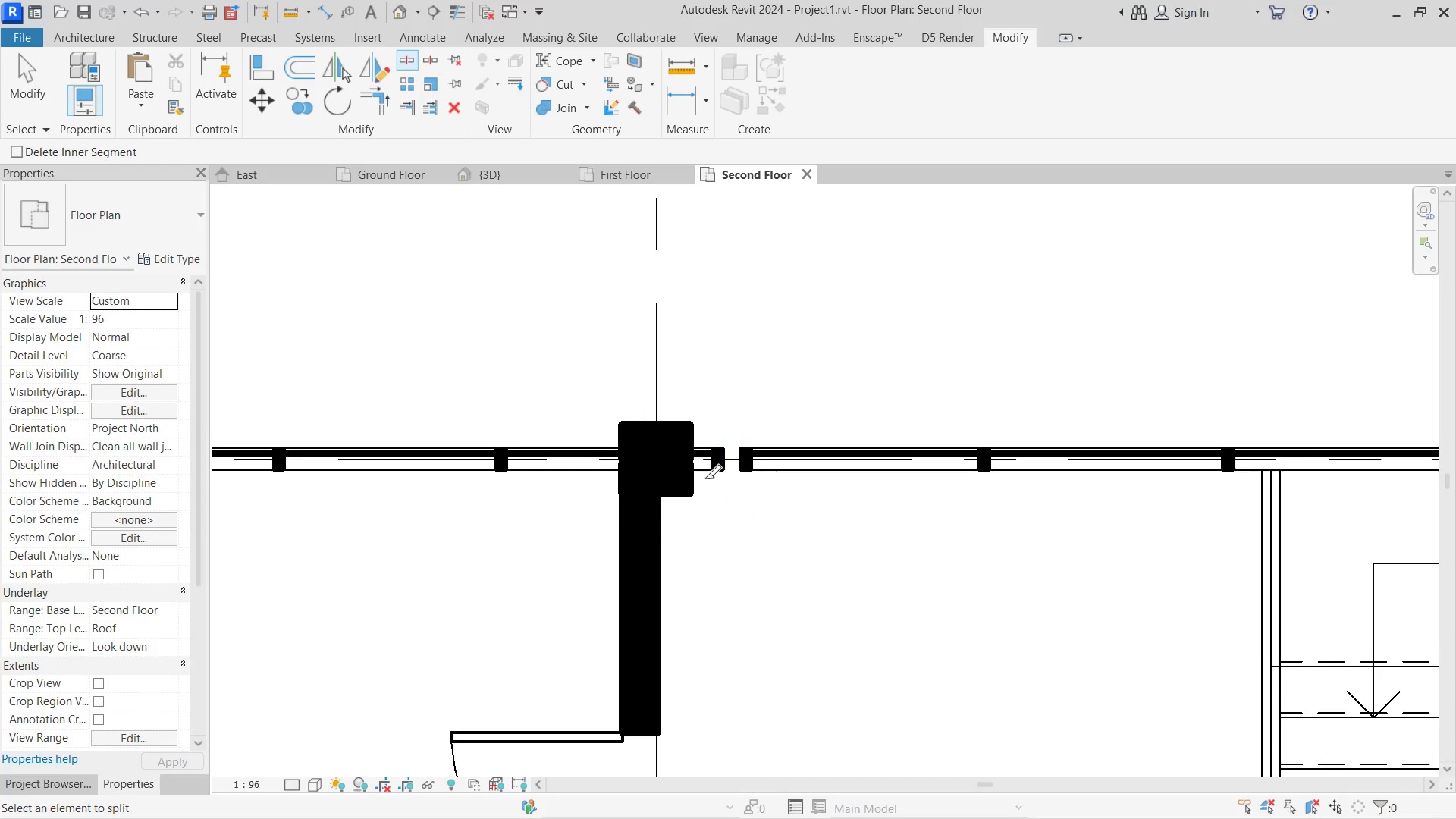 
key(Escape)
 